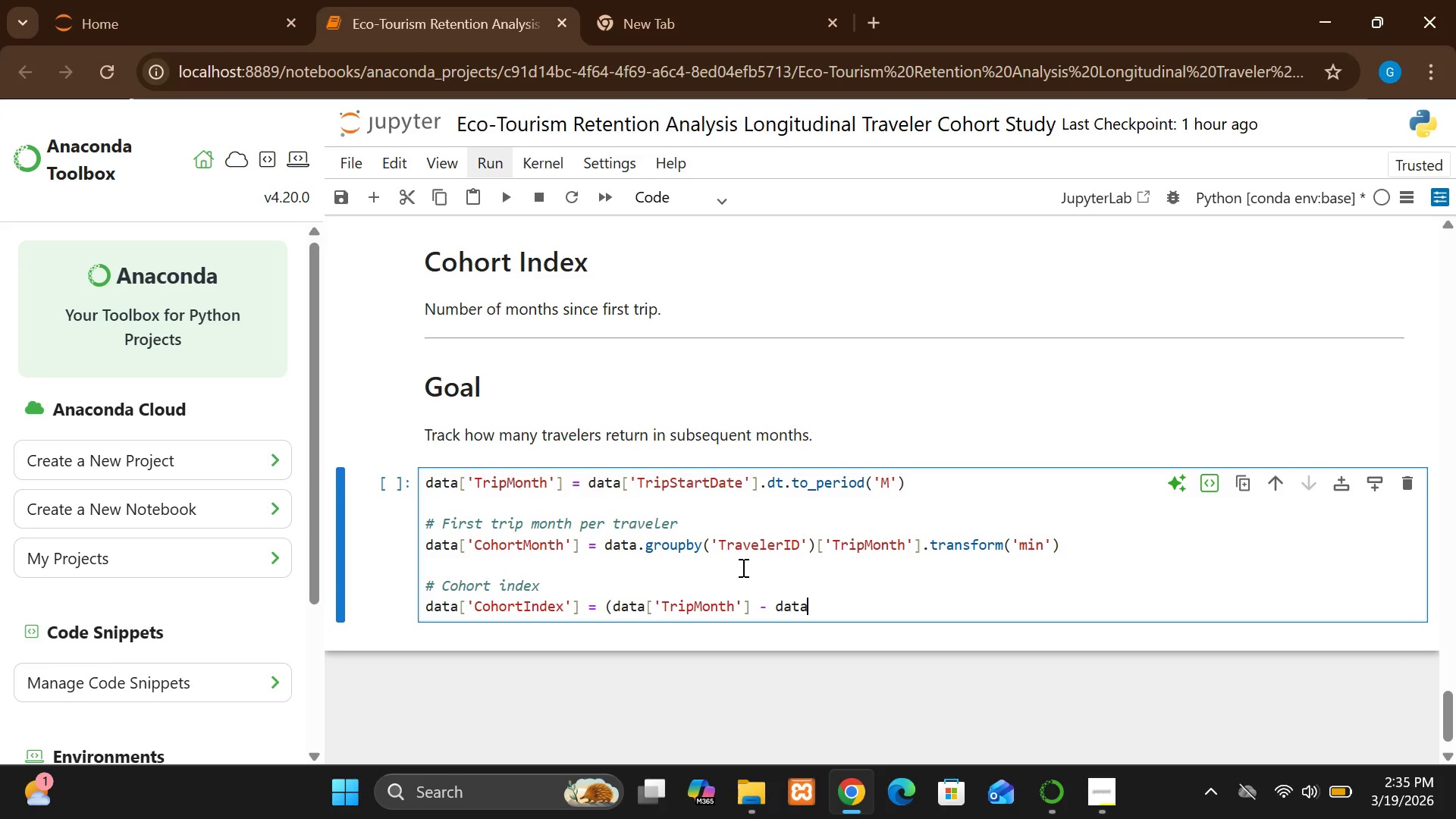 
type(['Cohort)
 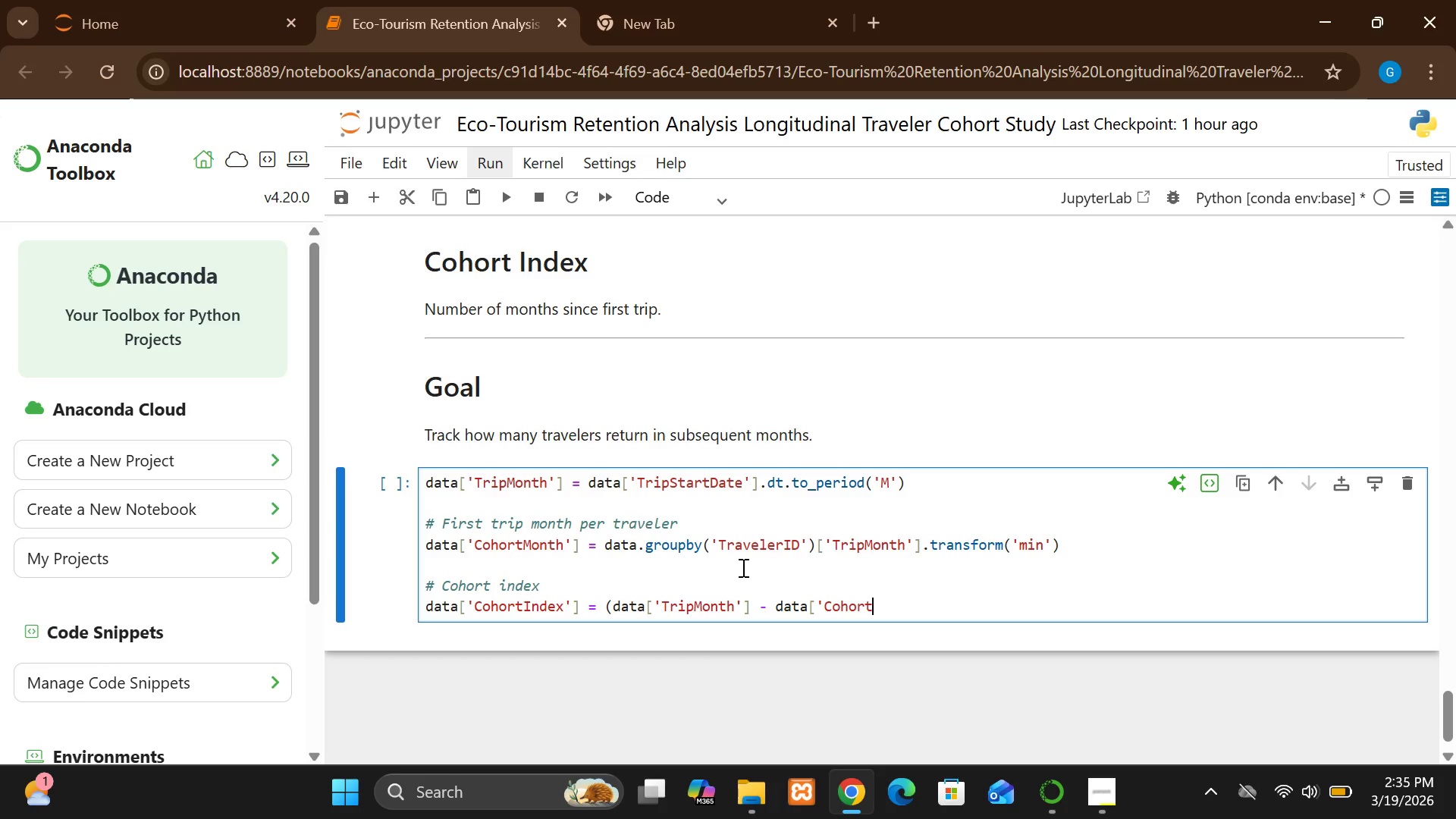 
wait(12.73)
 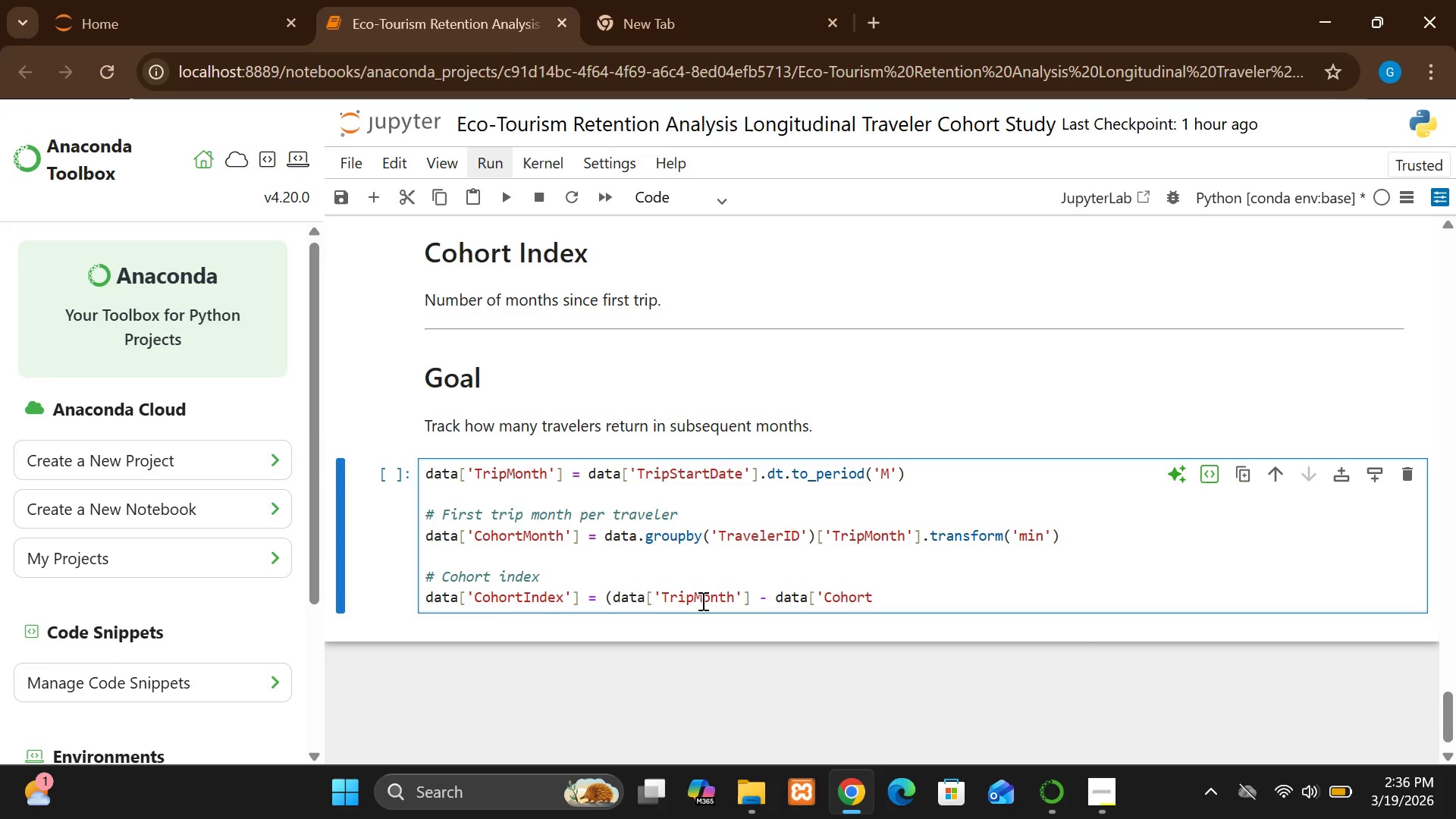 
type(N)
key(Backspace)
type(m)
key(Backspace)
type(Month'])
 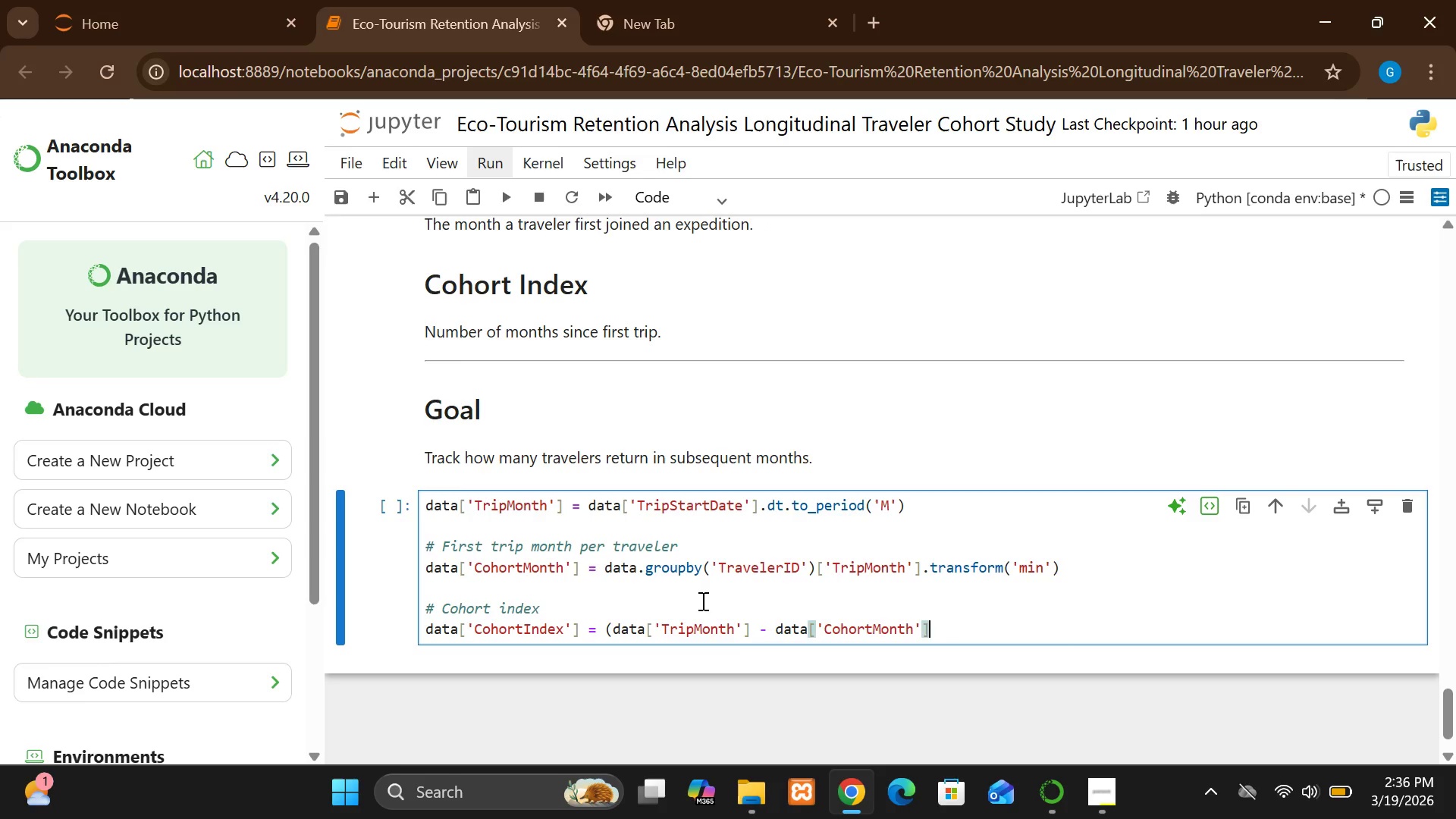 
type().apply)
 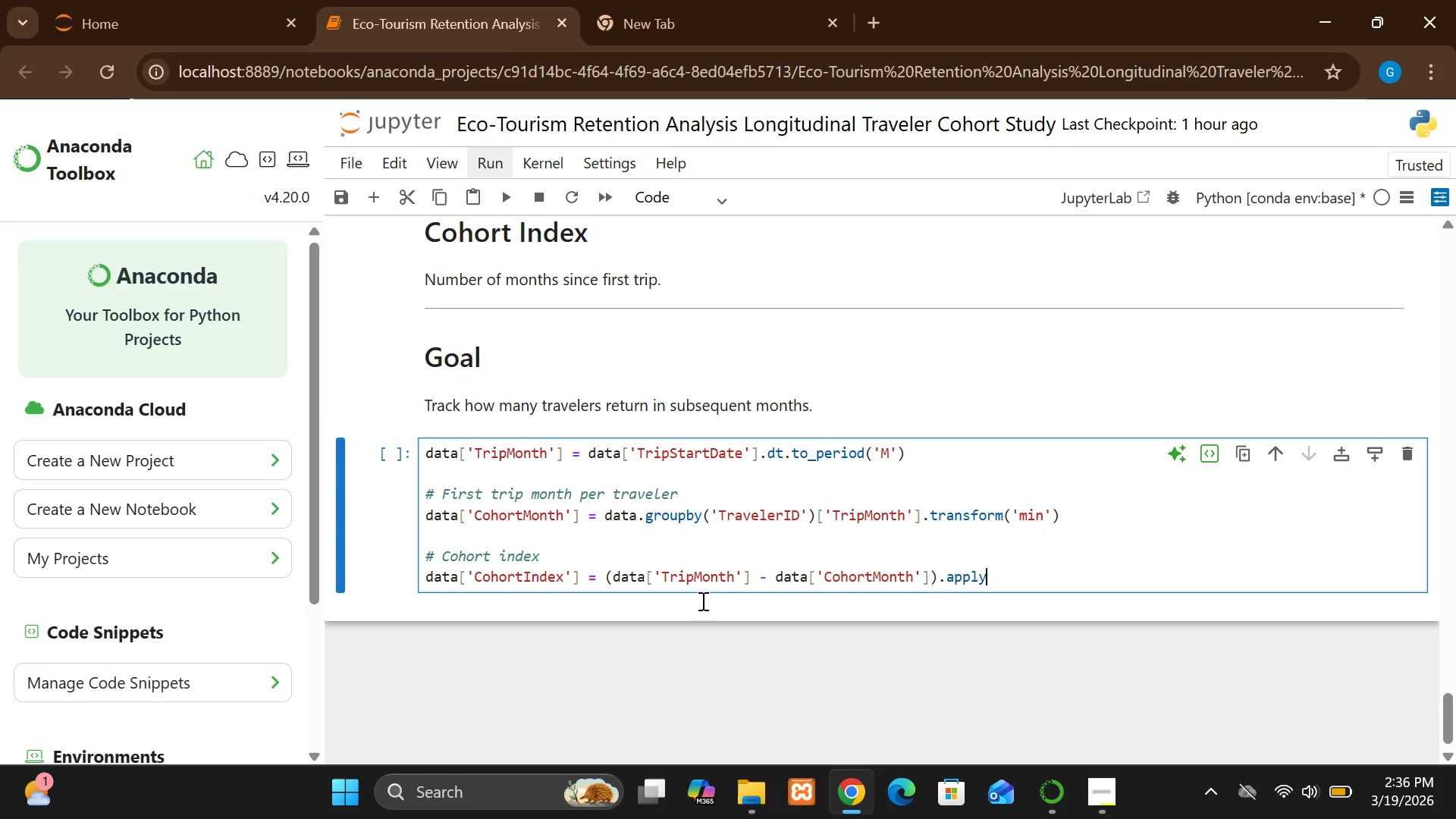 
wait(5.2)
 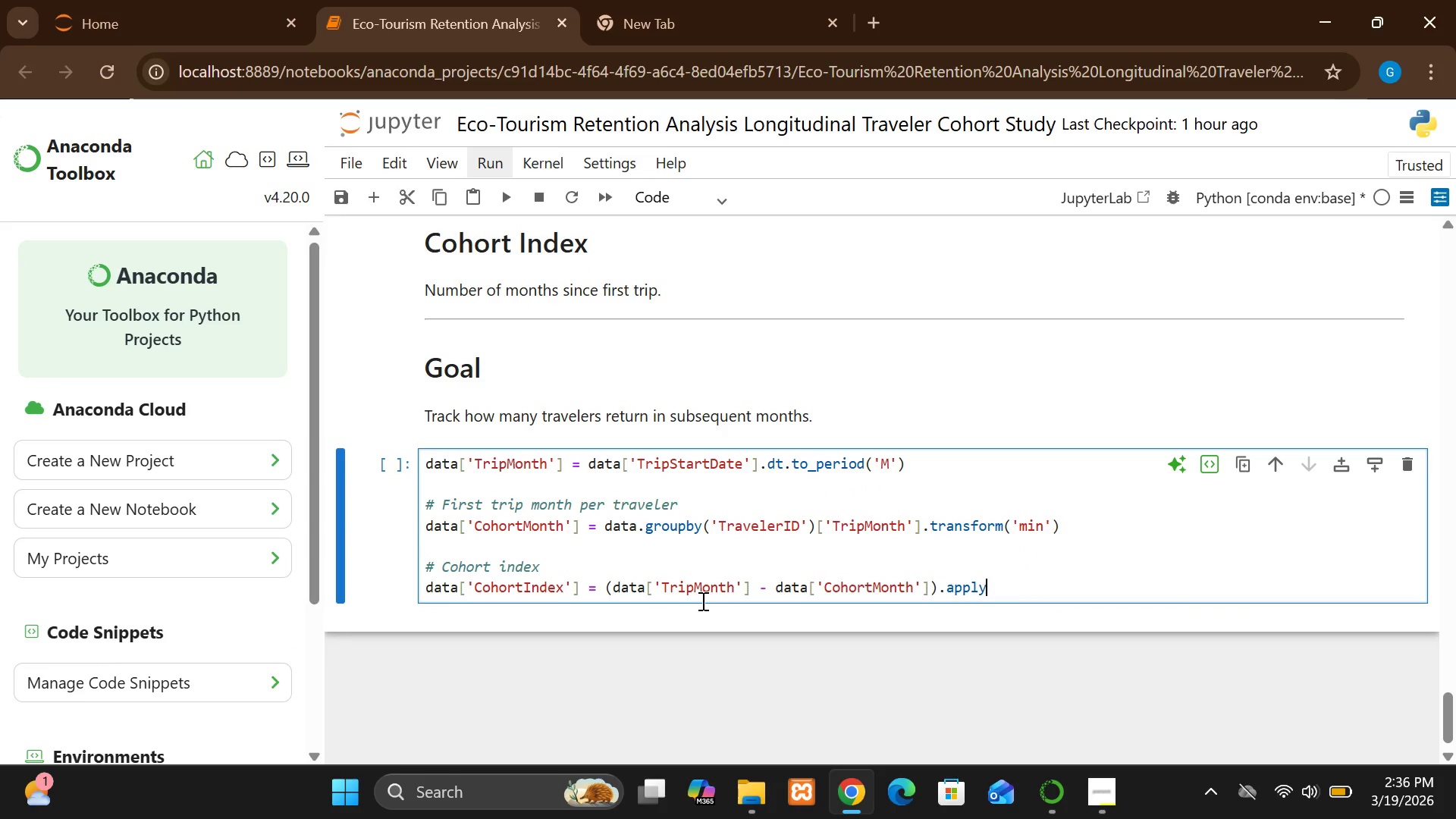 
key(Shift+9)
 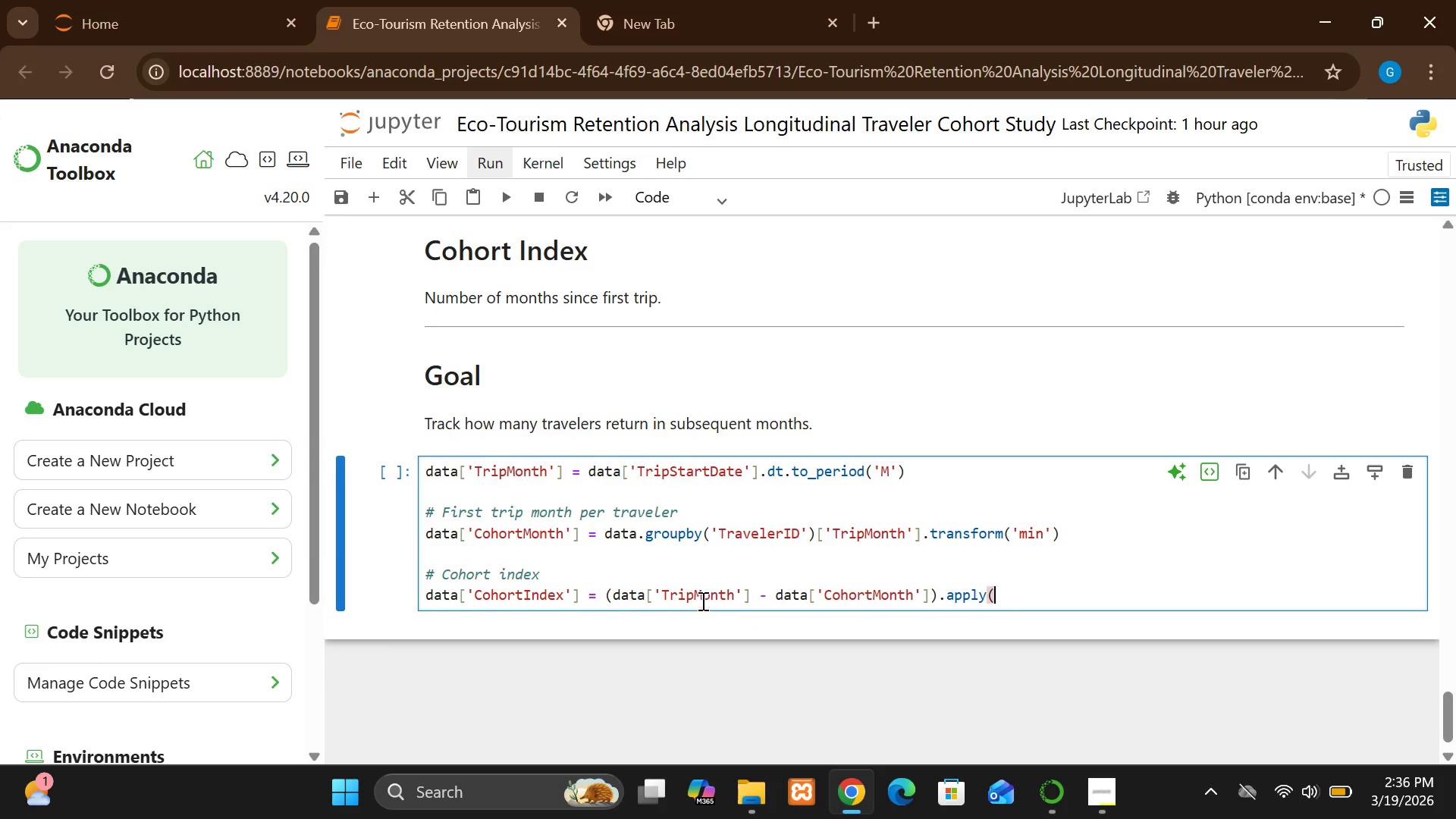 
wait(5.19)
 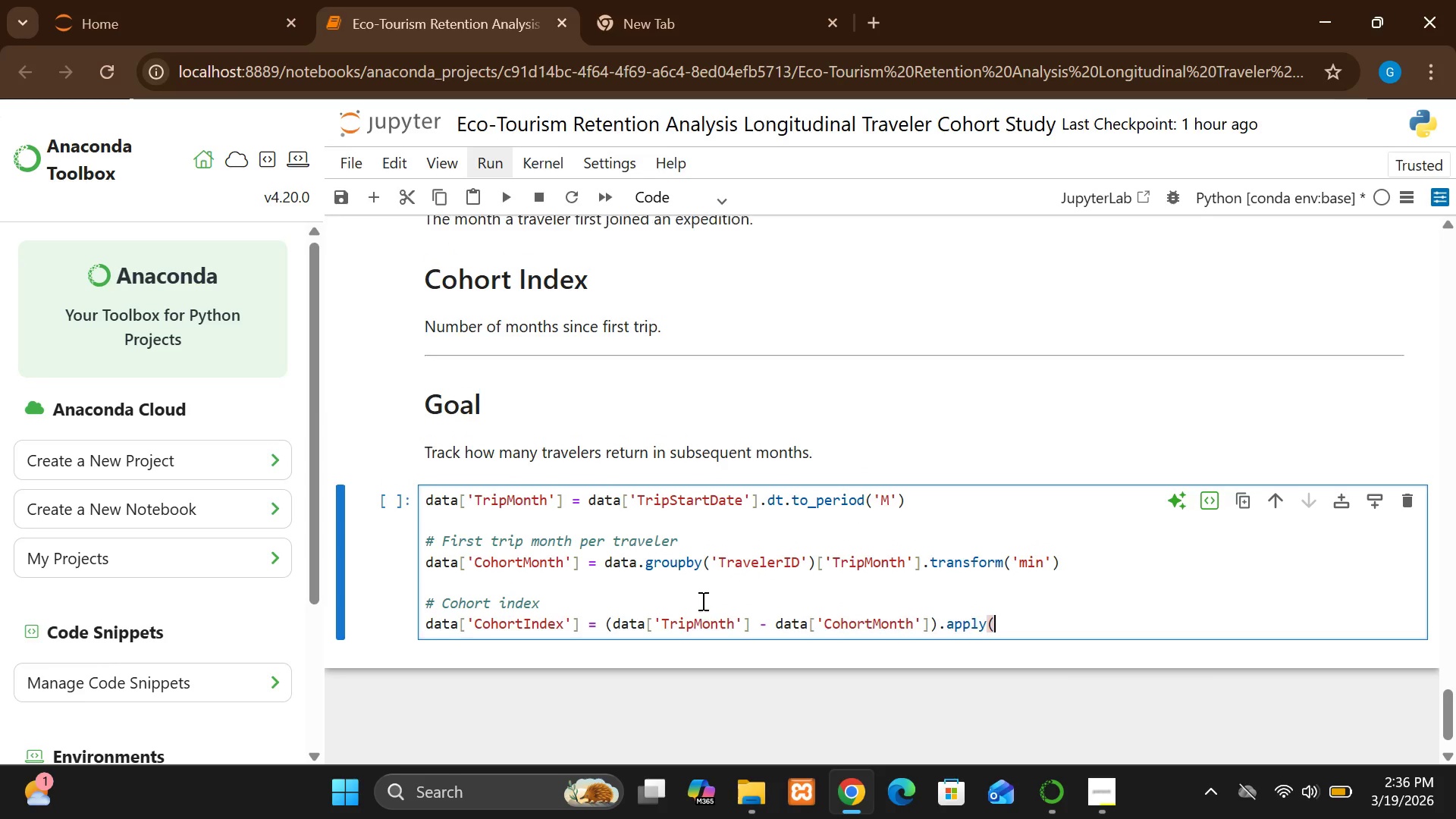 
type(lam)
 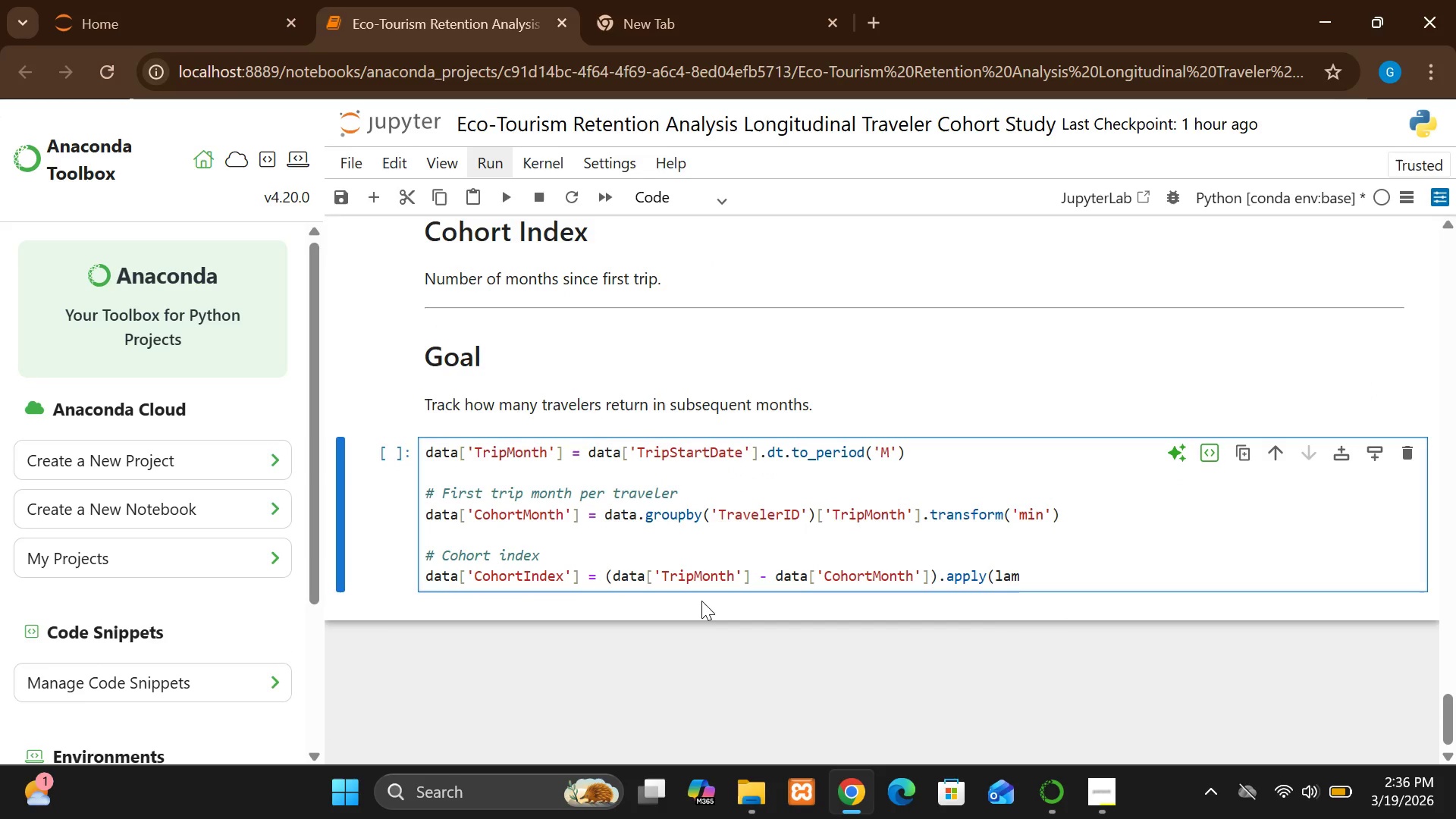 
left_click([701, 601])
 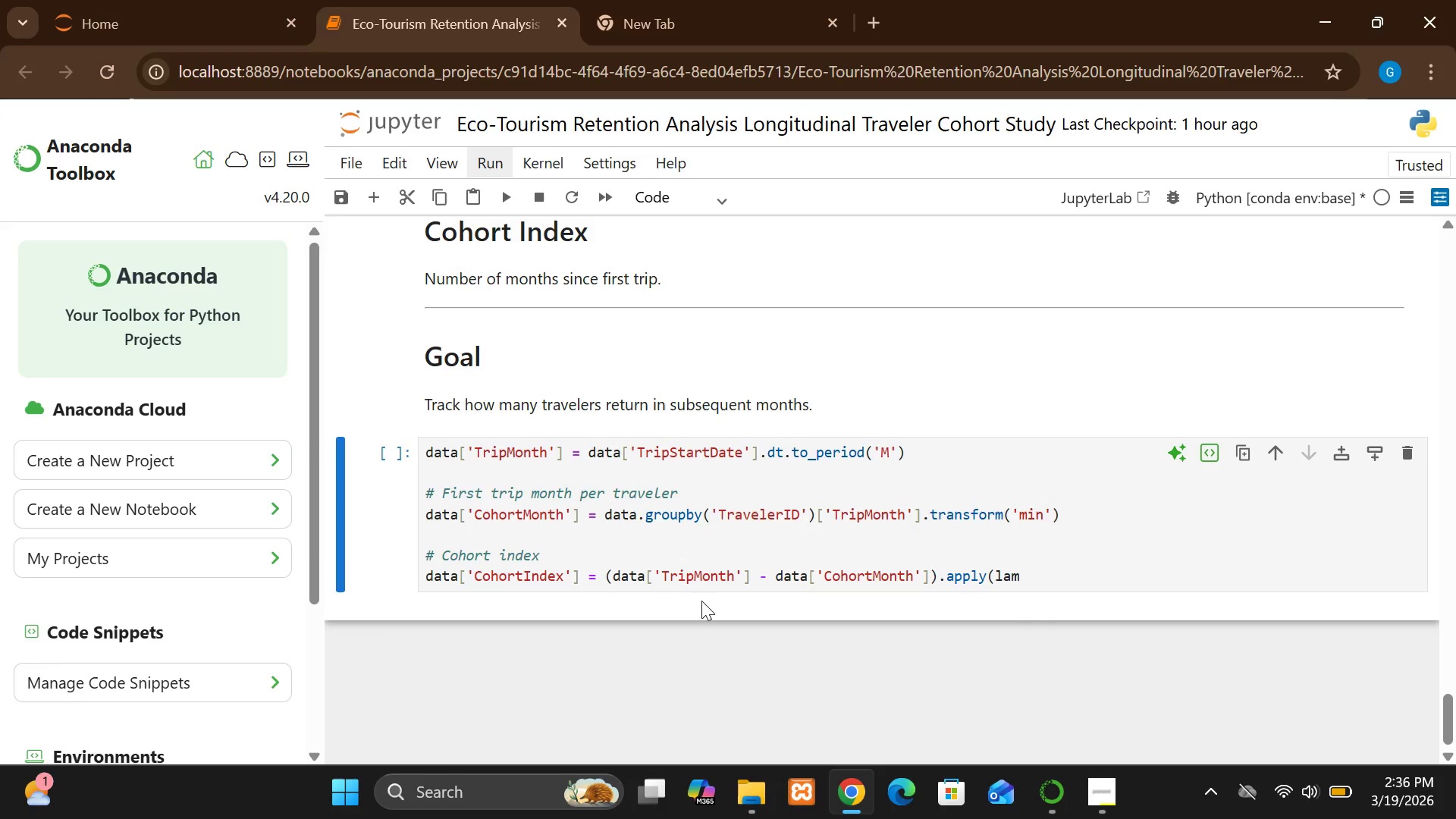 
type(bda)
 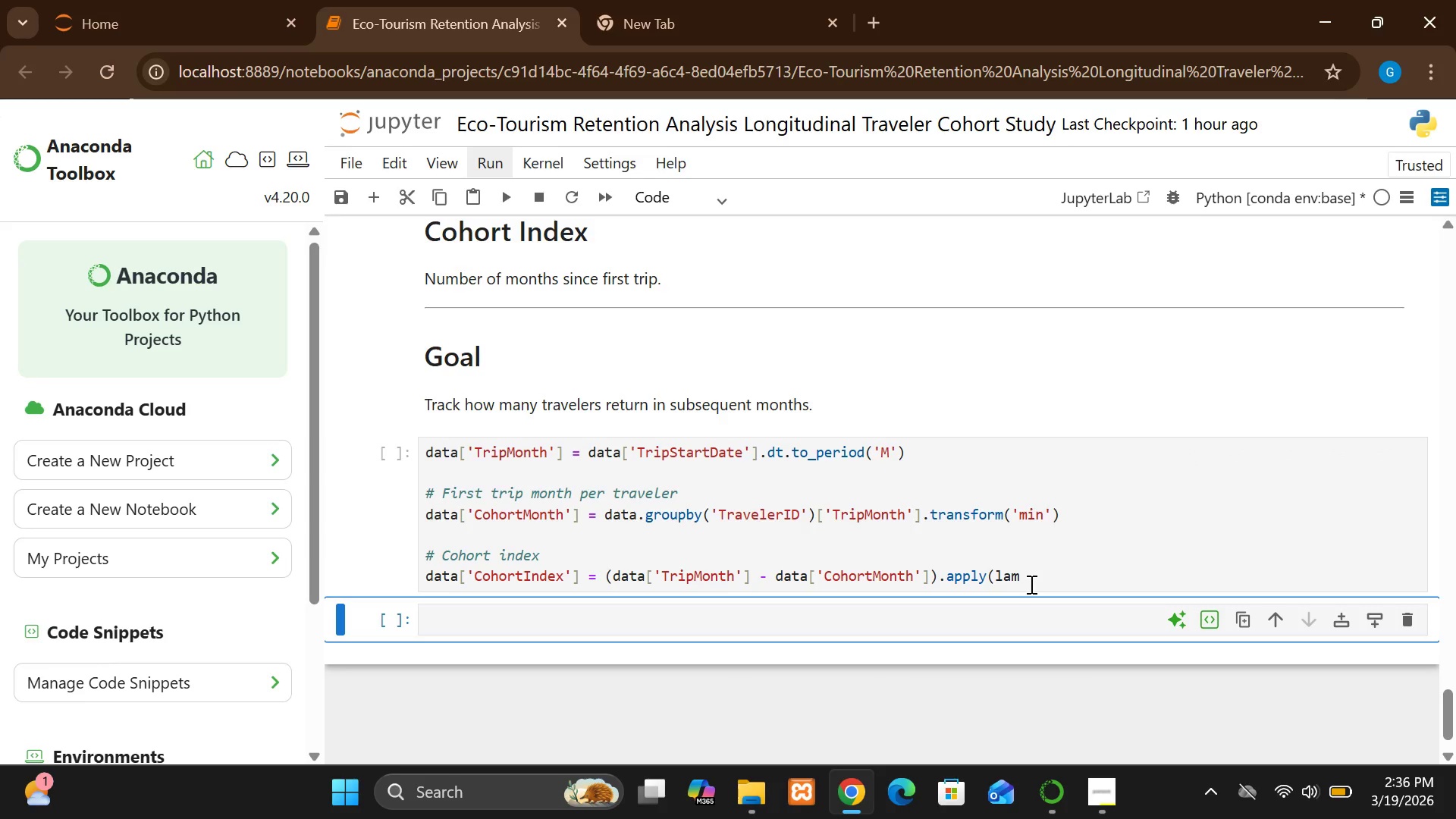 
left_click([1035, 578])
 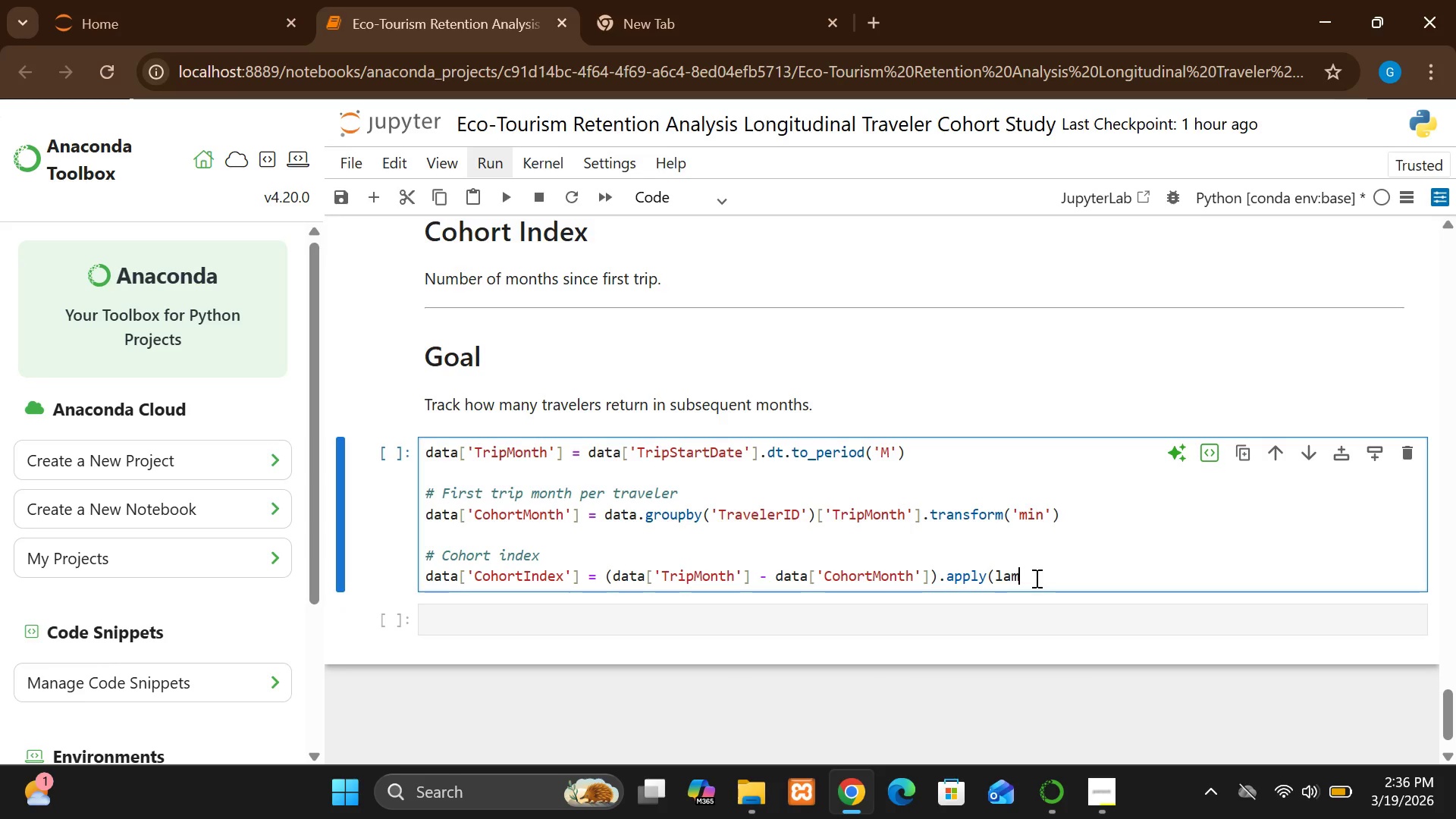 
type(ba)
 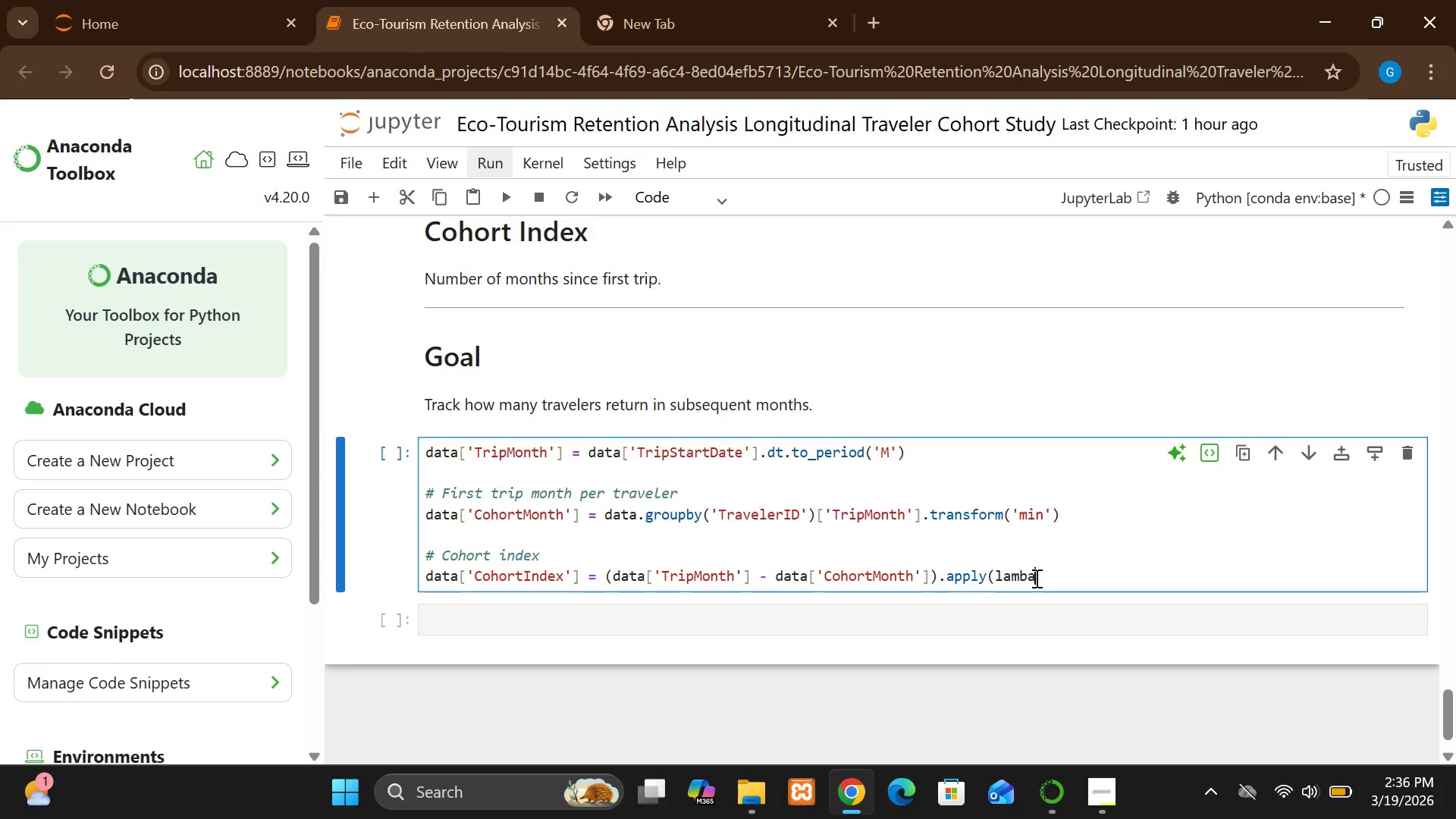 
key(Backspace)
 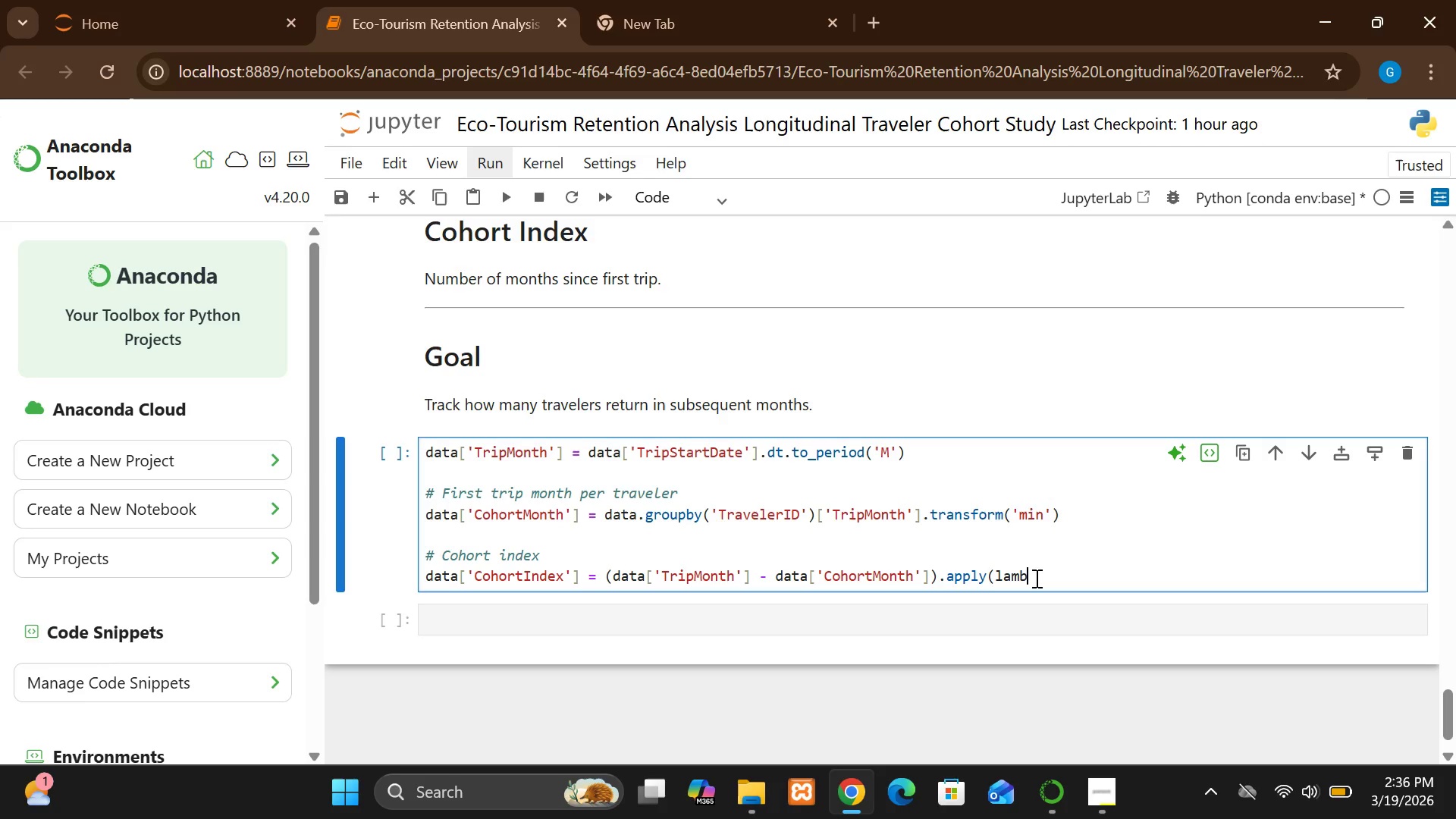 
key(Shift+Enter)
 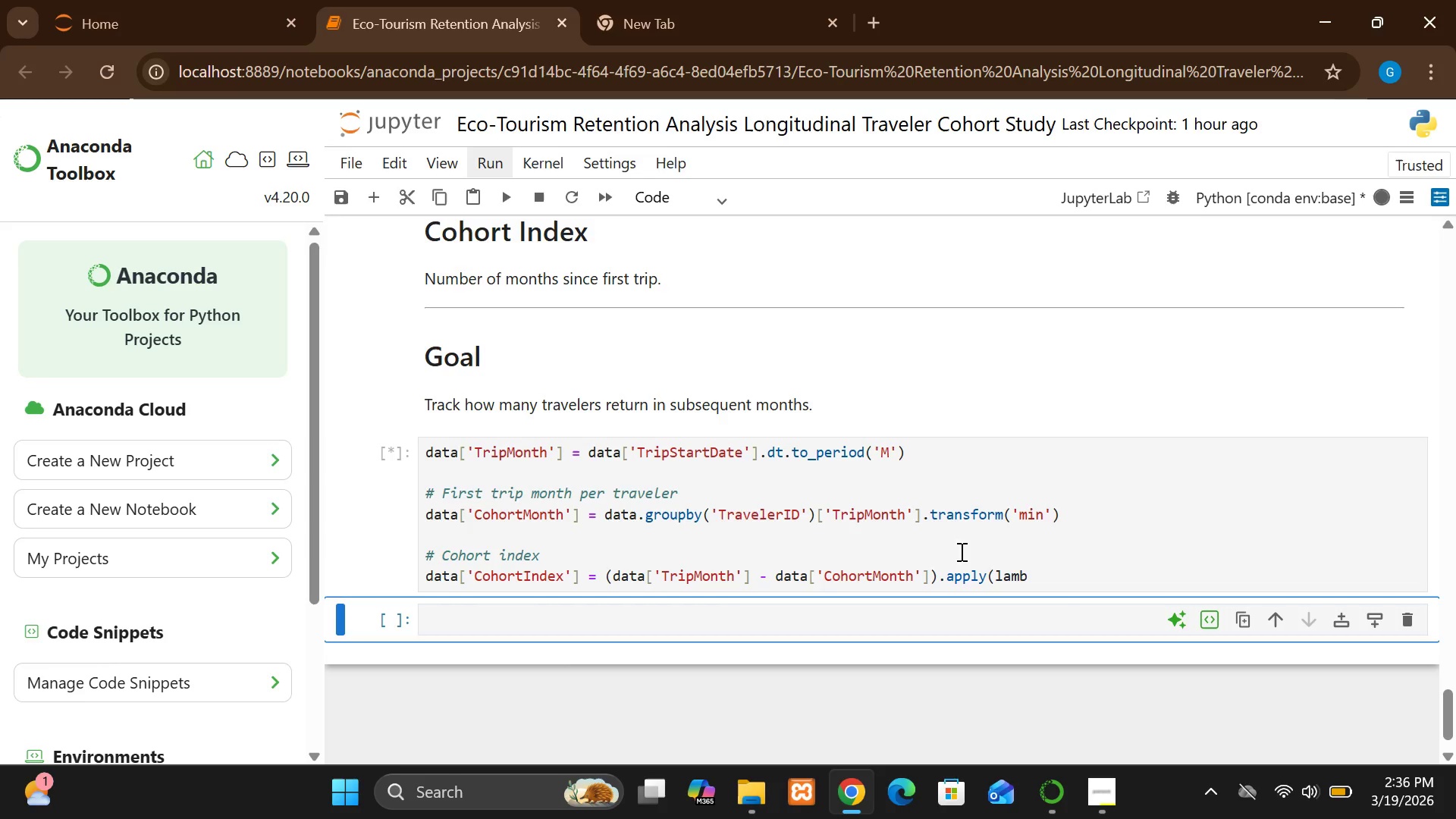 
wait(8.33)
 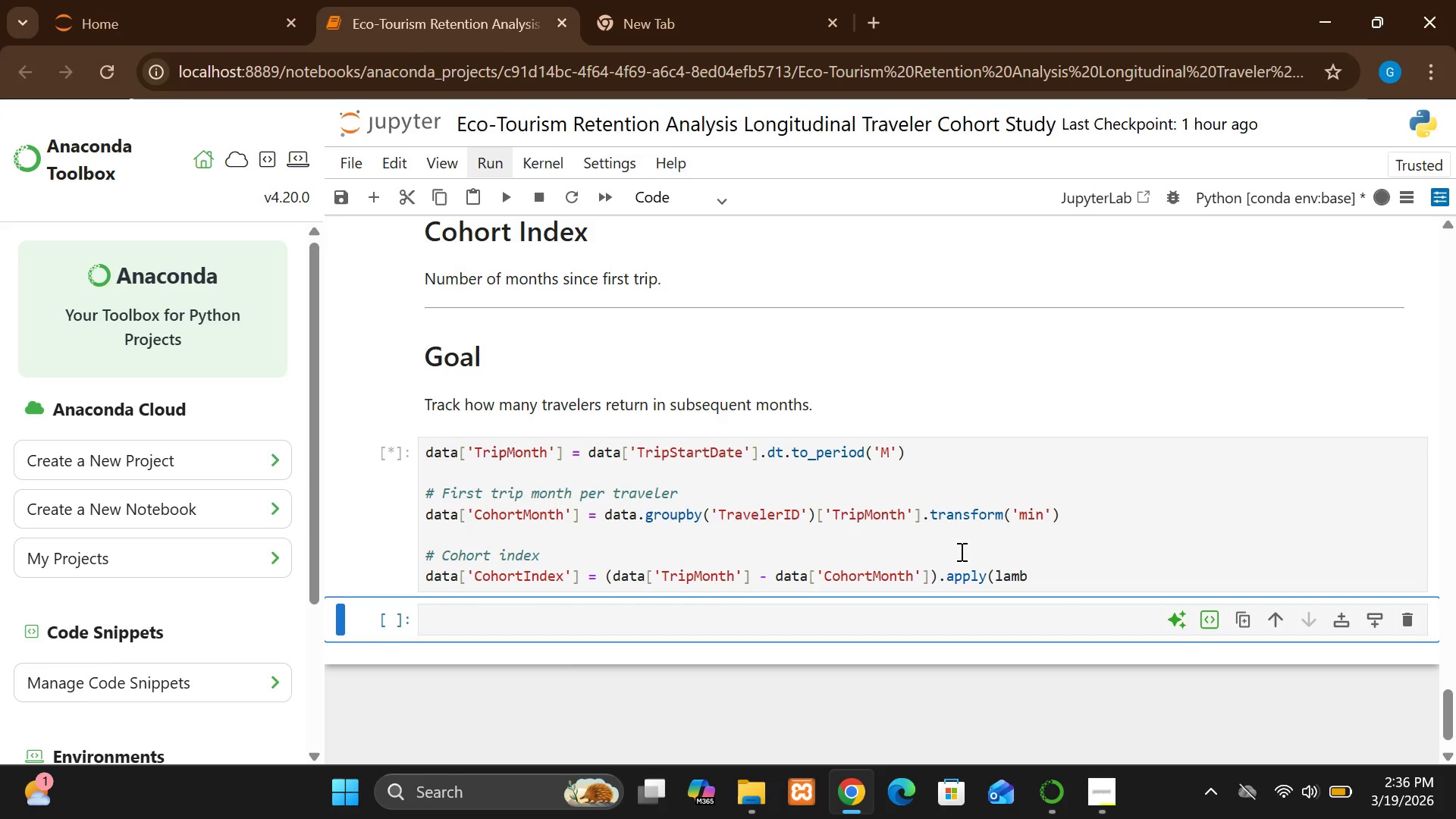 
left_click([1048, 579])
 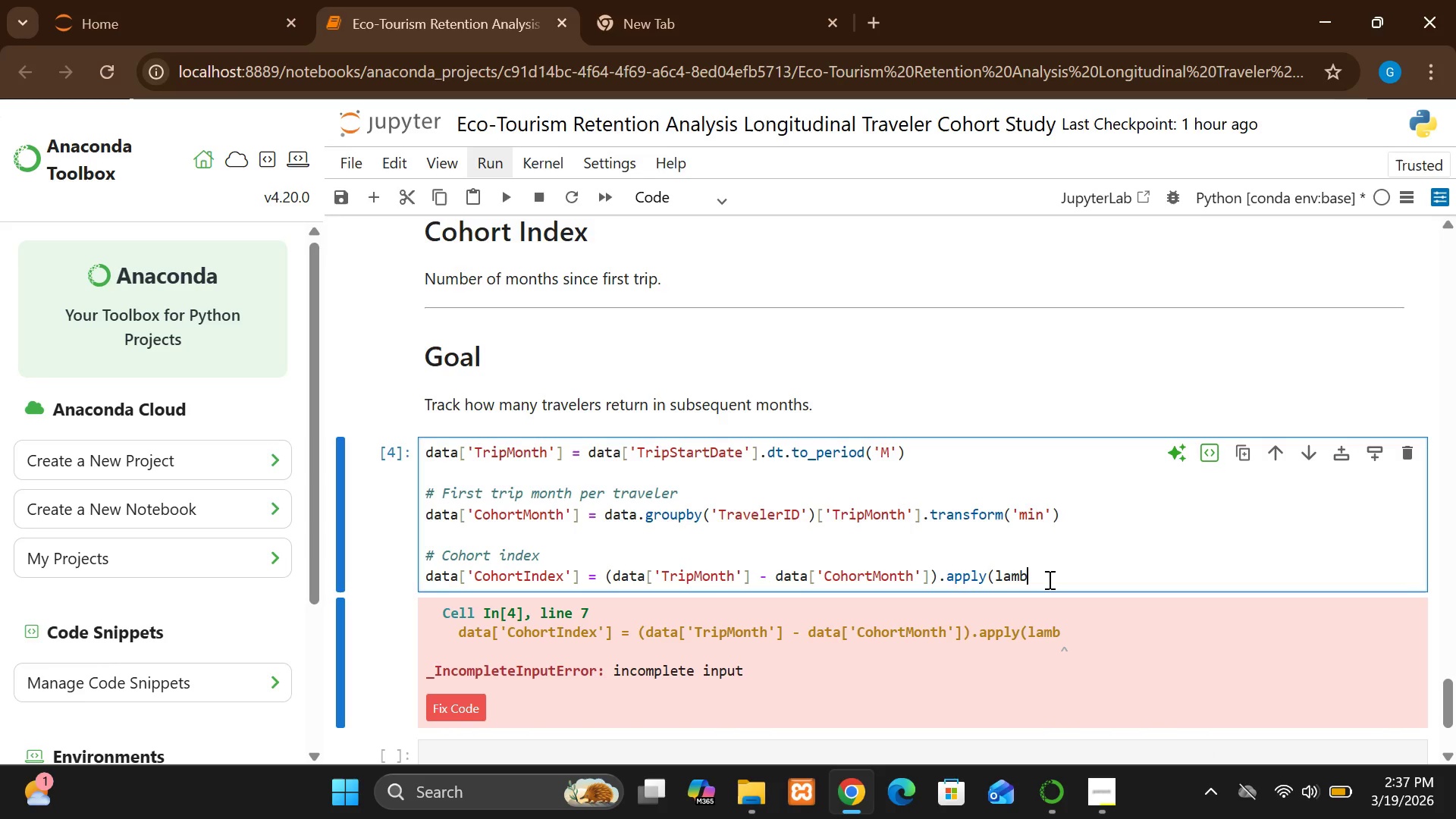 
wait(6.62)
 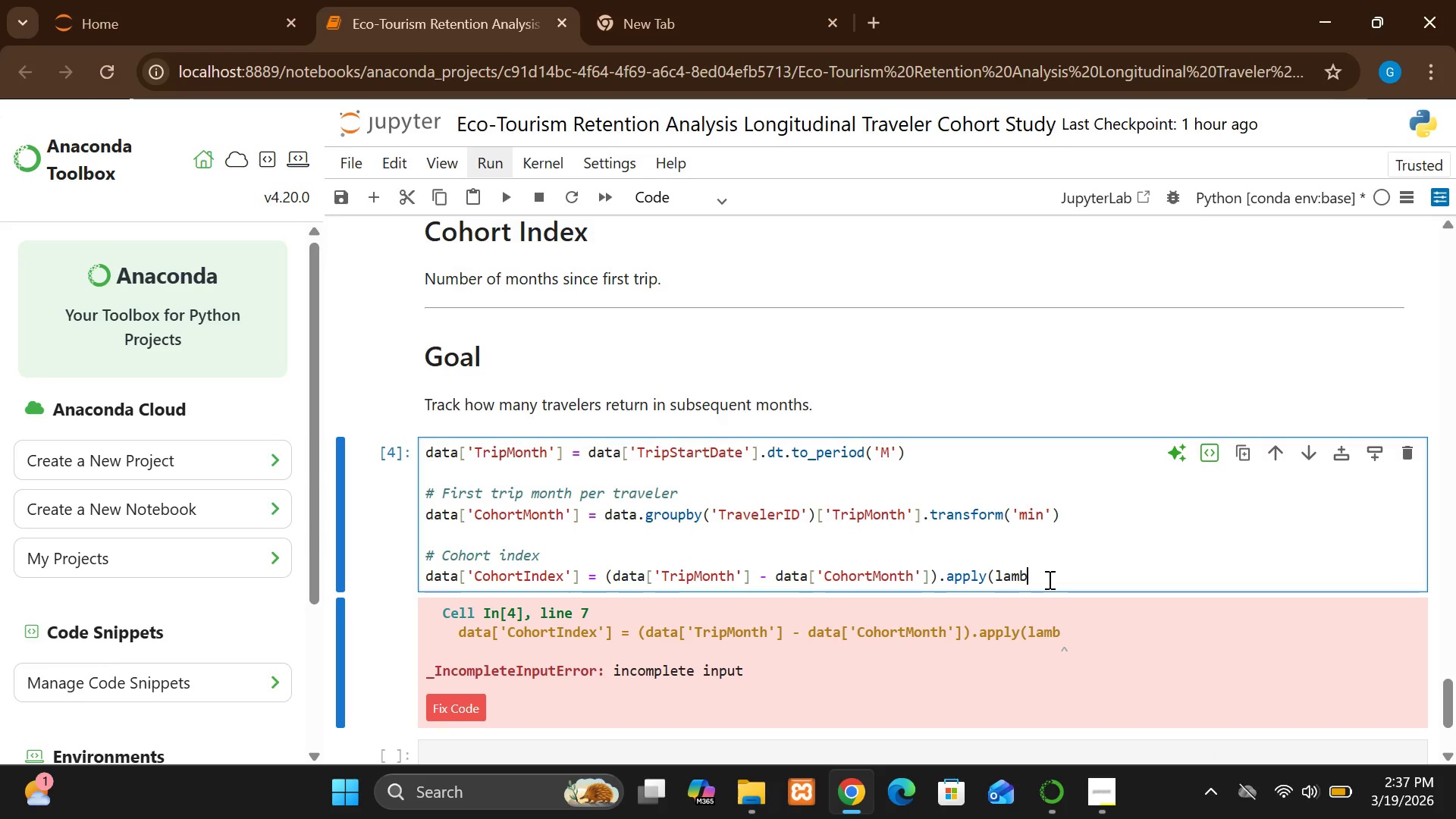 
type(da)
 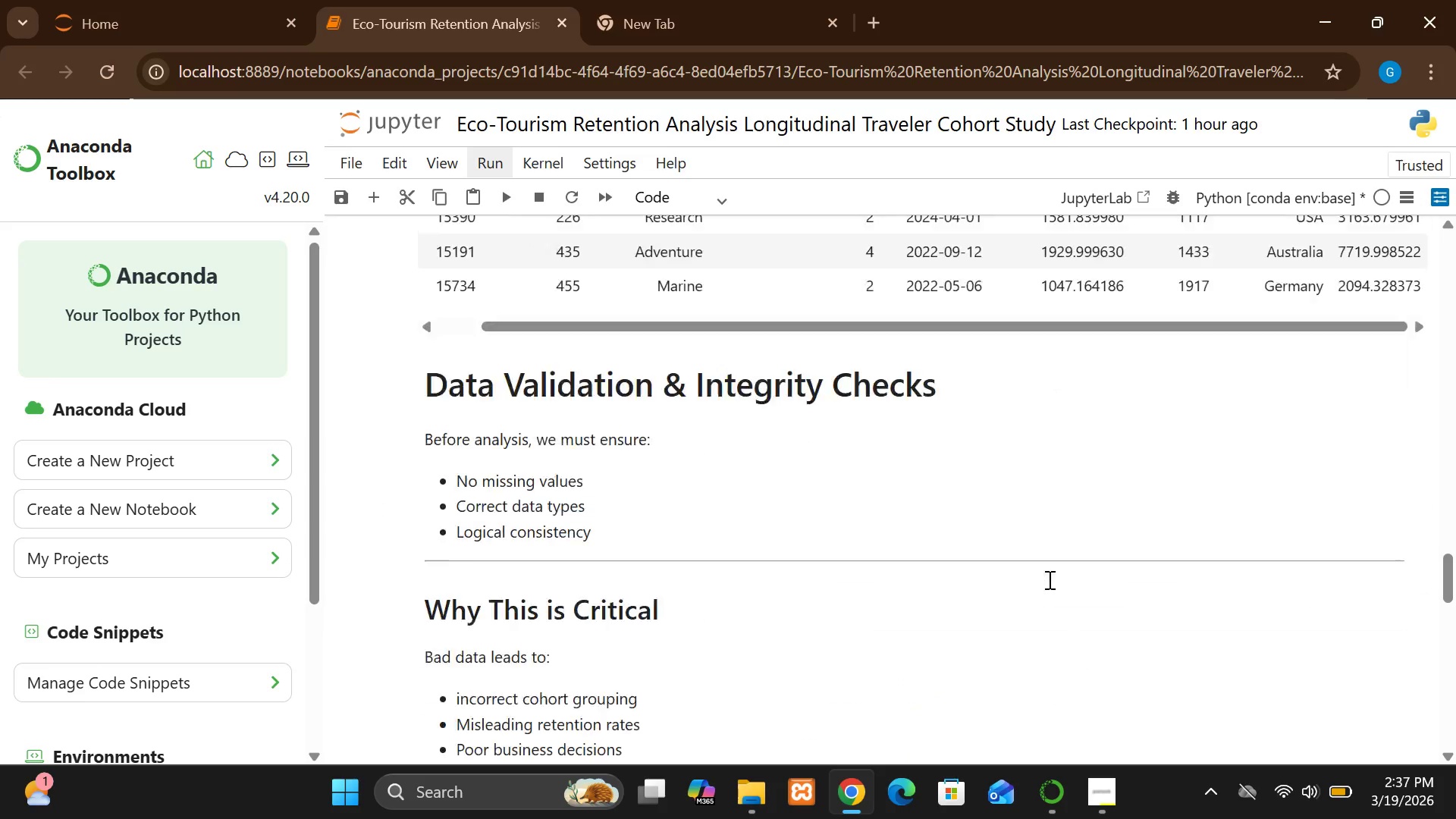 
wait(14.16)
 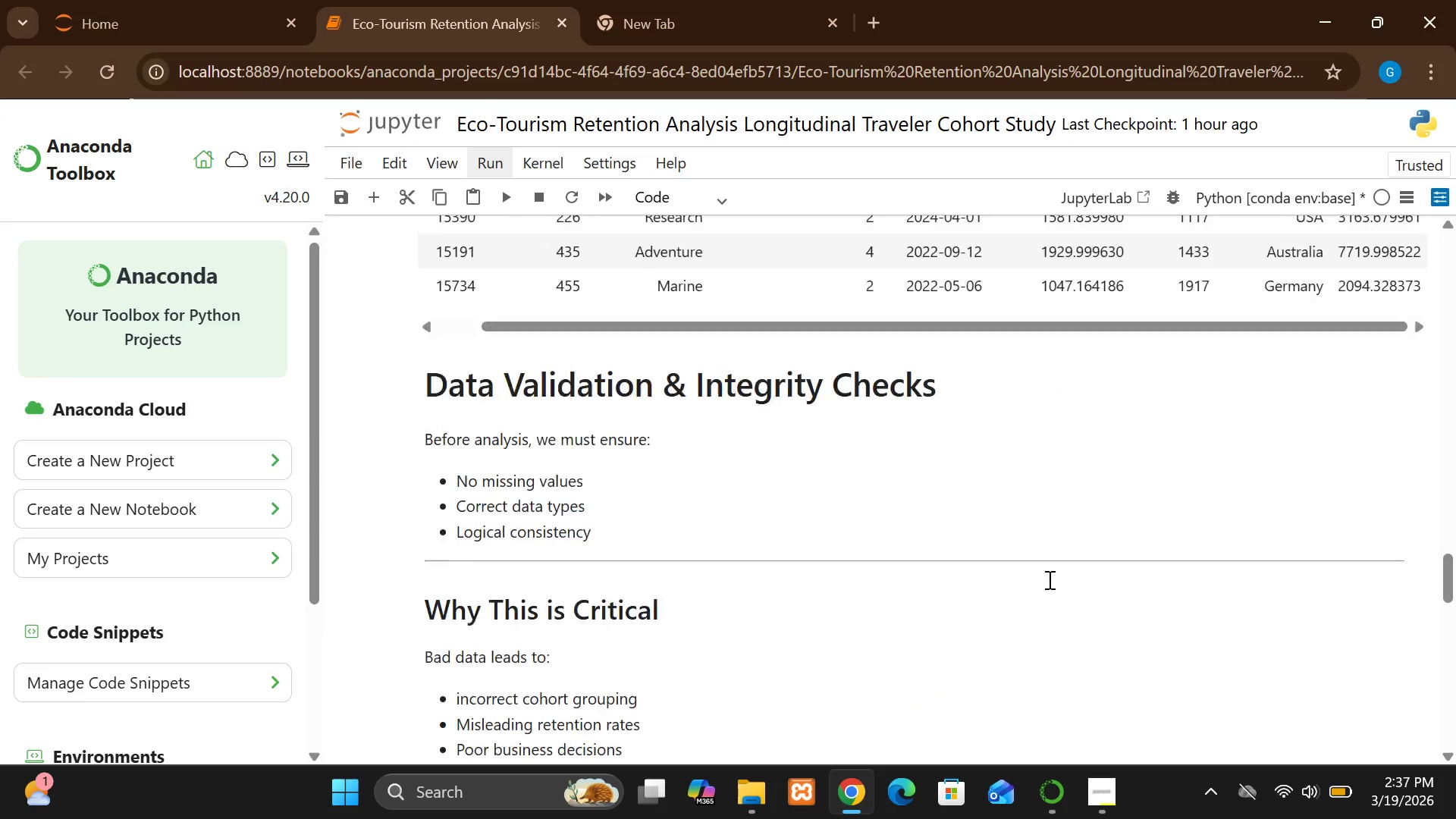 
key(Space)
 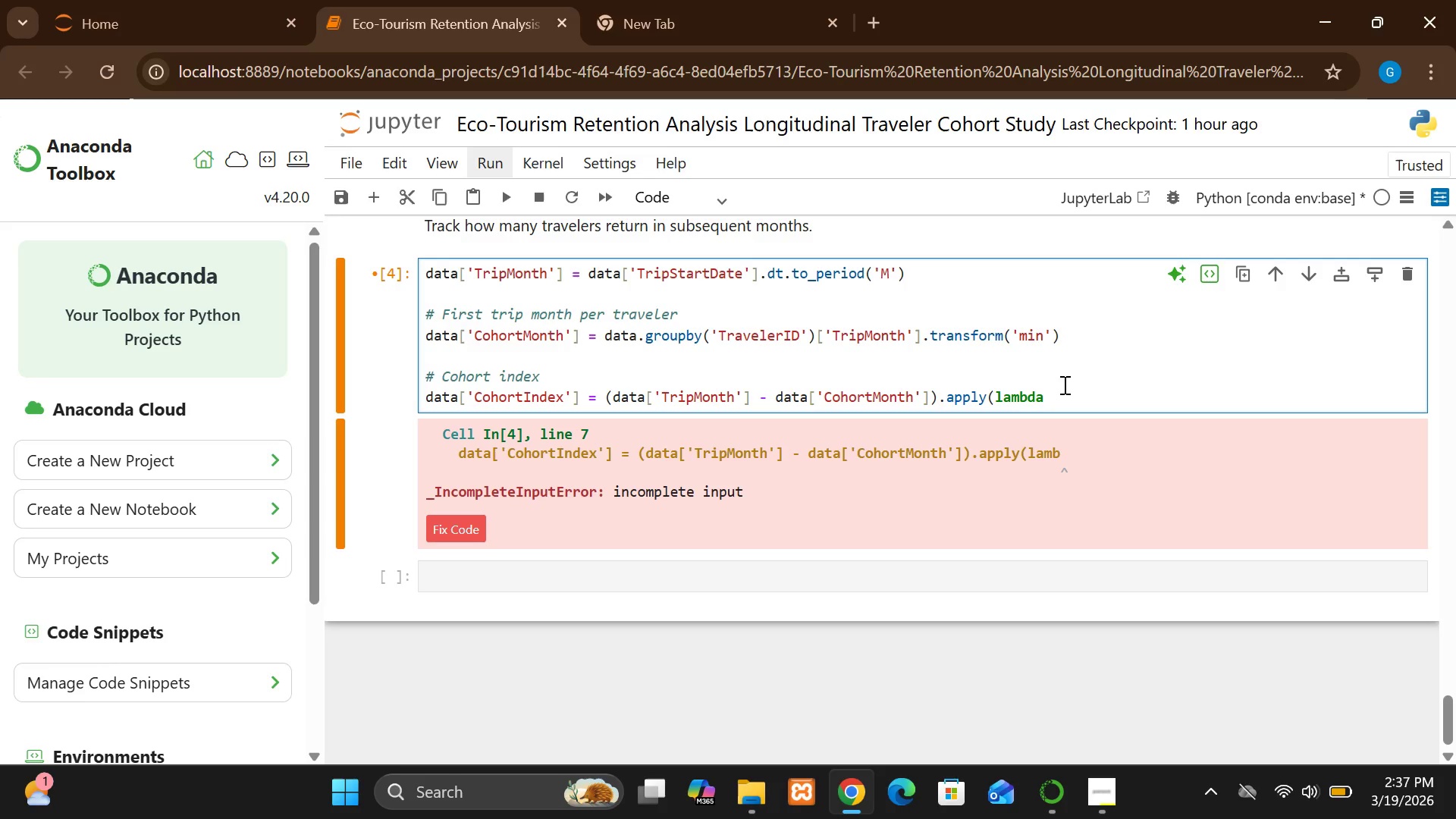 
key(X)
 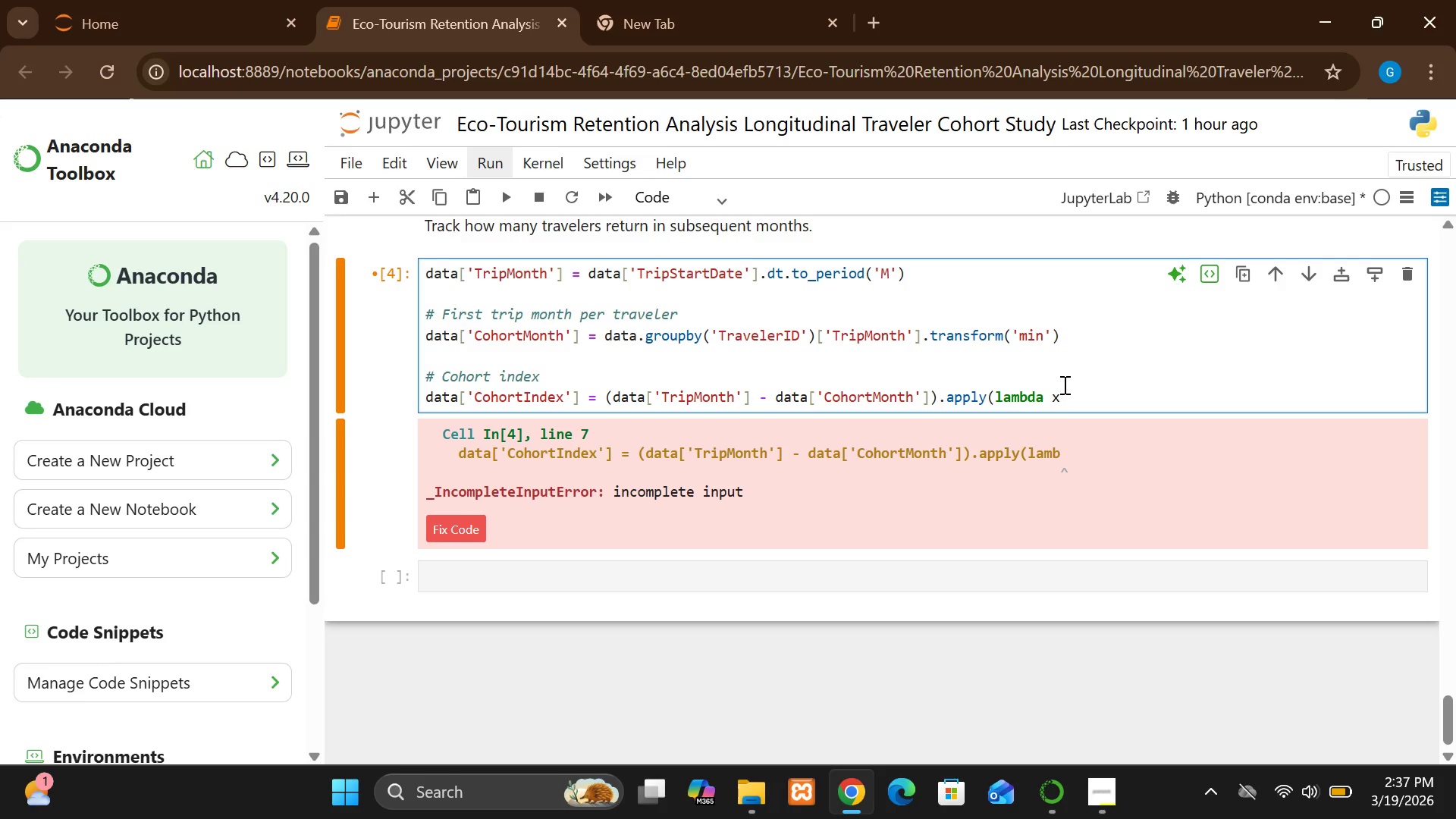 
key(Shift+Semicolon)
 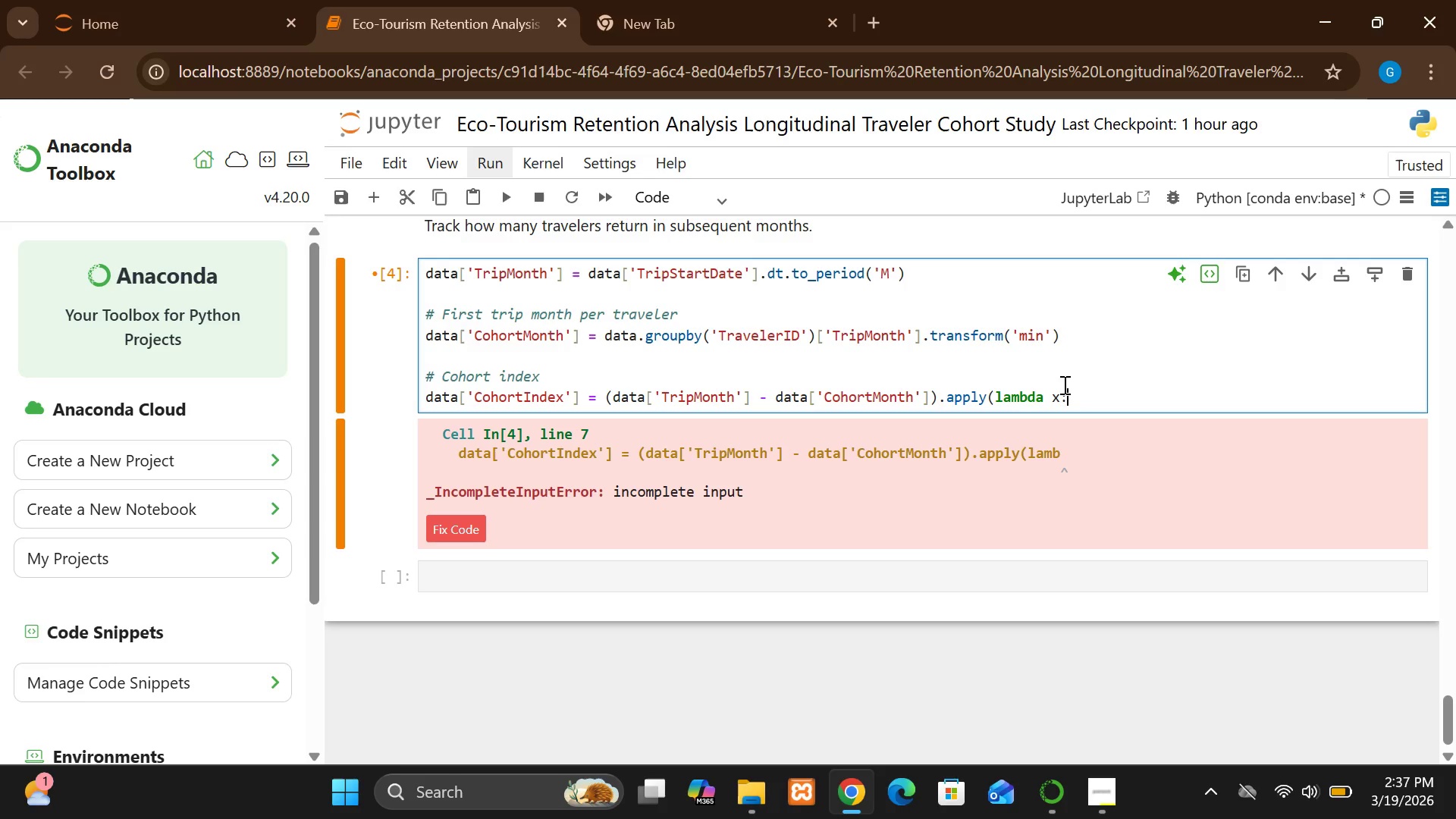 
key(Space)
 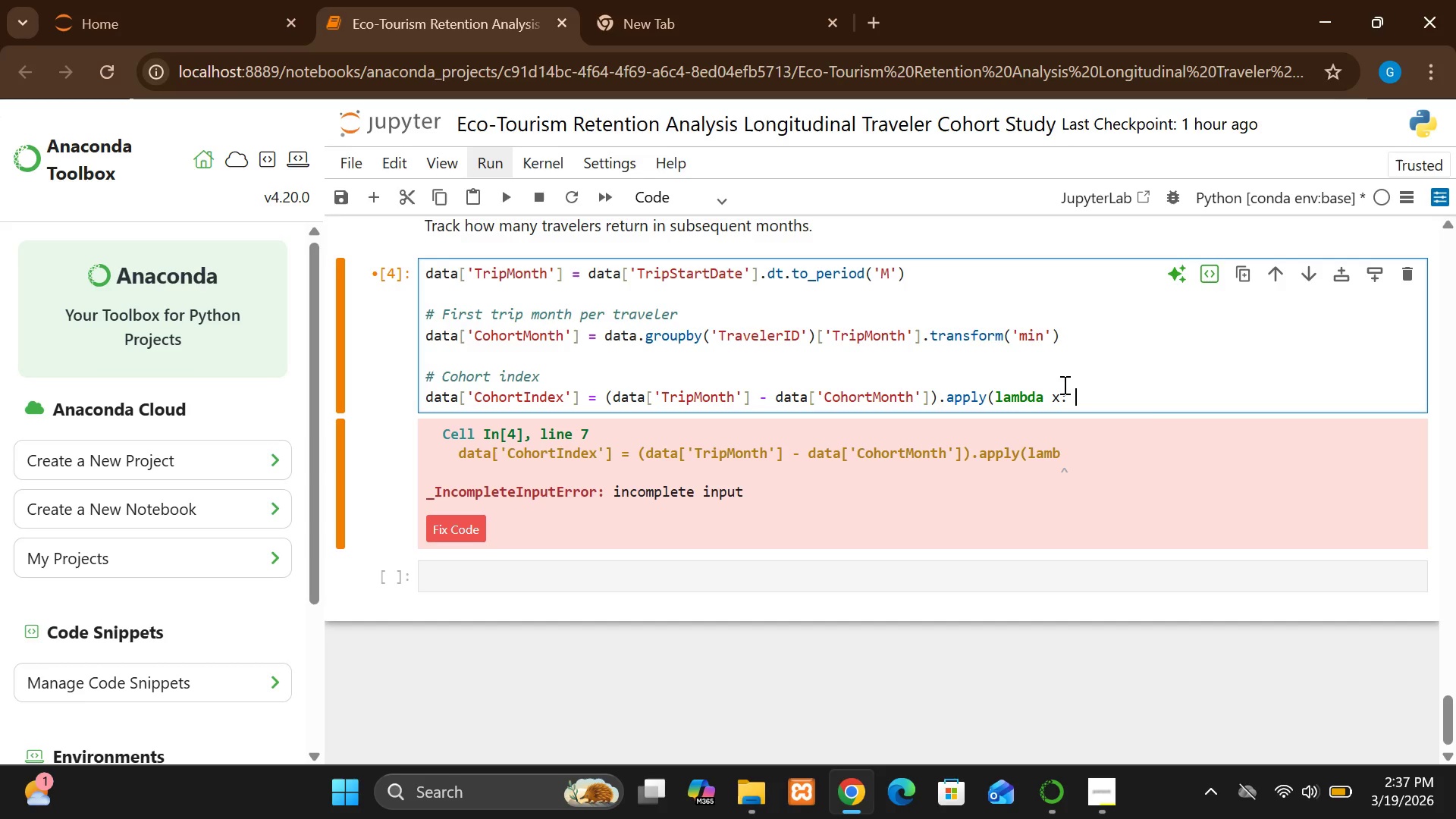 
key(X)
 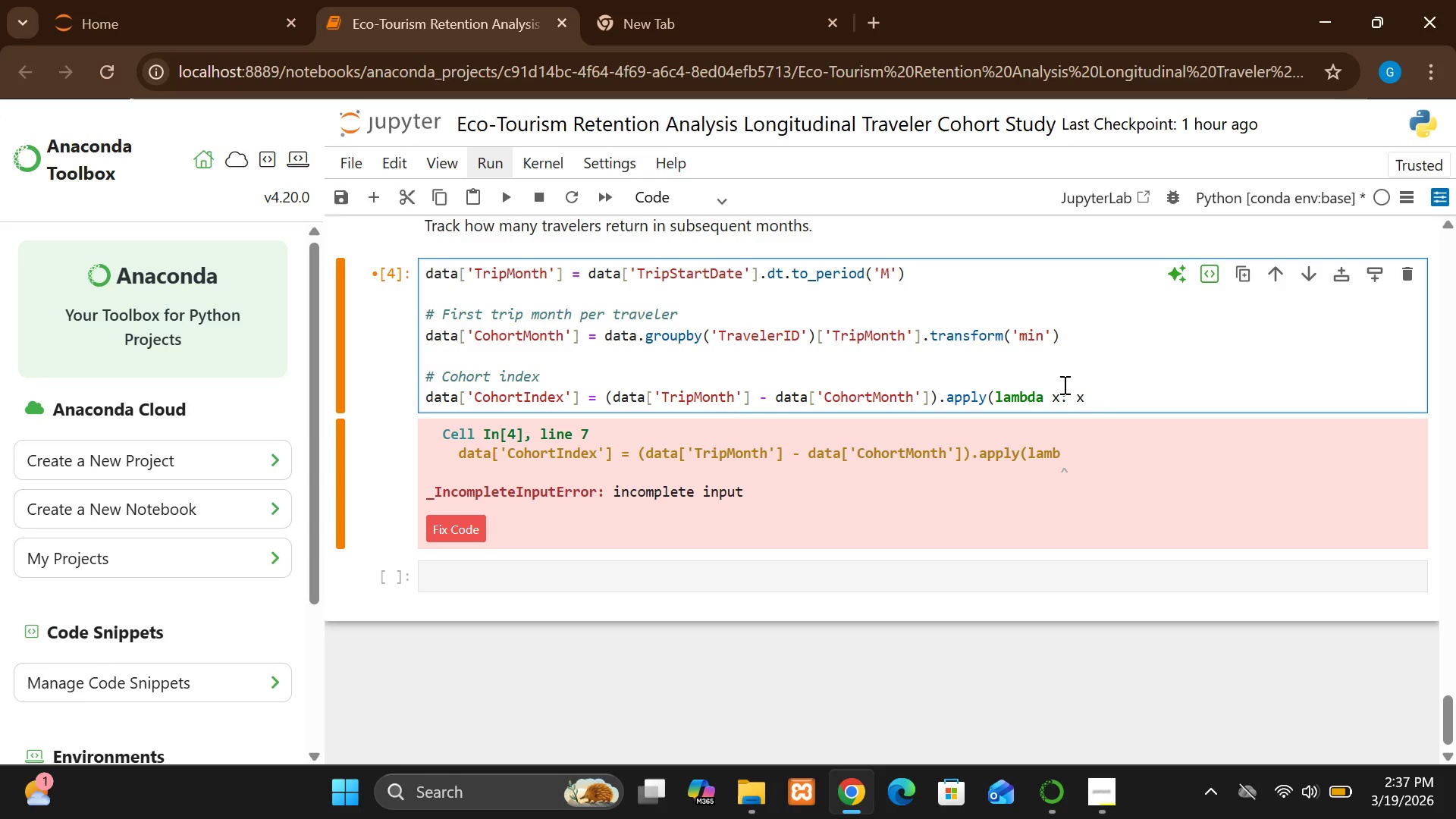 
key(Period)
 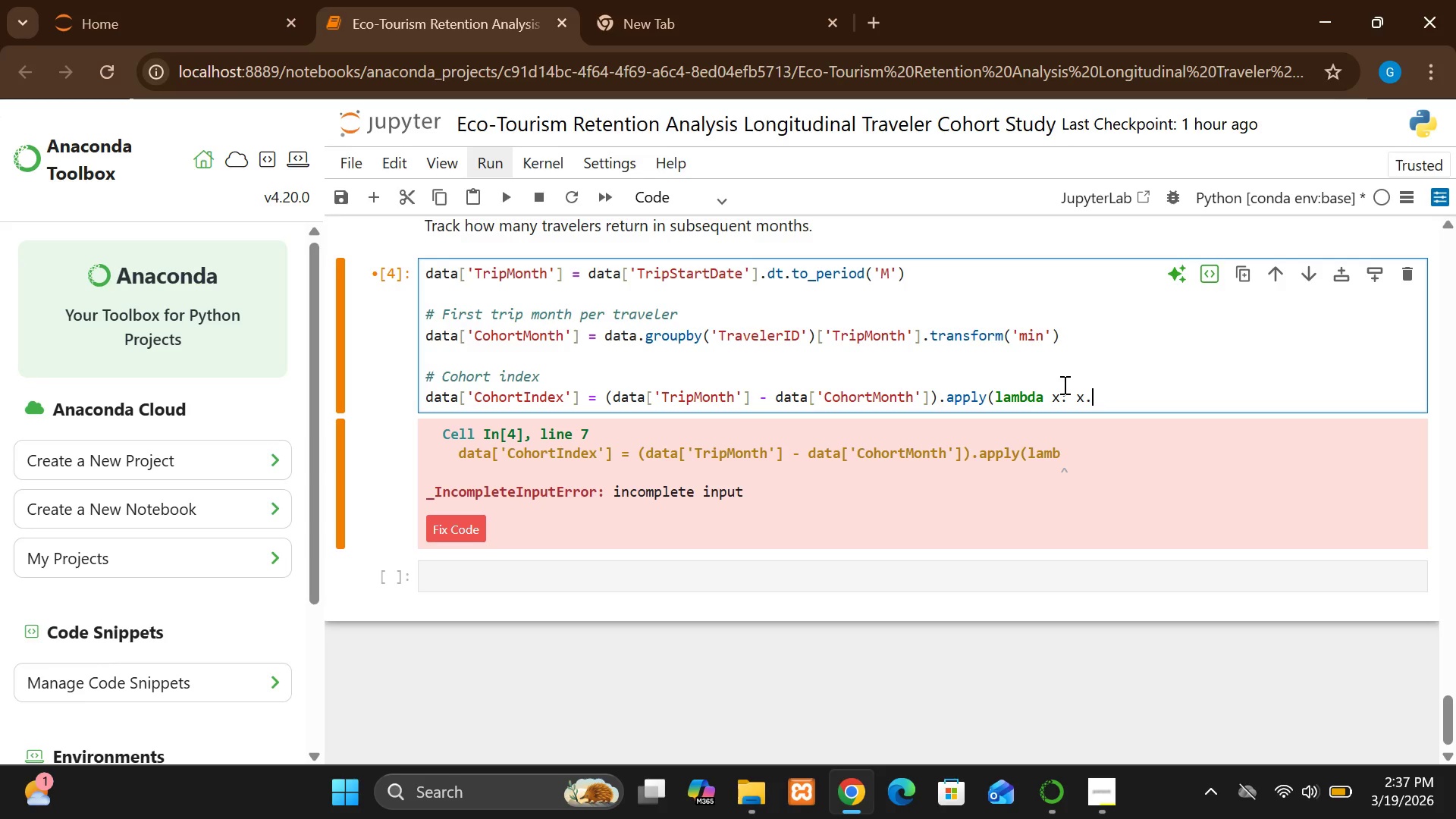 
key(N)
 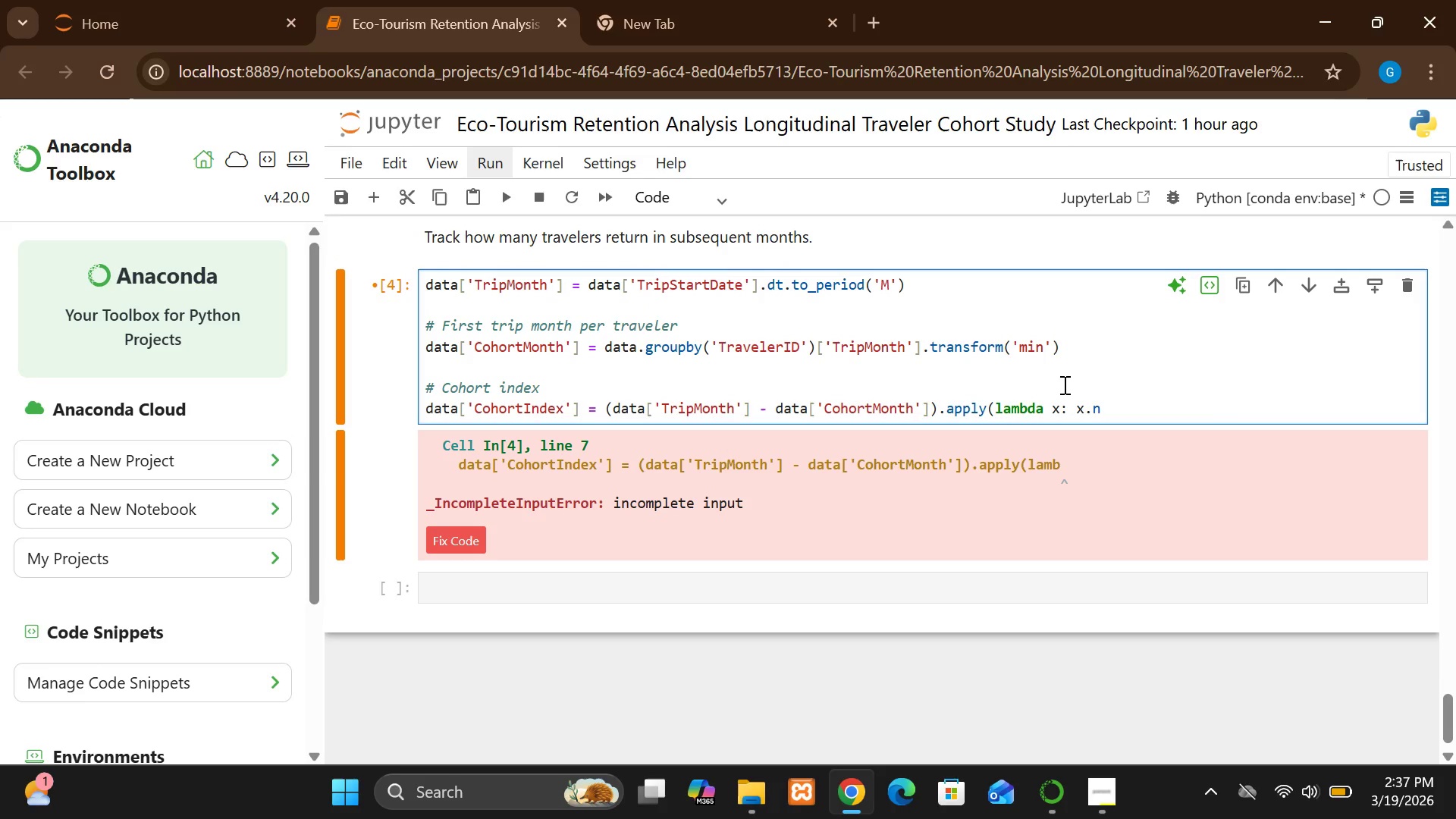 
wait(8.05)
 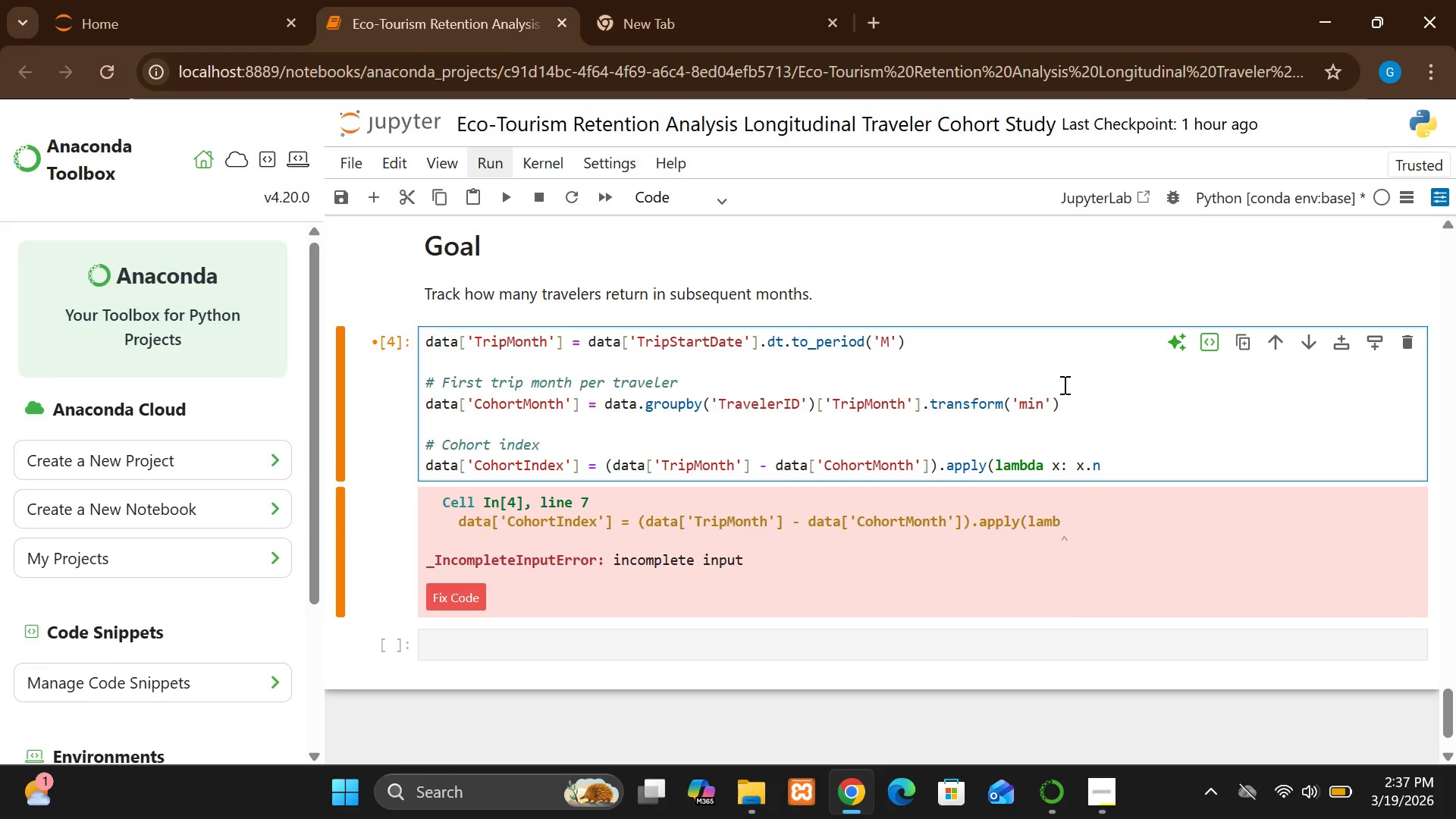 
key(Shift+0)
 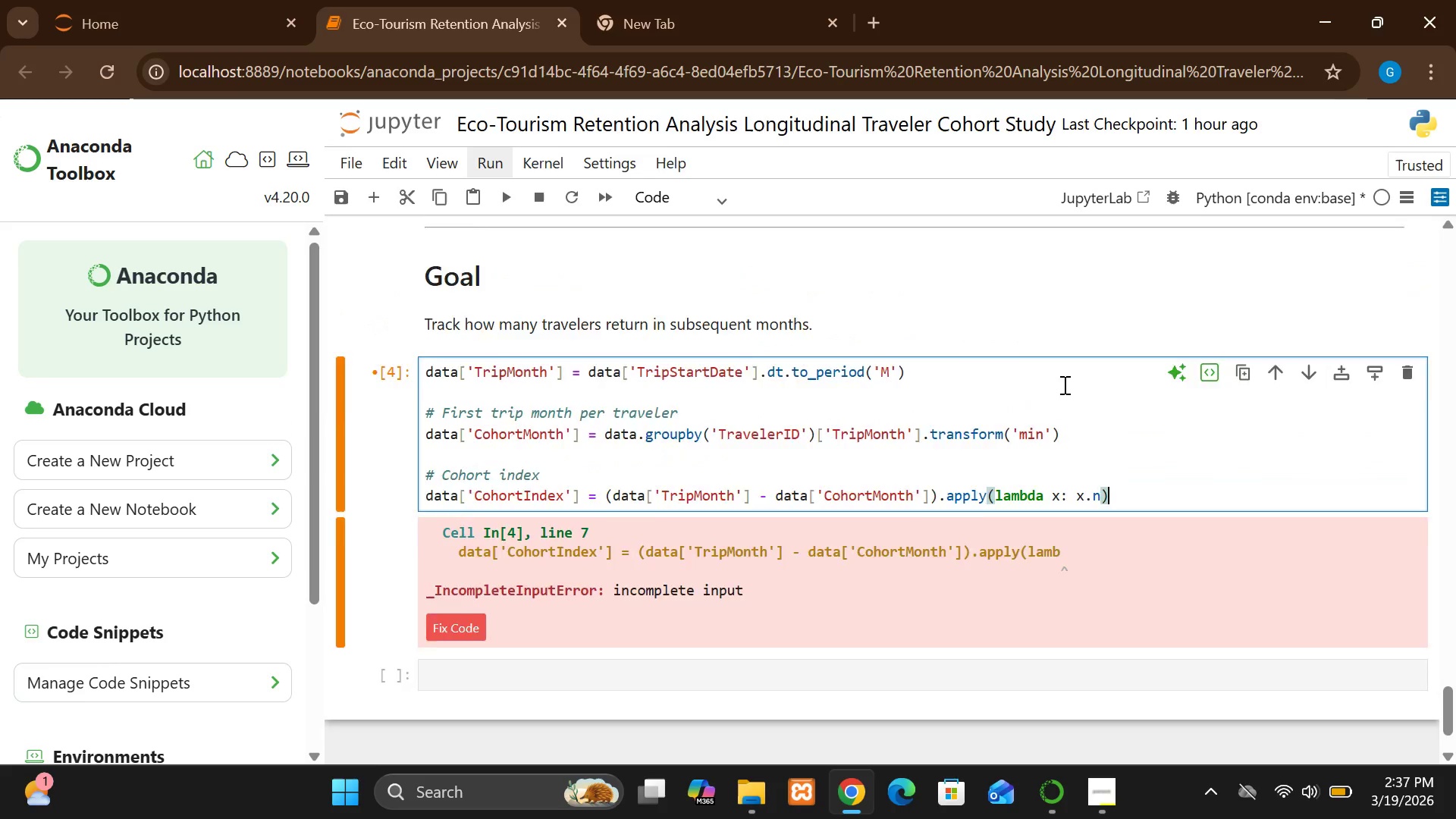 
wait(5.16)
 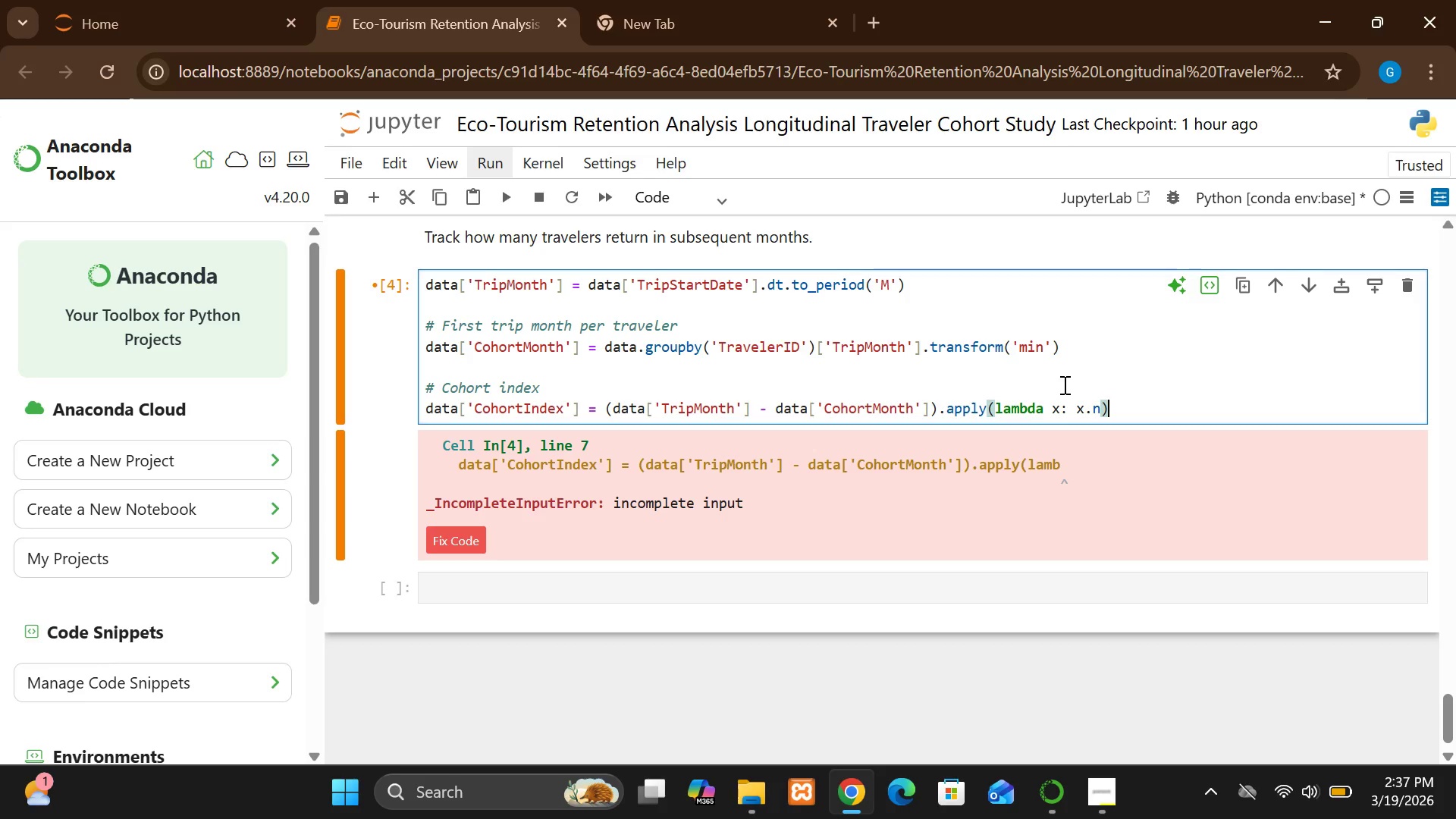 
left_click([1100, 483])
 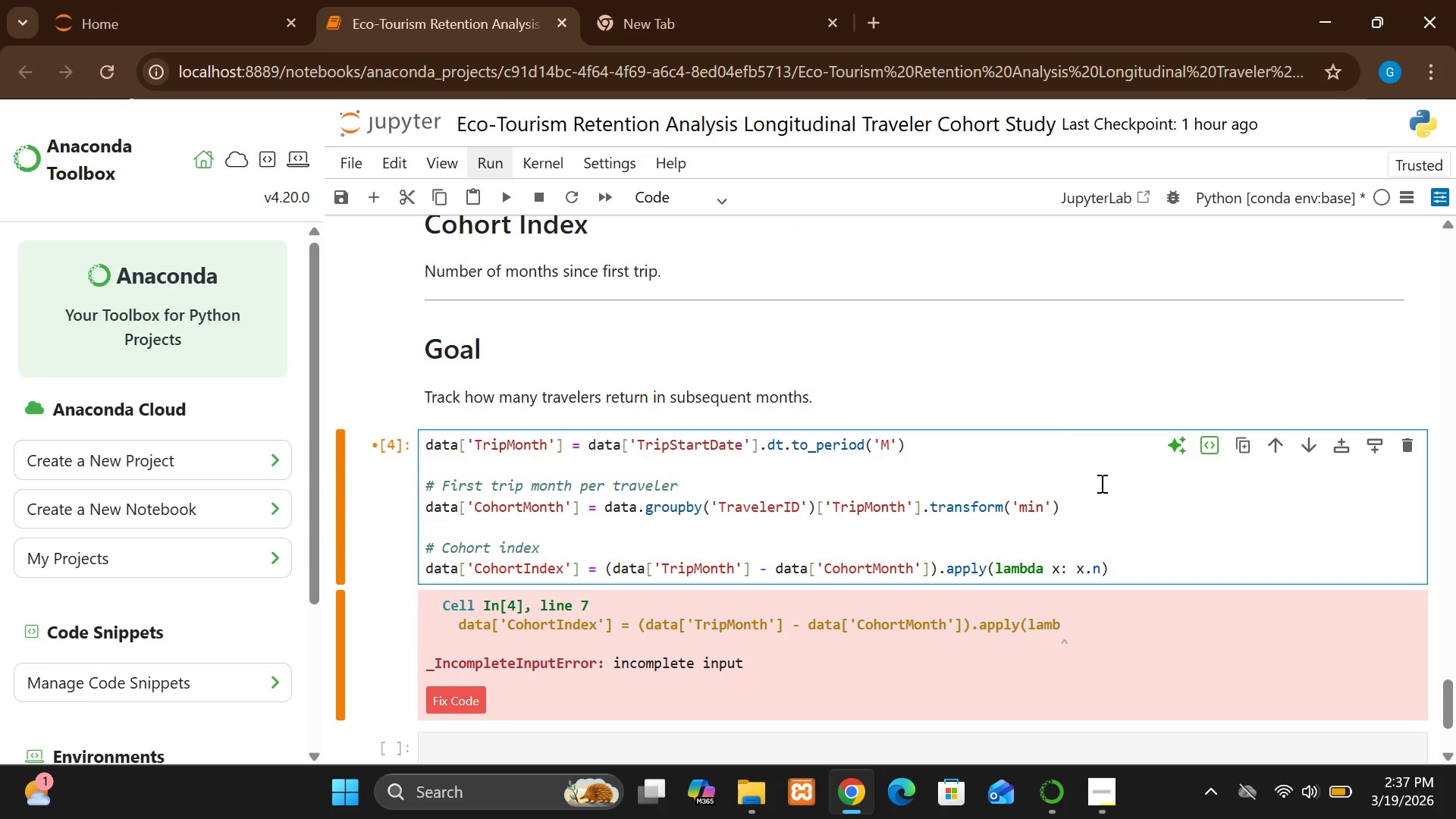 
key(Shift+Enter)
 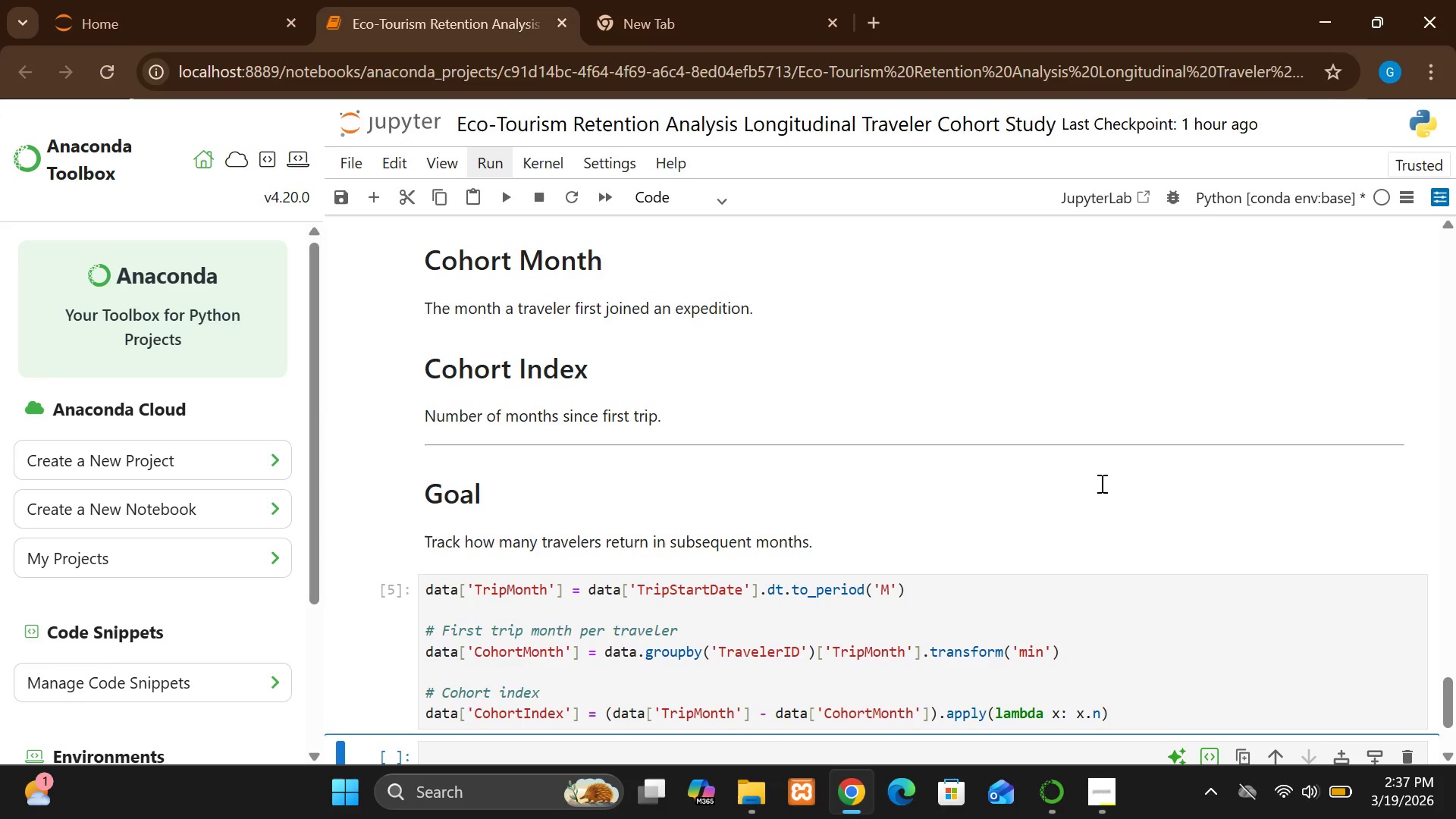 
wait(9.06)
 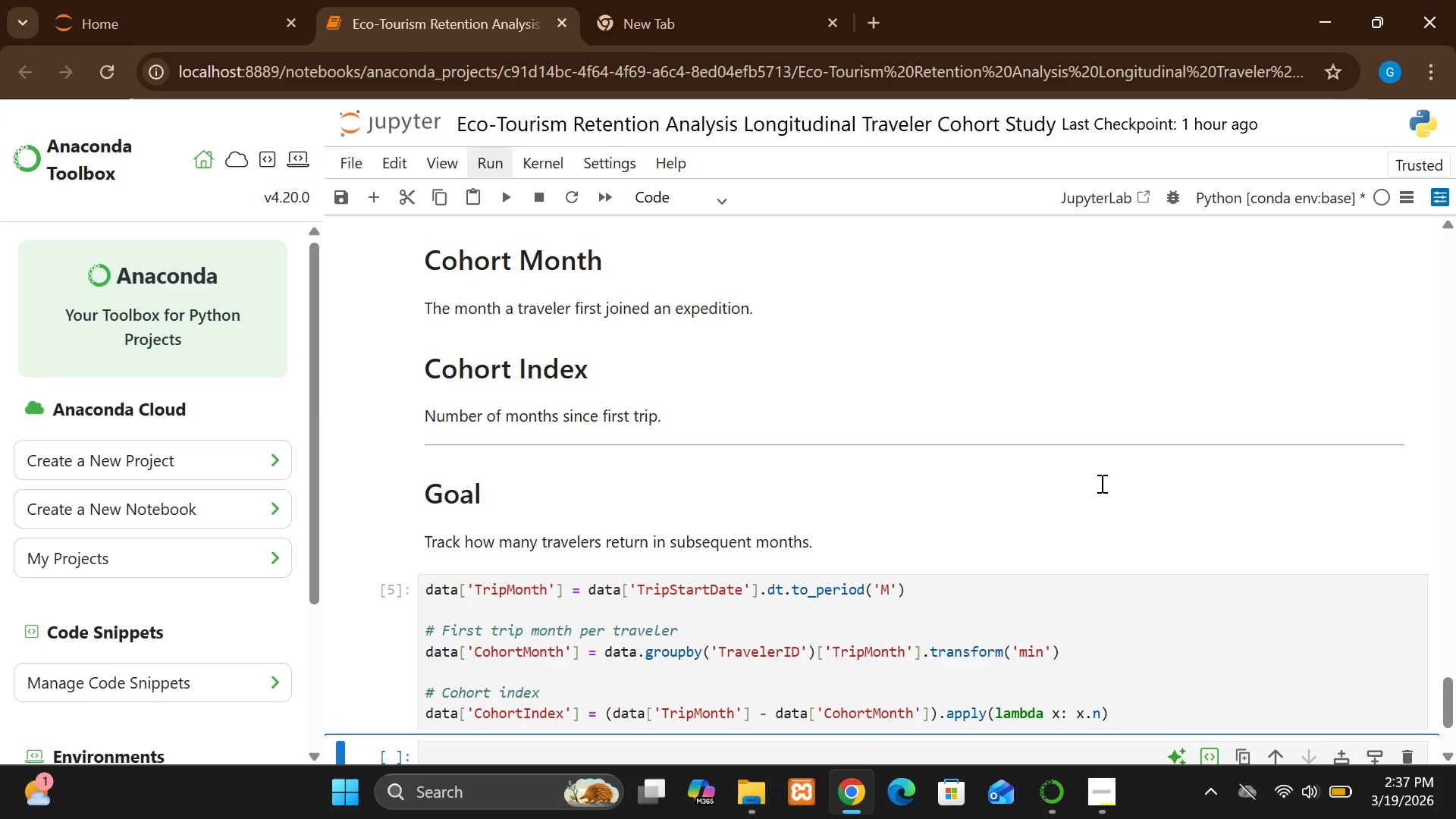 
left_click([1102, 501])
 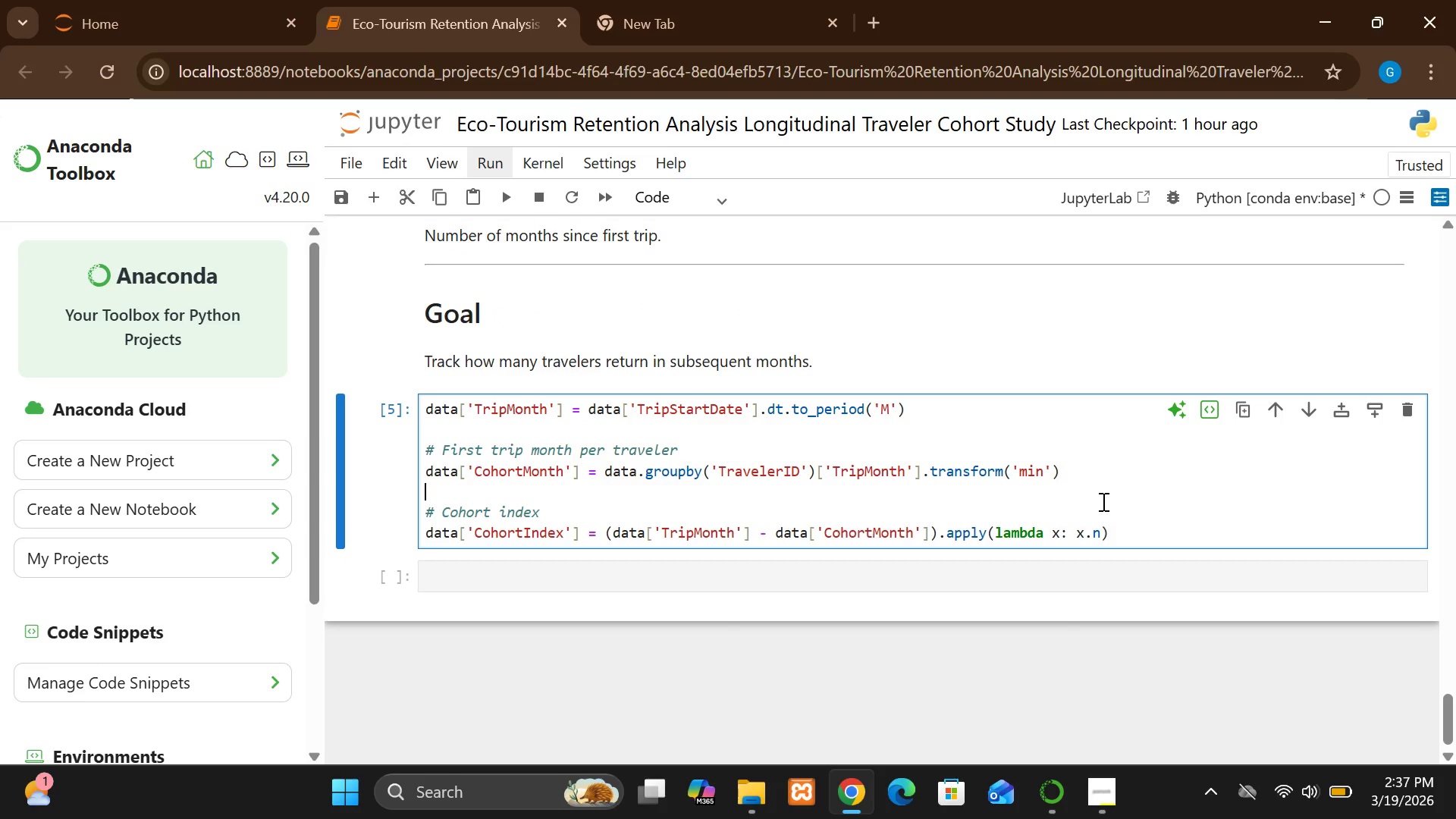 
left_click([1102, 501])
 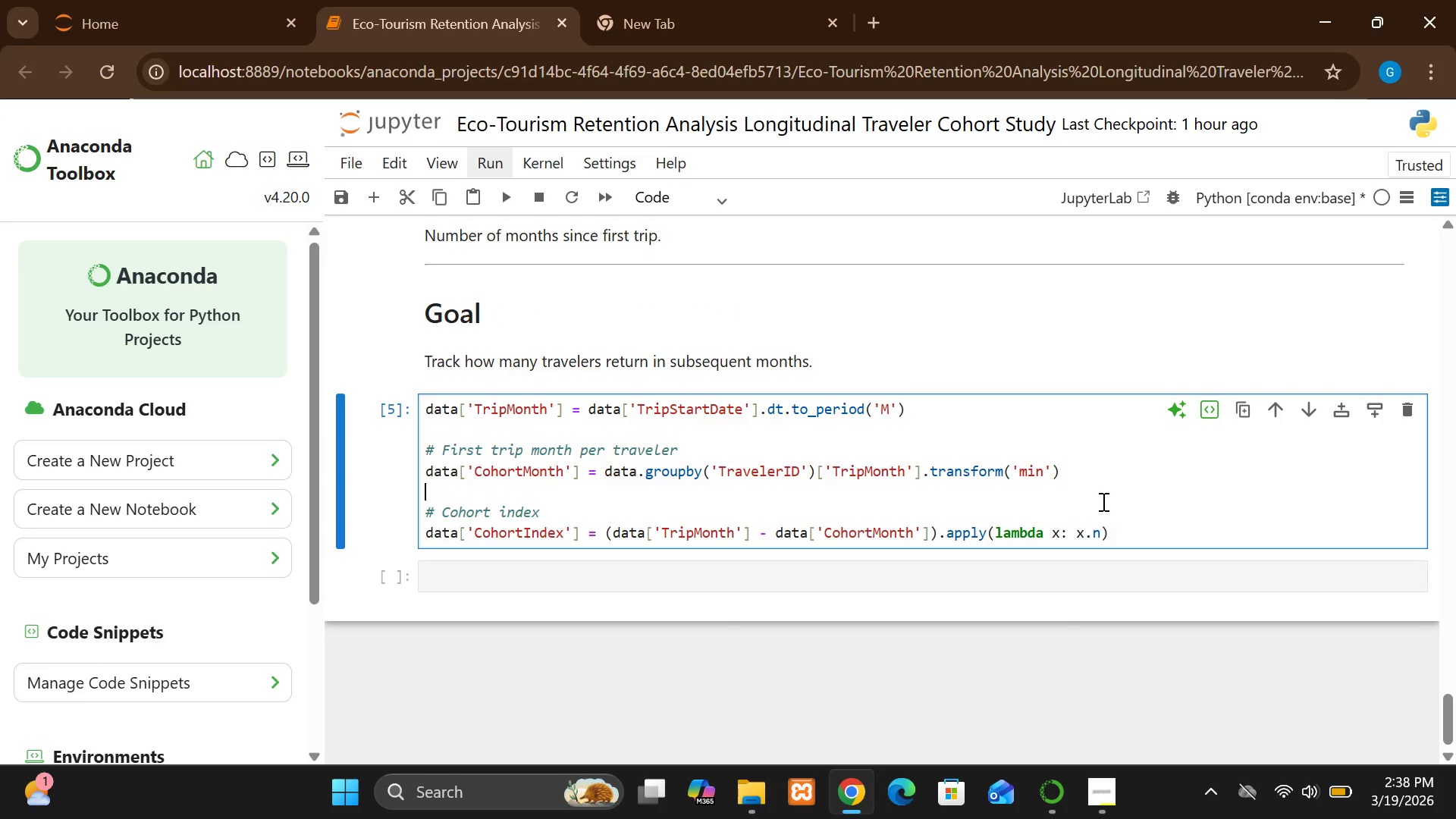 
key(Shift+Enter)
 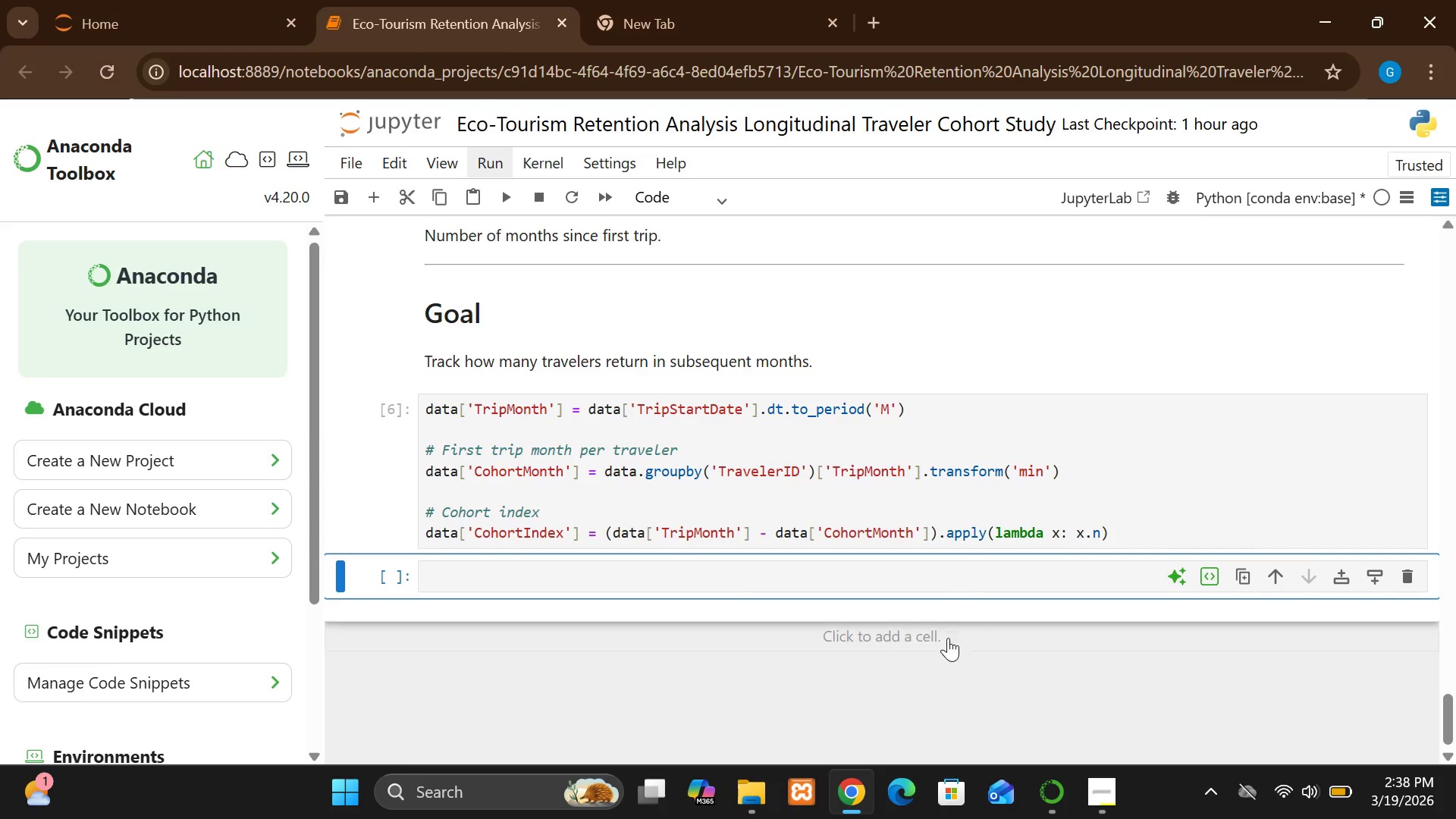 
left_click([951, 590])
 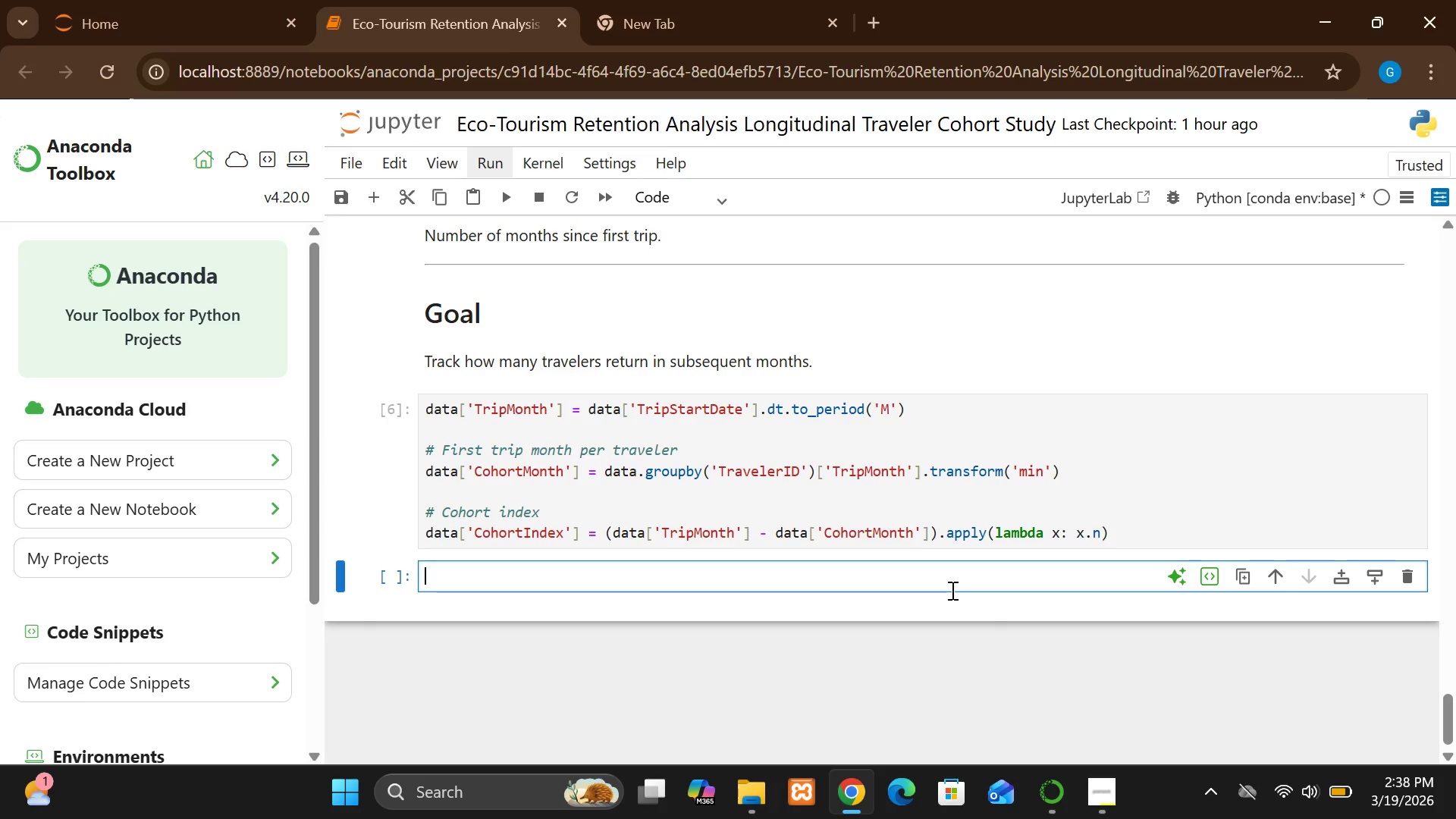 
wait(11.44)
 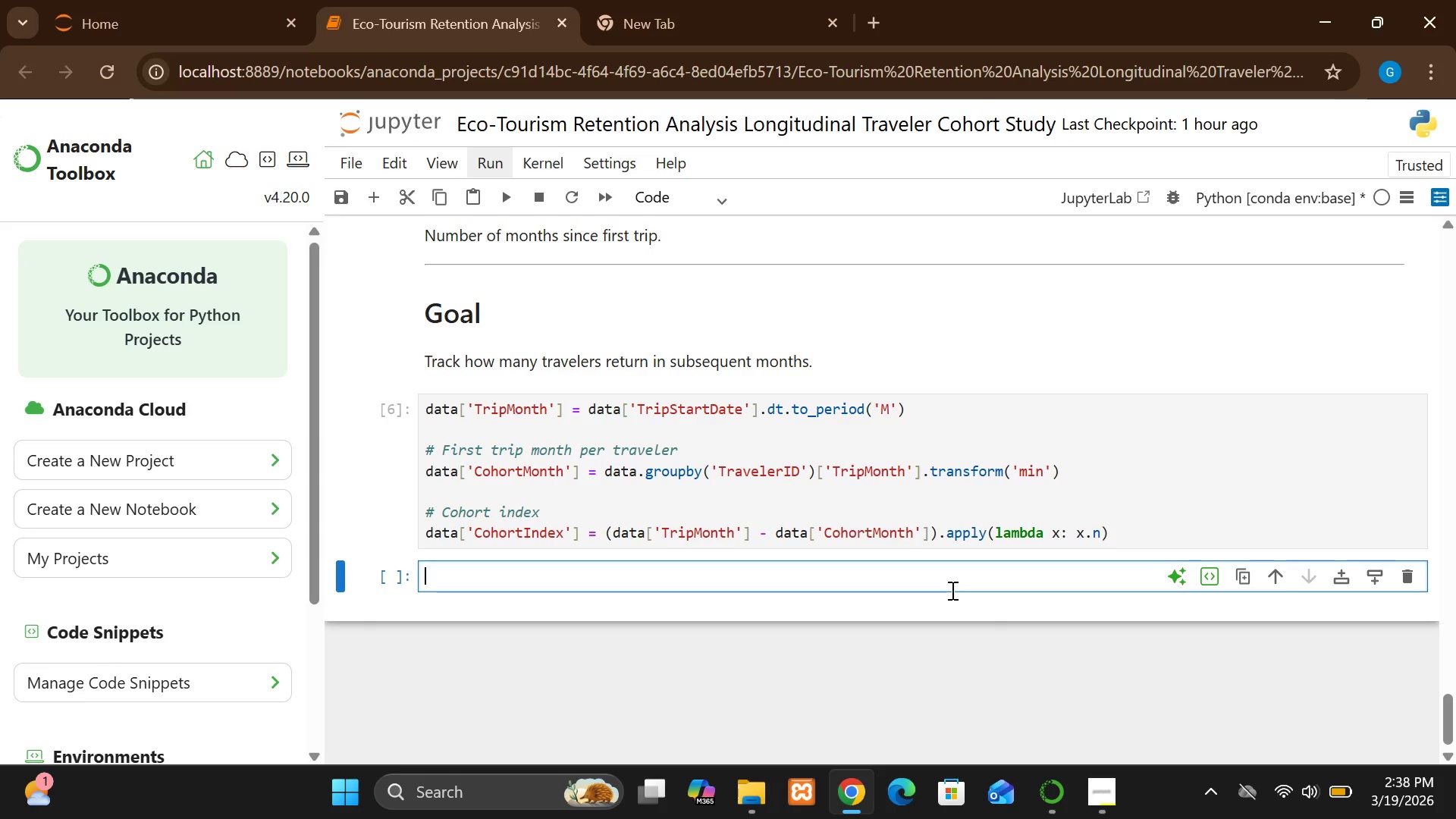 
left_click([923, 570])
 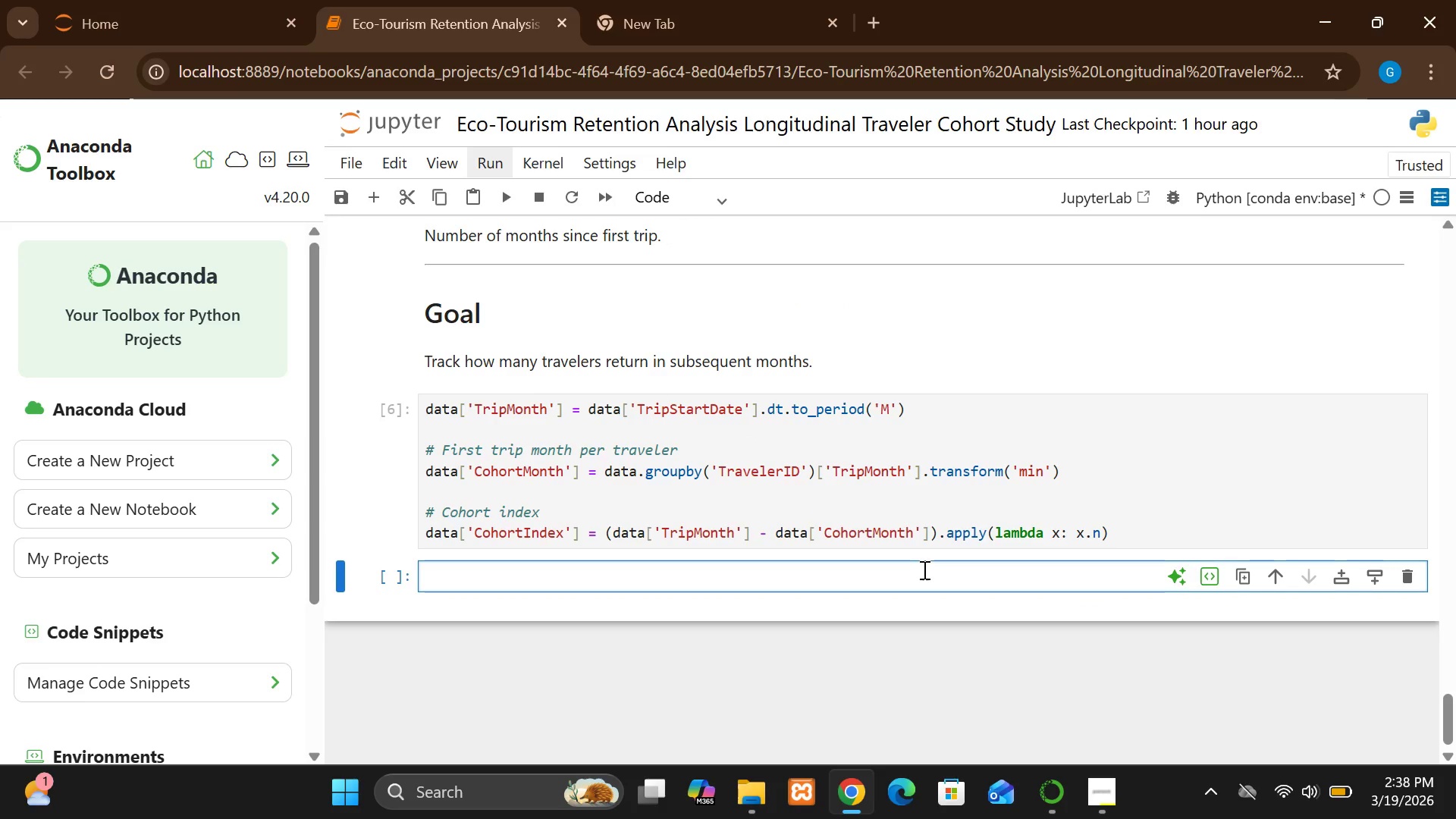 
wait(12.42)
 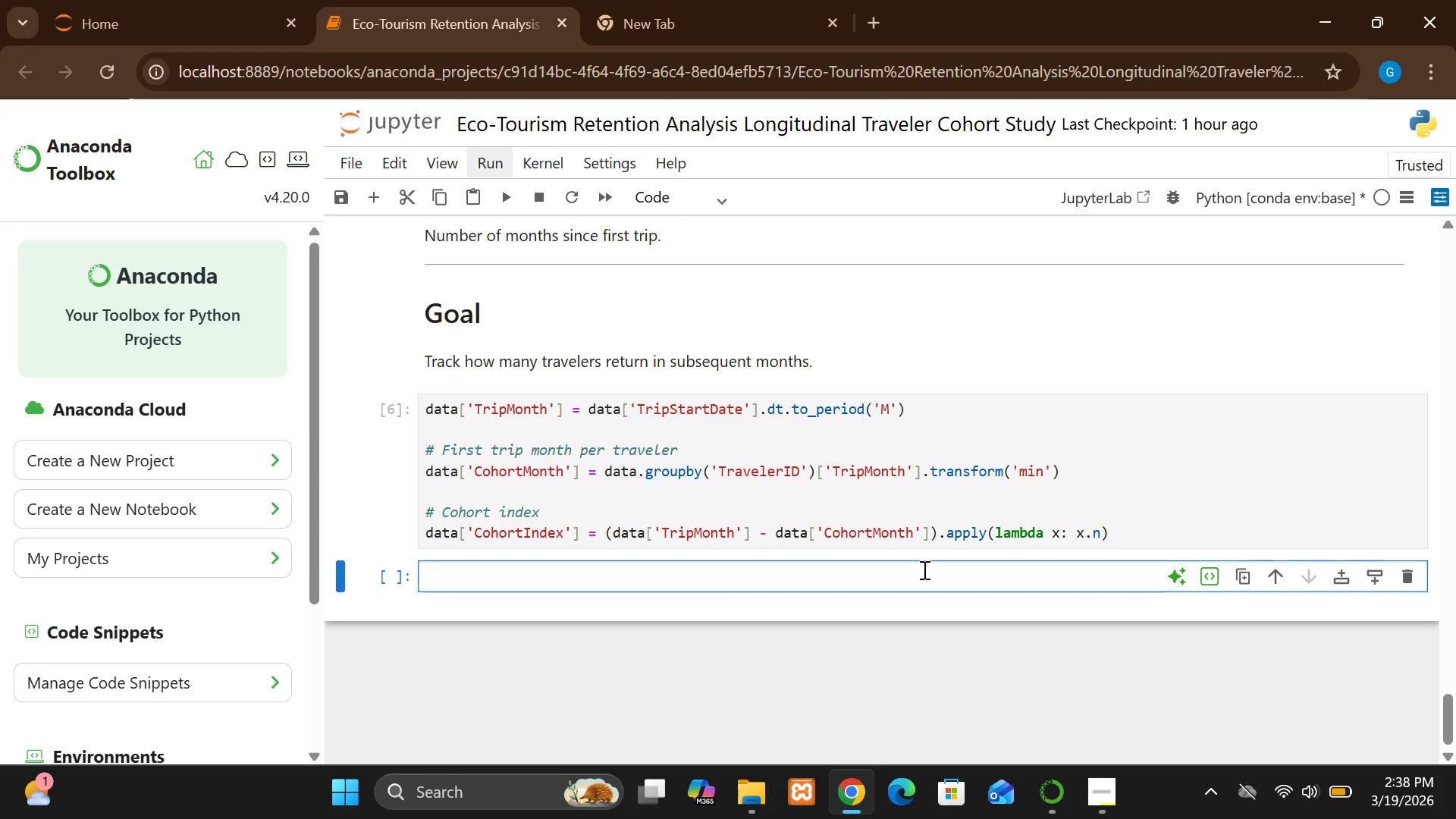 
left_click([705, 209])
 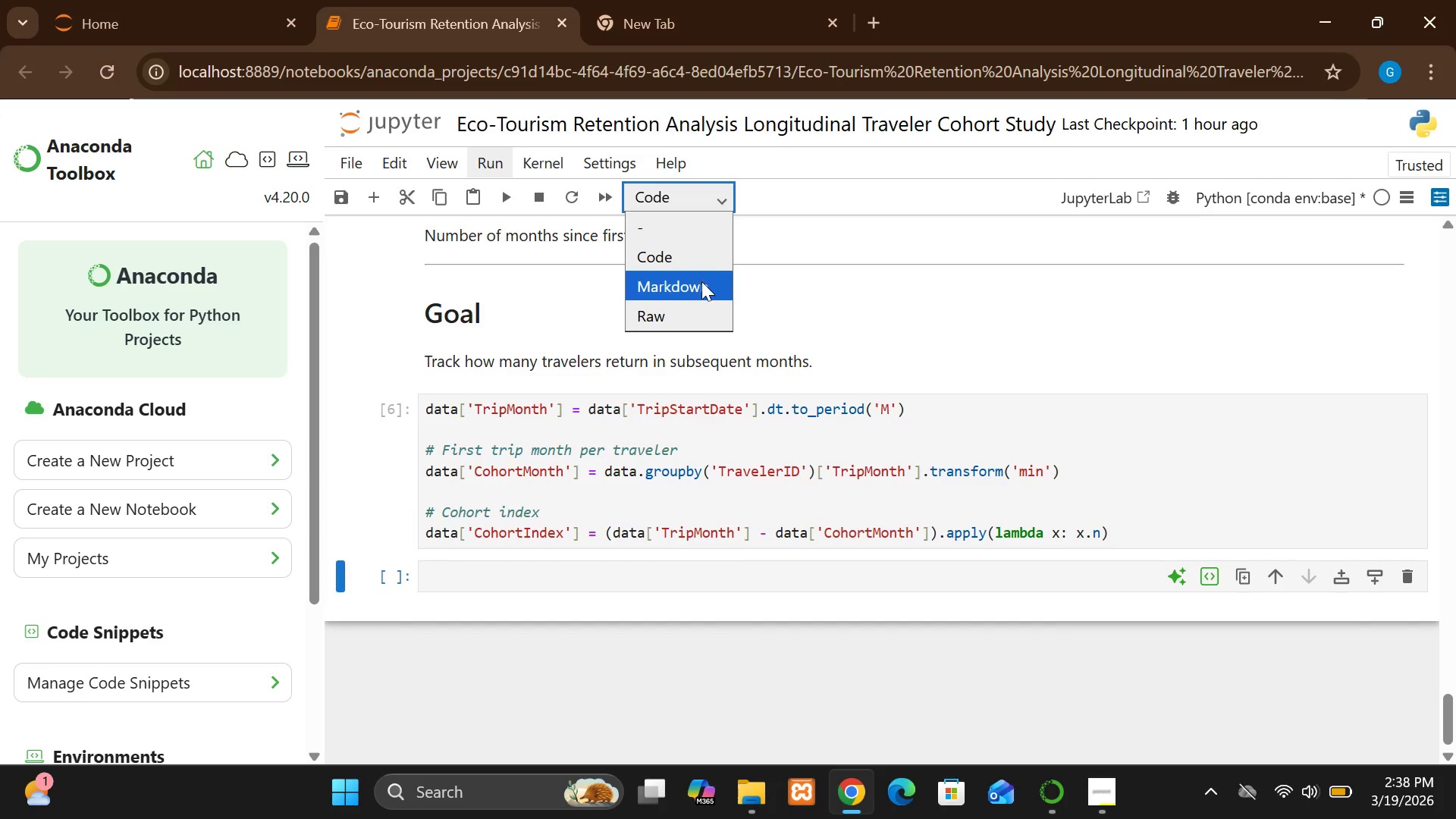 
left_click([701, 287])
 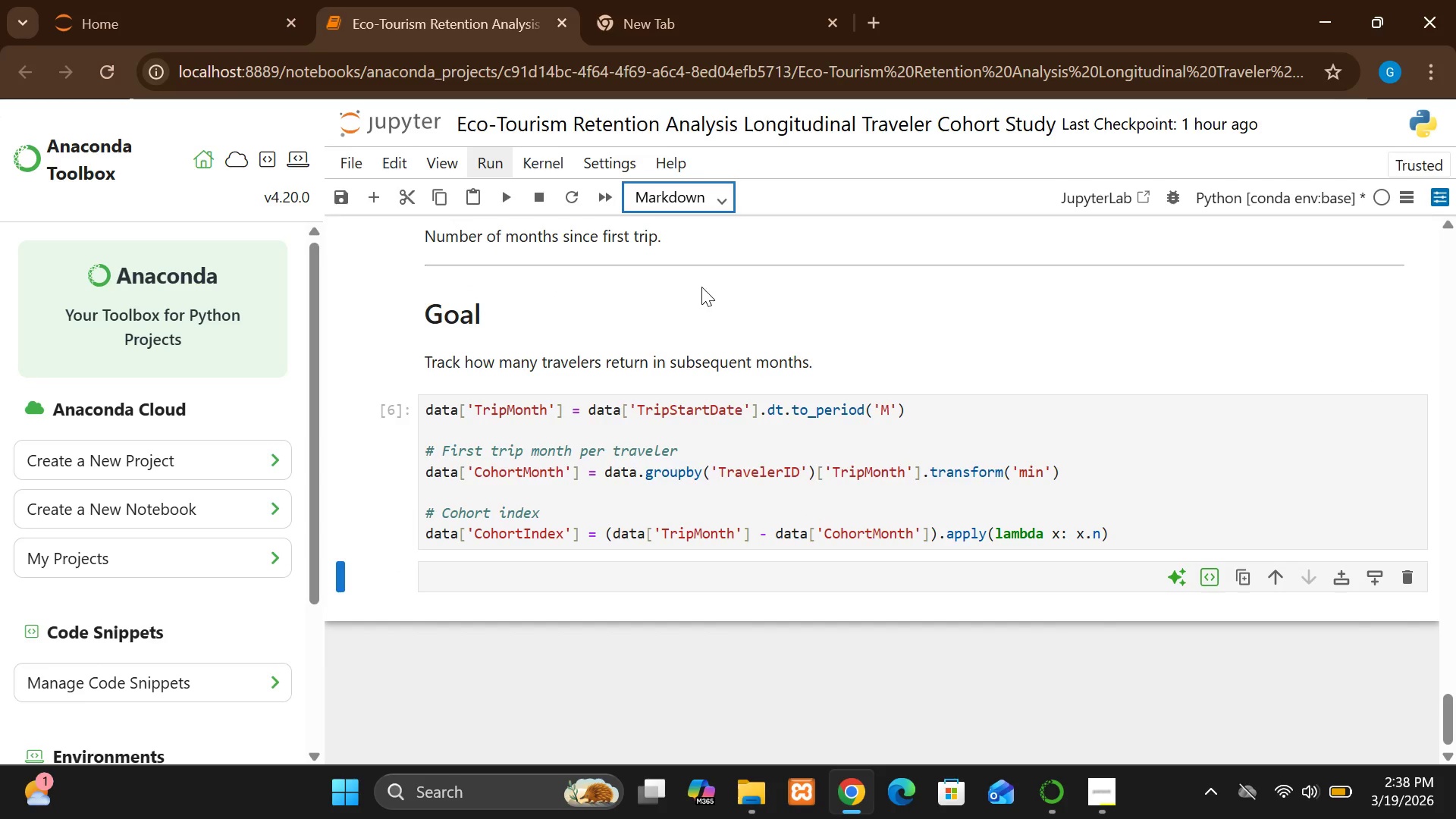 
wait(6.27)
 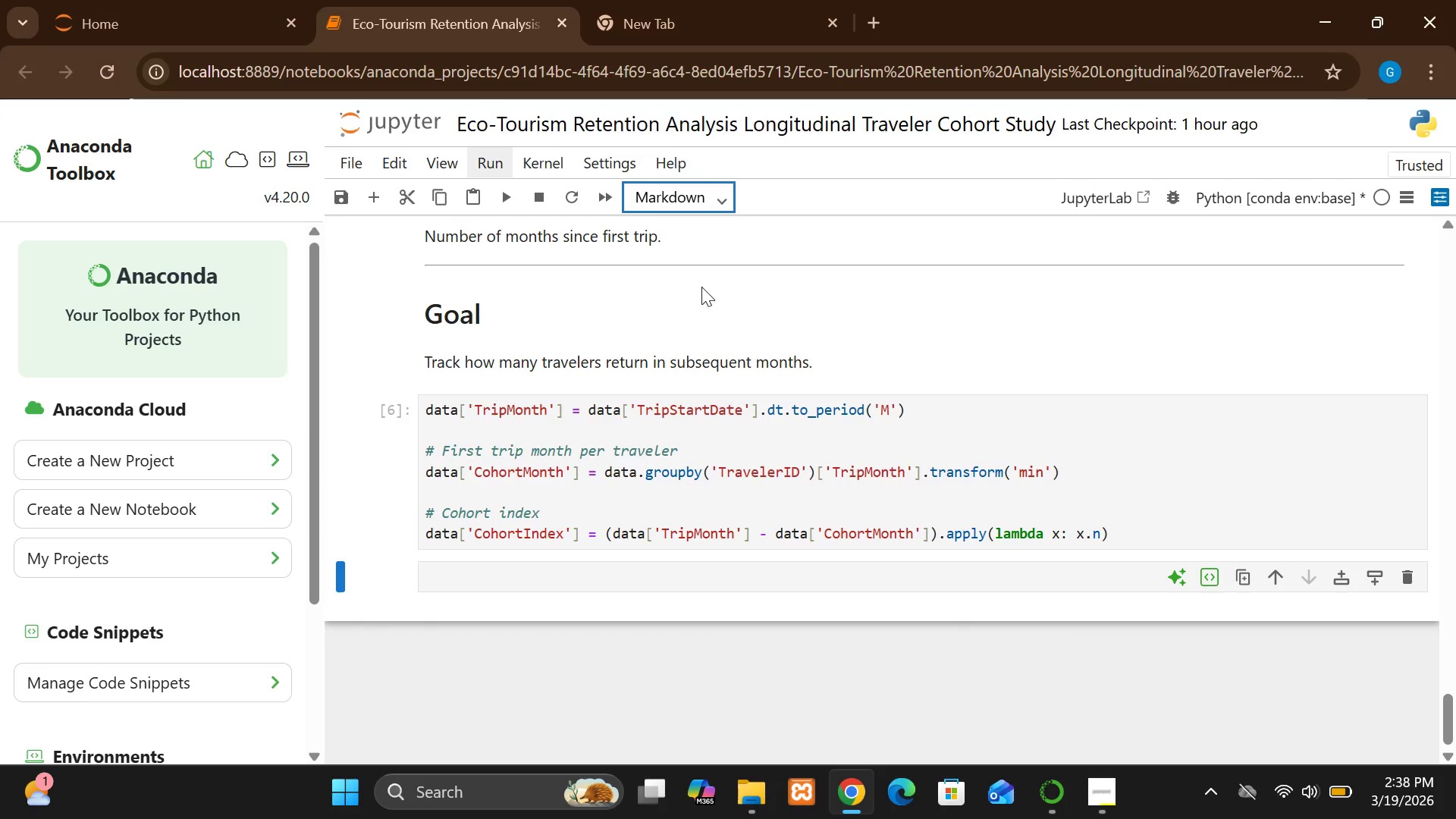 
left_click([608, 558])
 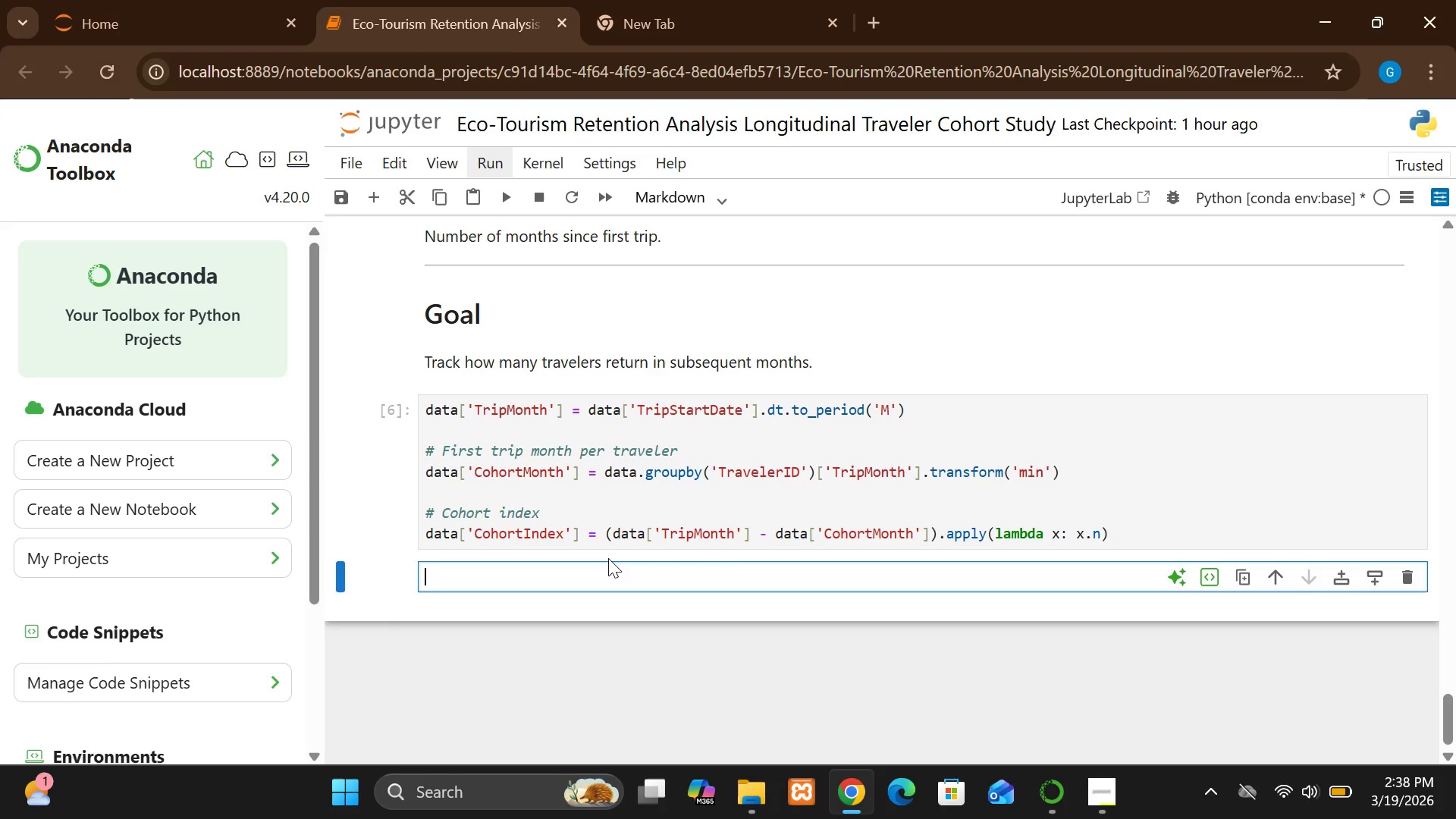 
key(Shift+3)
 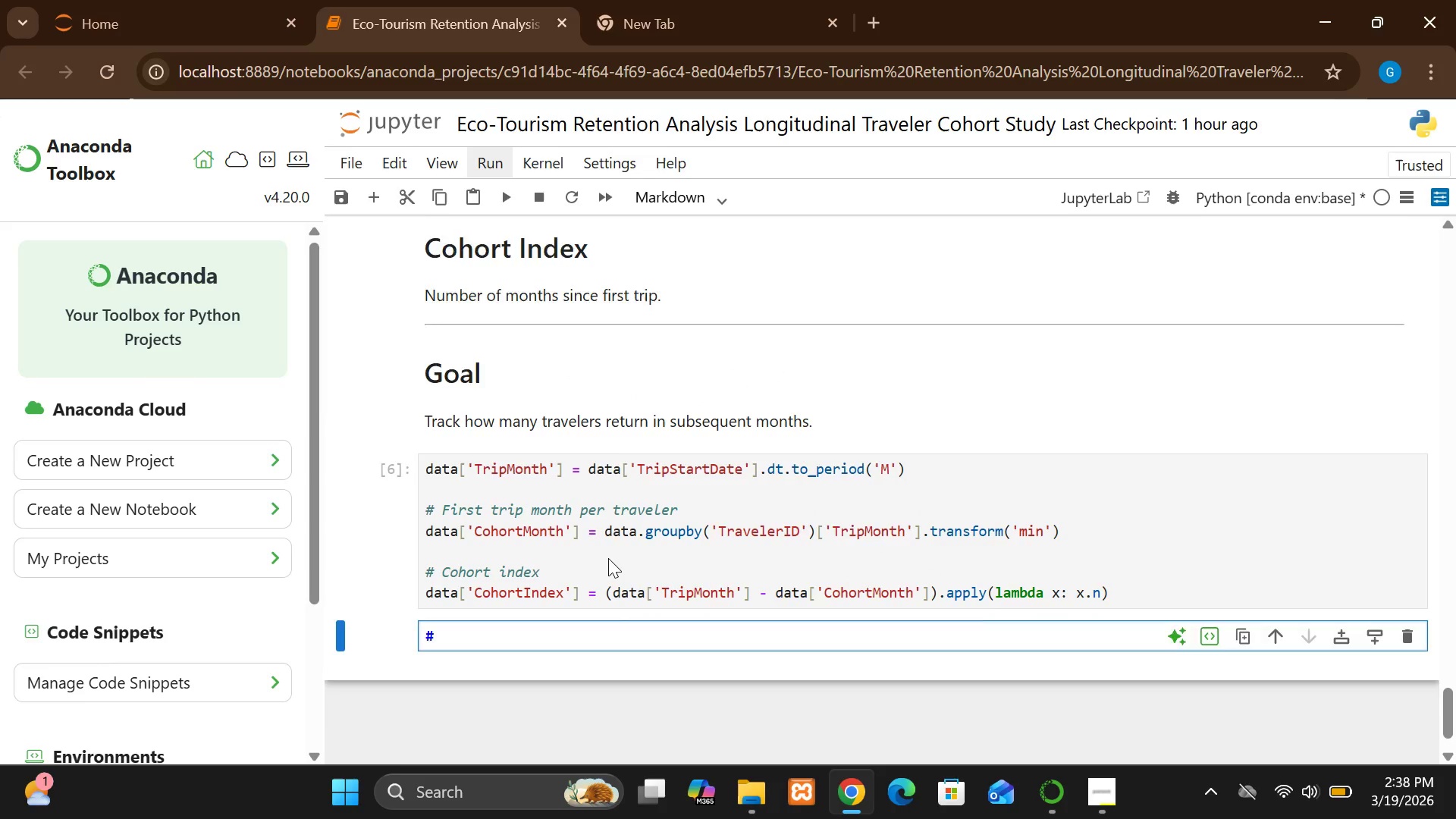 
wait(9.89)
 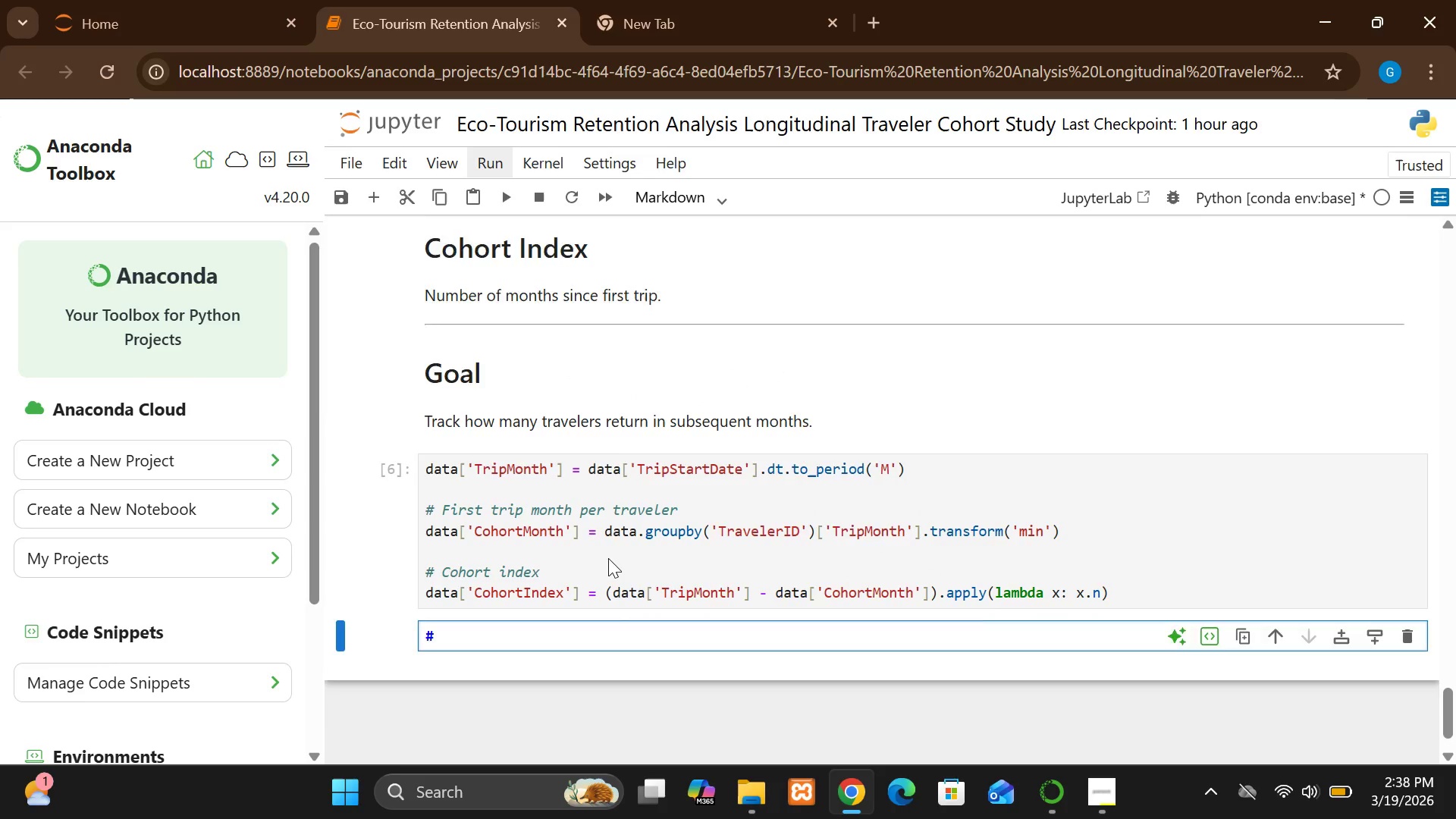 
type( Cohort)
 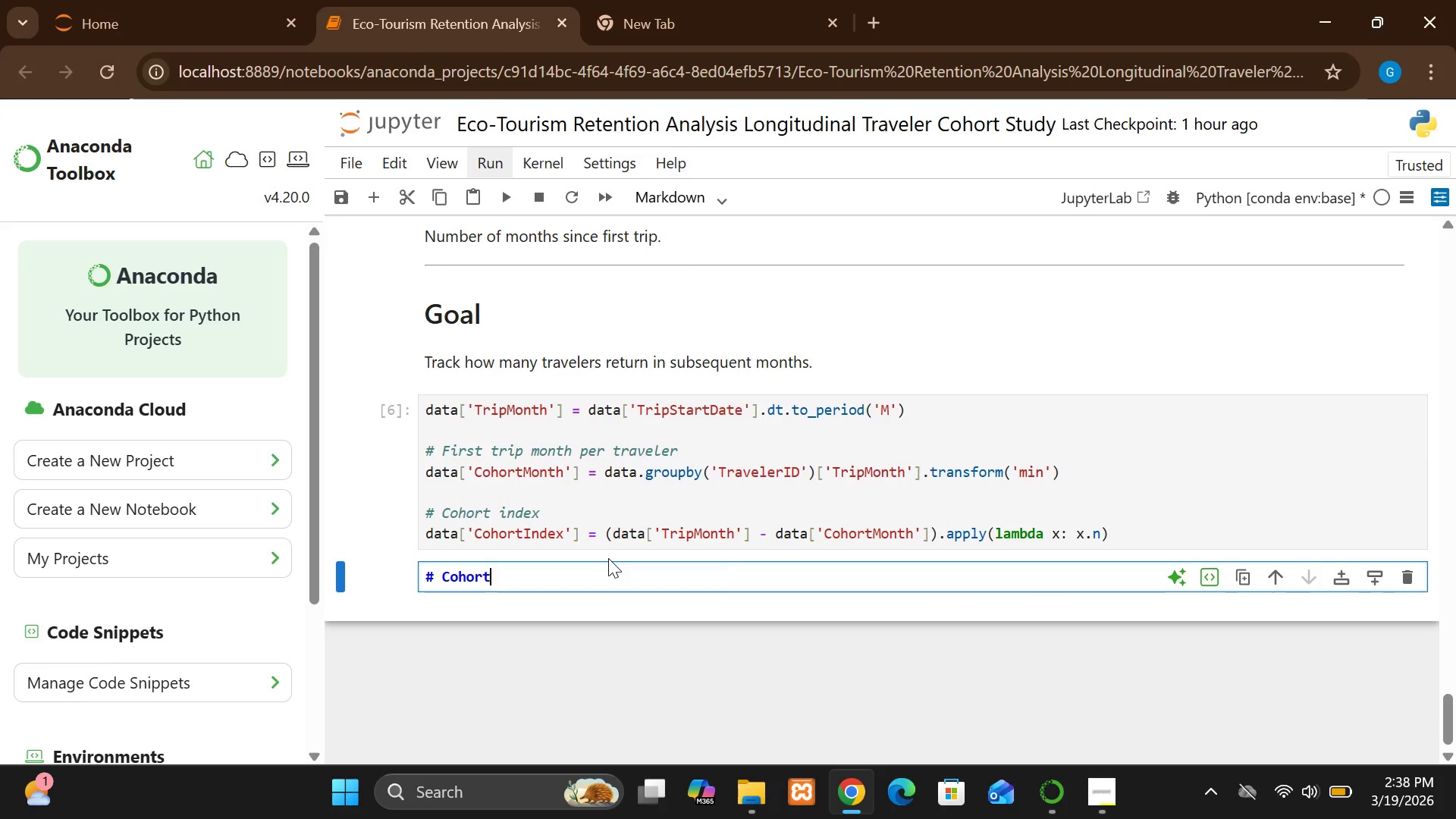 
wait(10.55)
 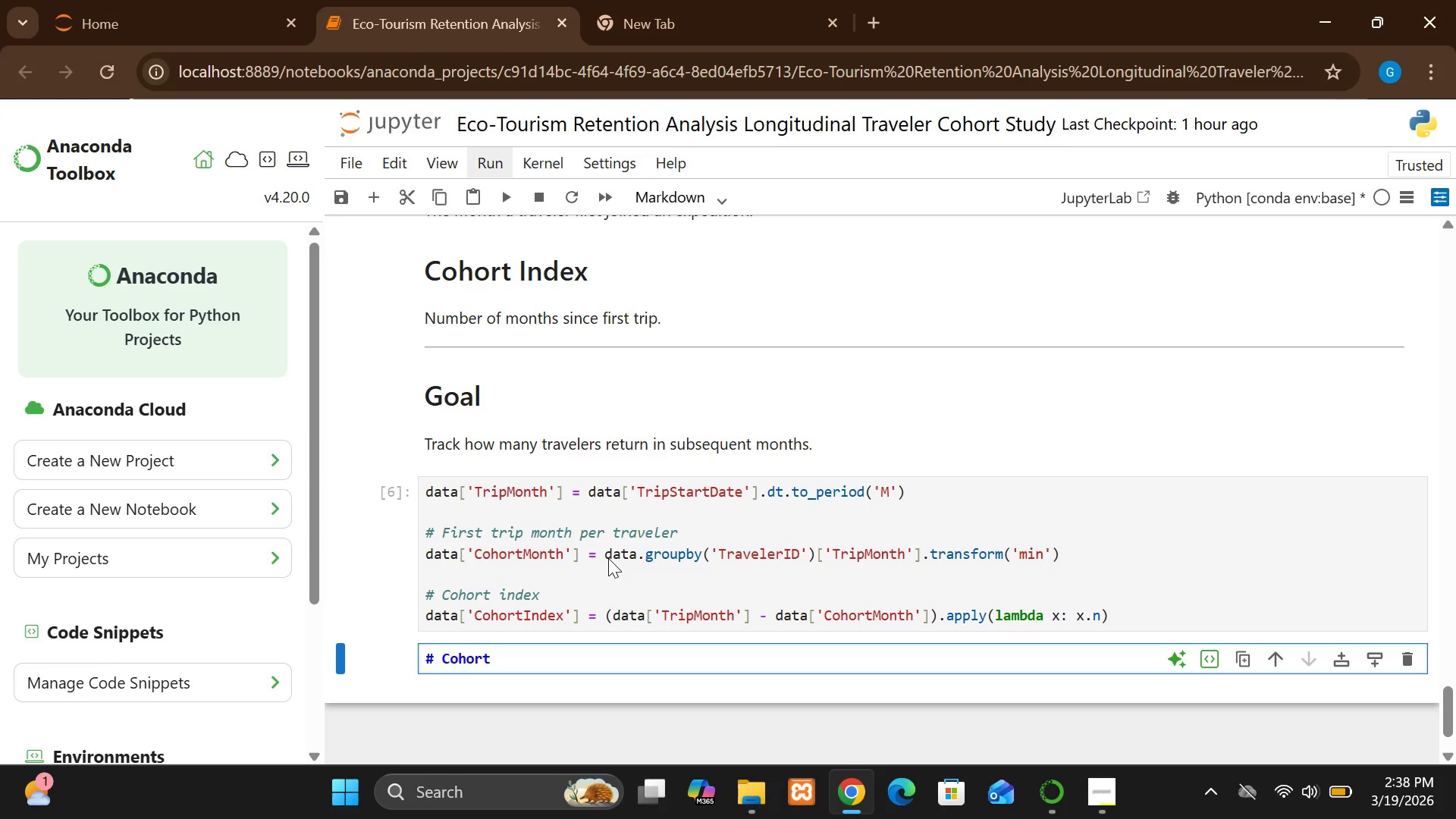 
type( RE)
key(Backspace)
type(etention Matrix)
 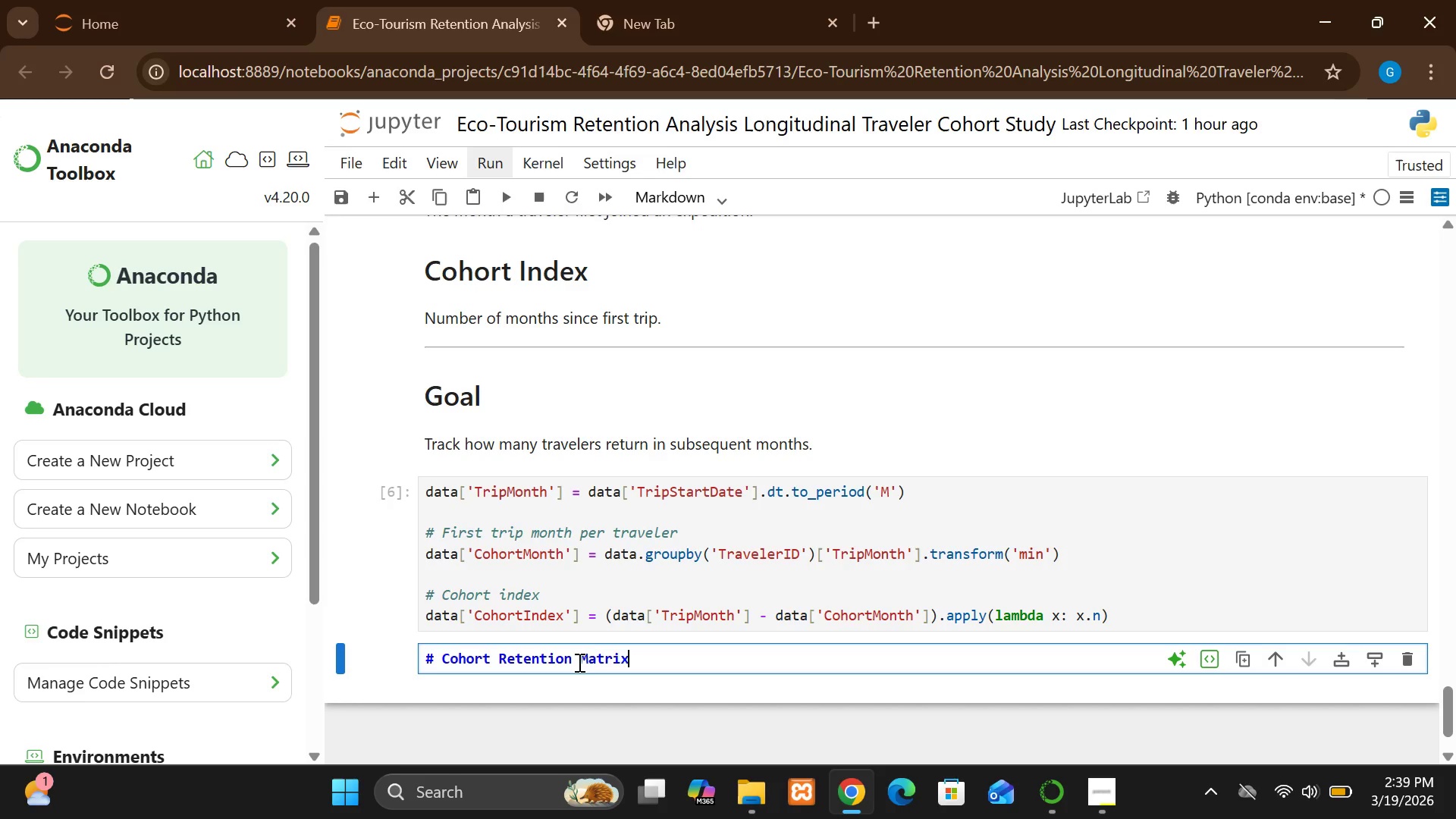 
key(Enter)
 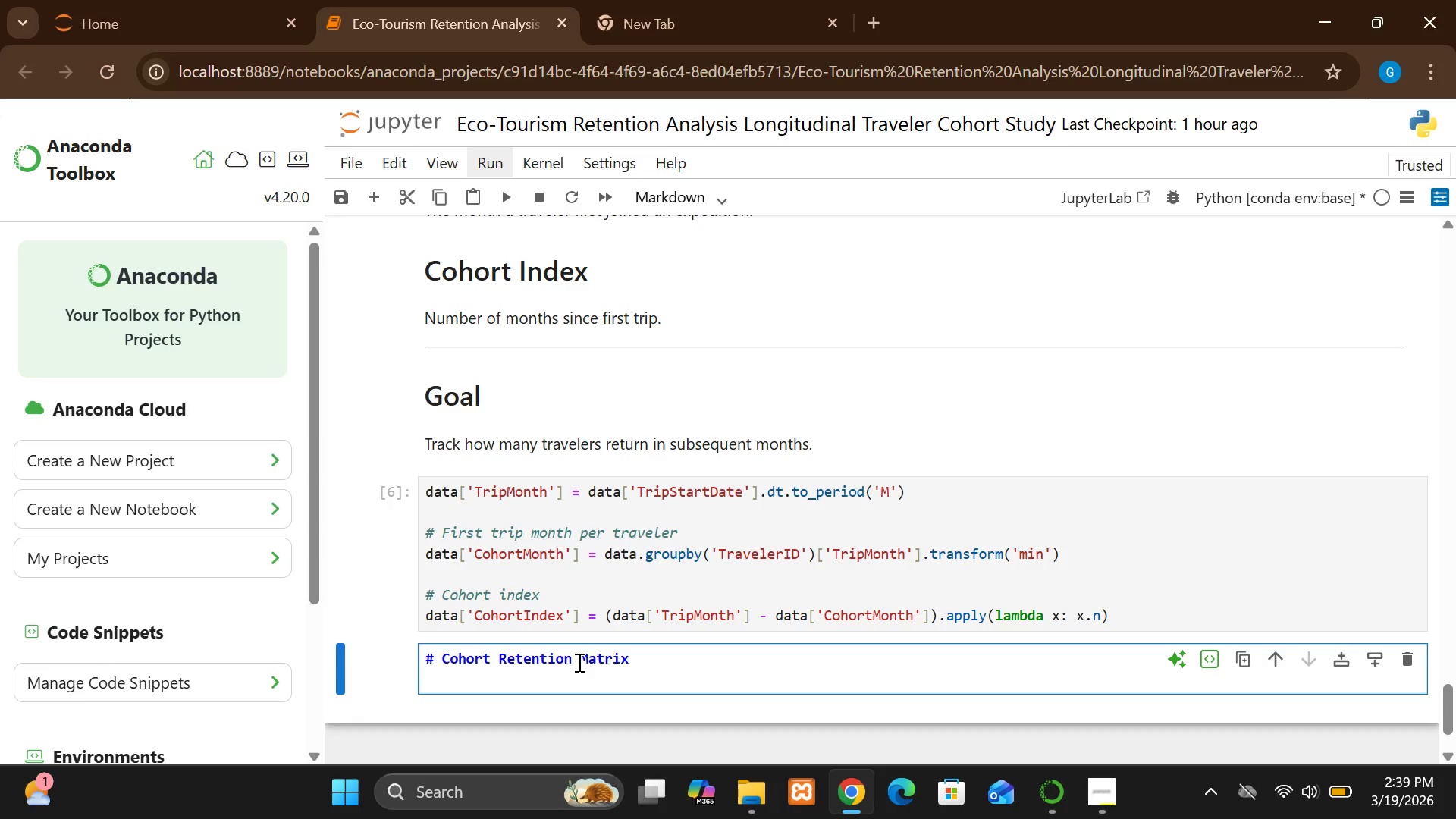 
key(Enter)
 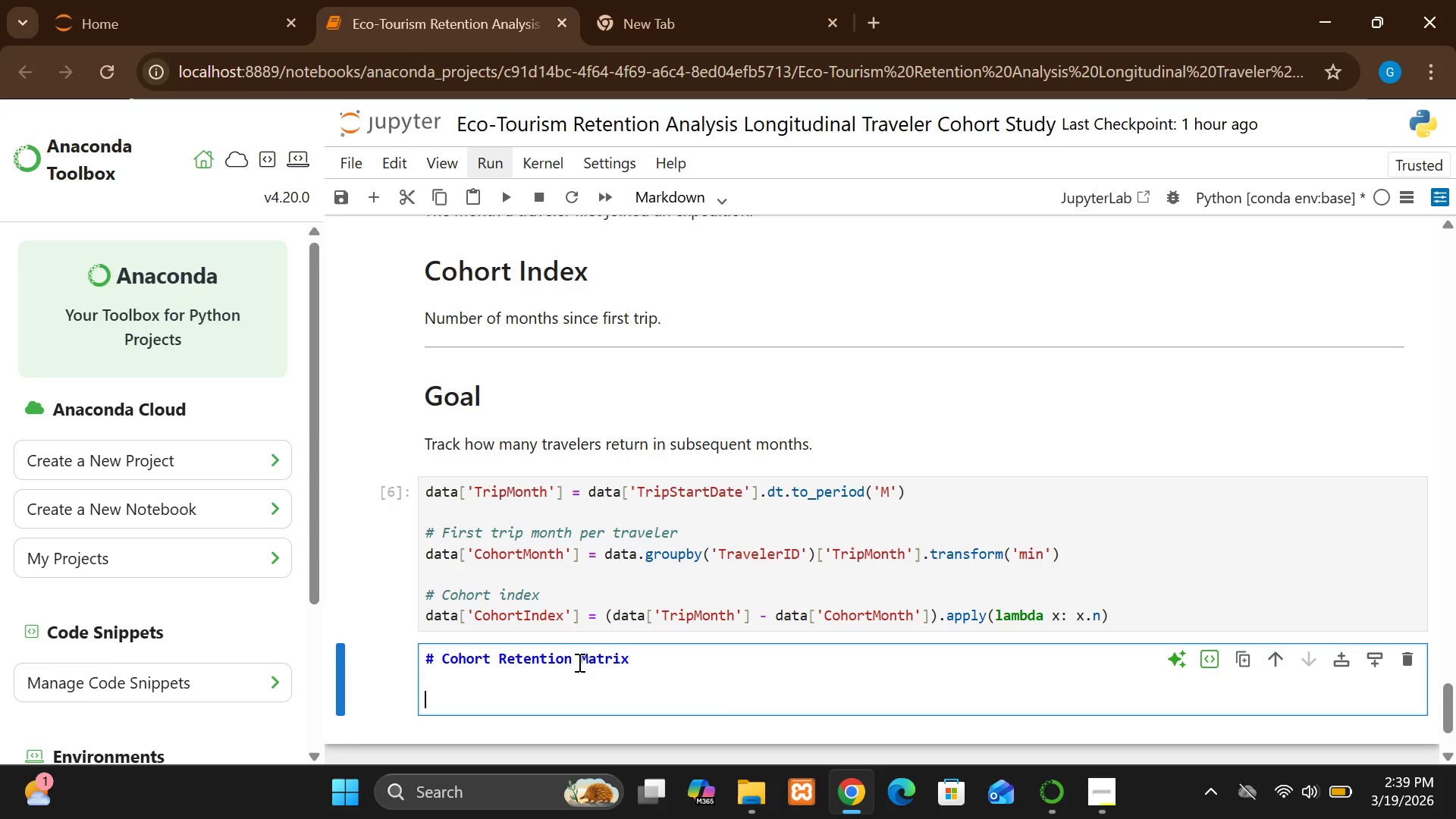 
type(We calcul)
 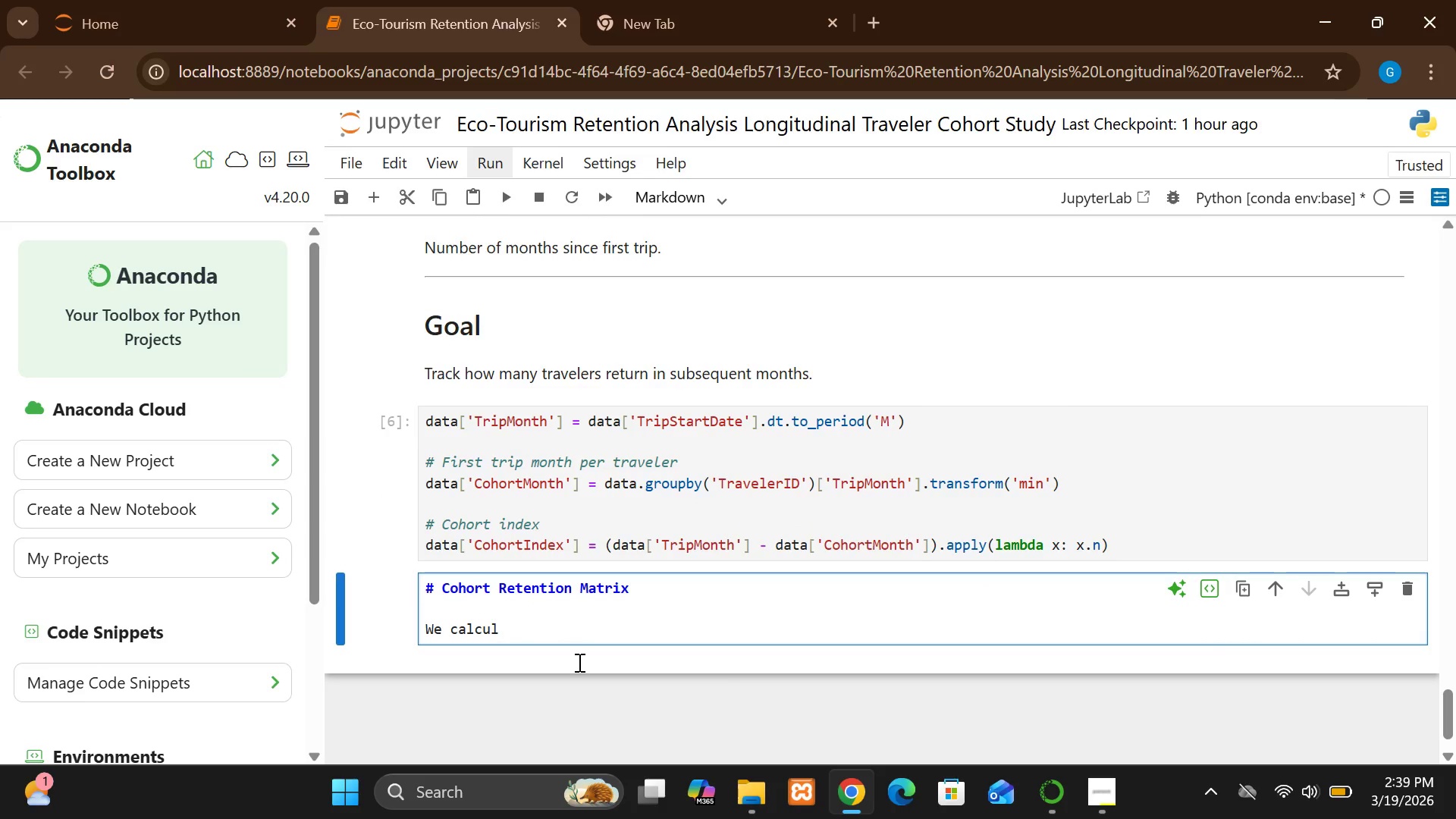 
wait(5.78)
 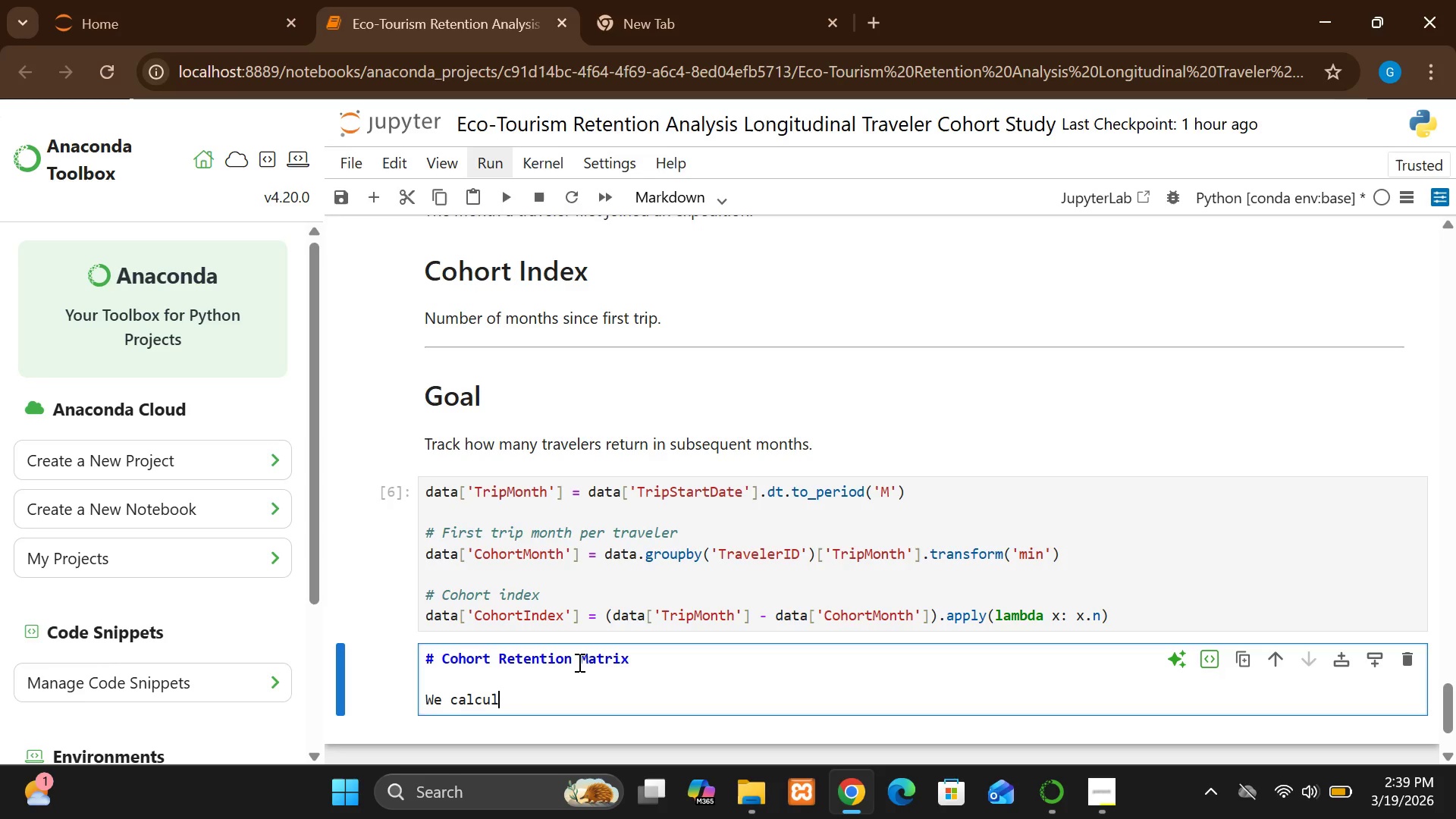 
type(ate:)
 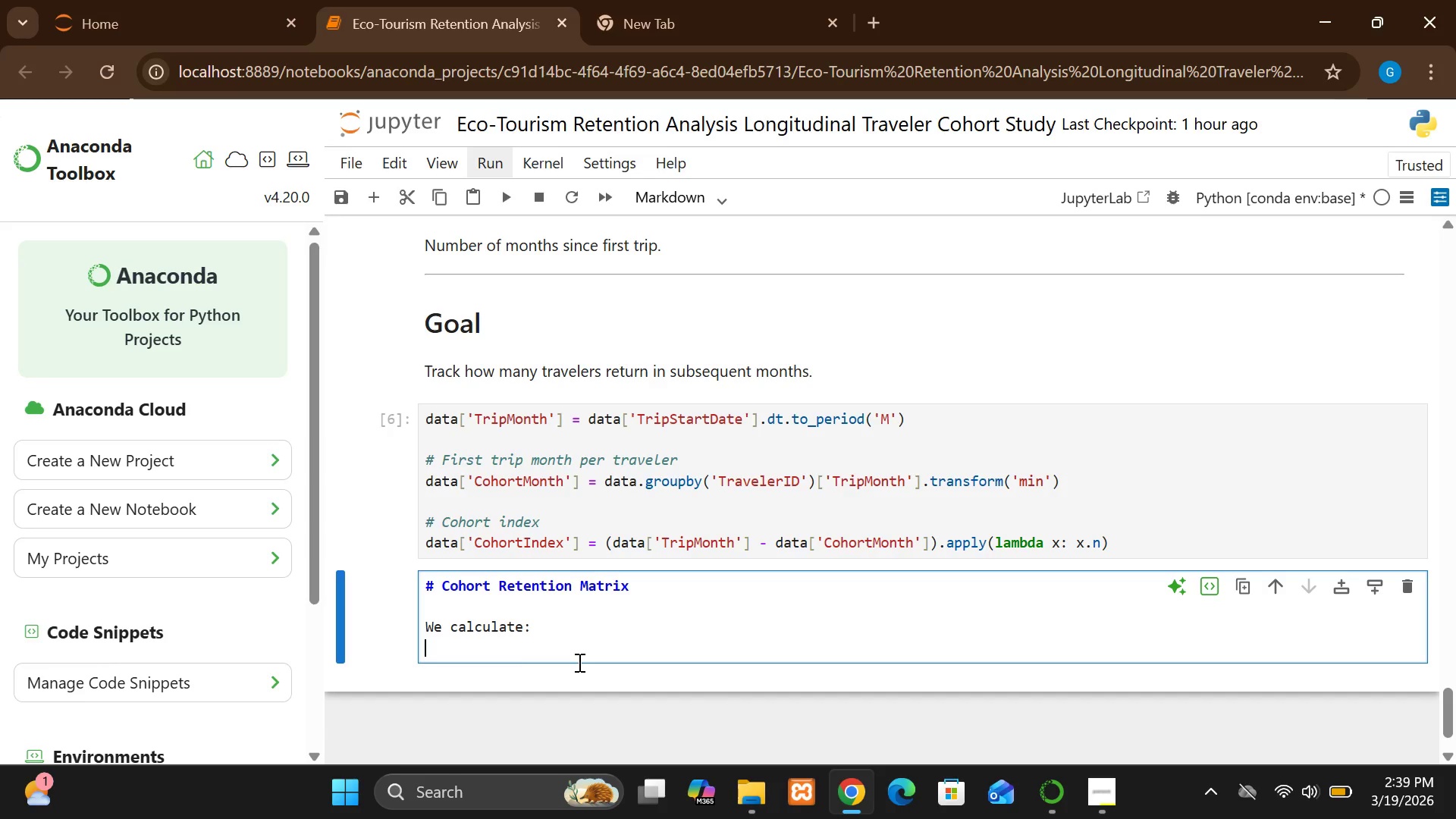 
 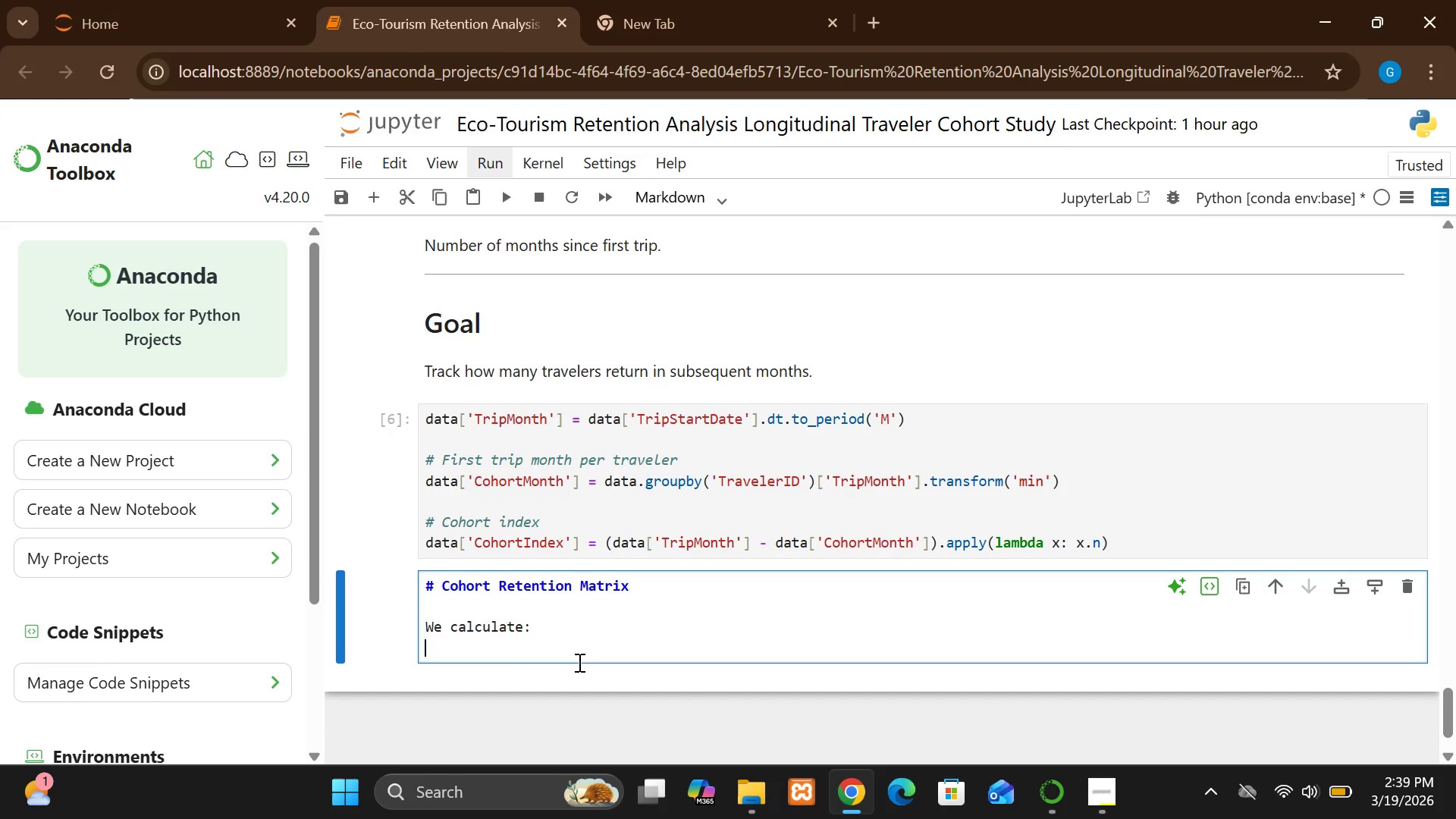 
key(Enter)
 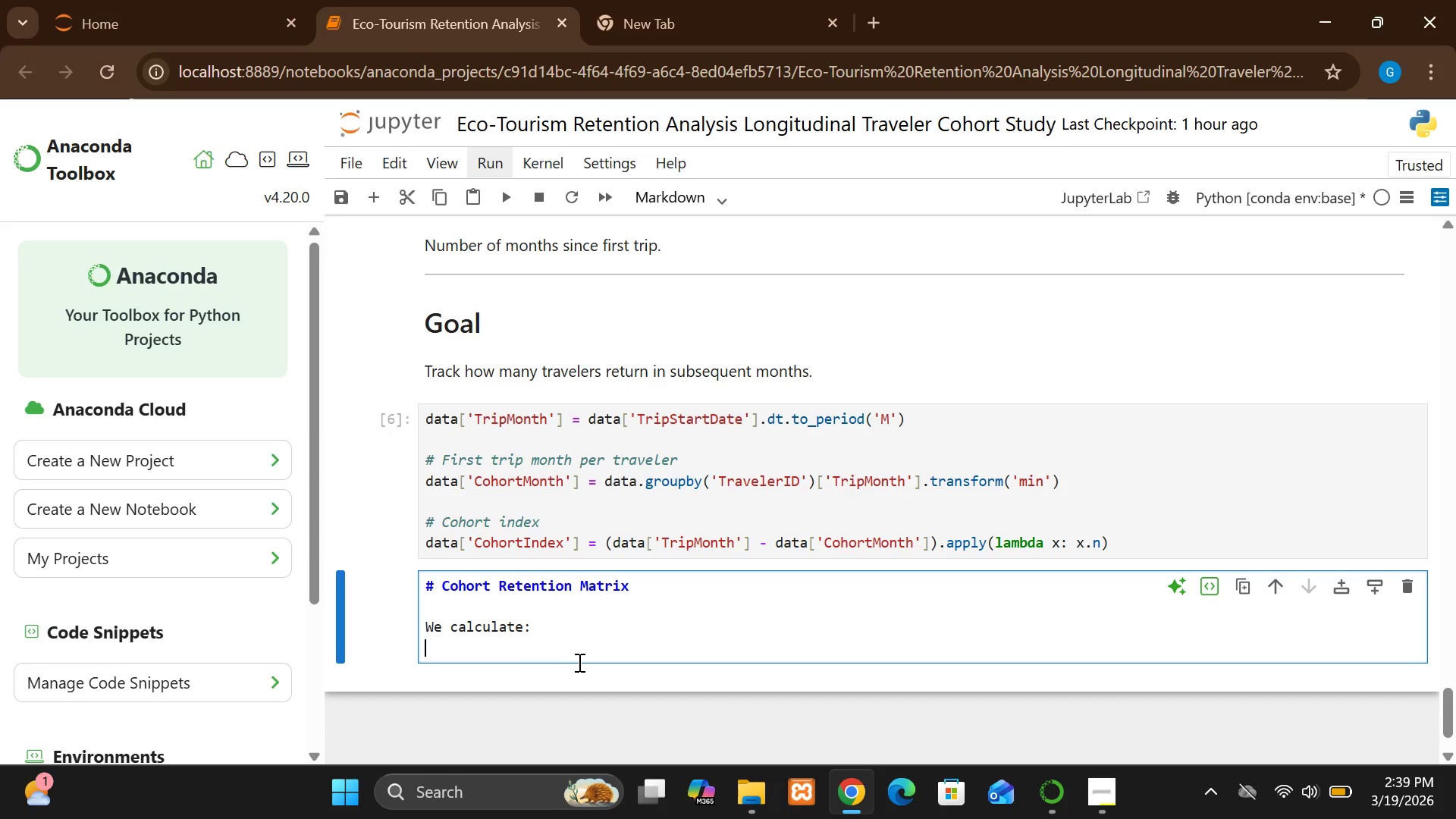 
key(Enter)
 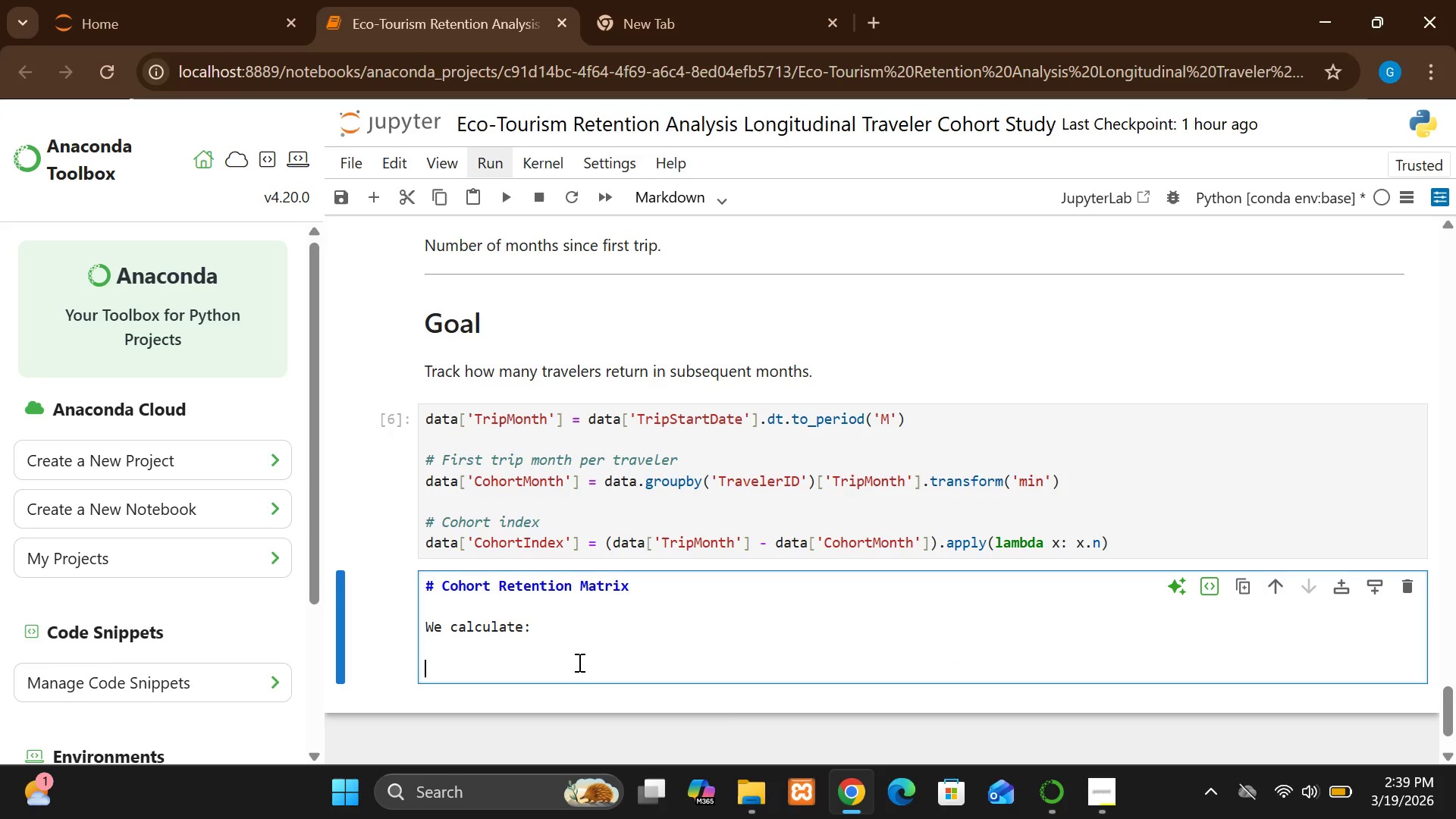 
hold_key(key=ShiftLeft, duration=1.5)
 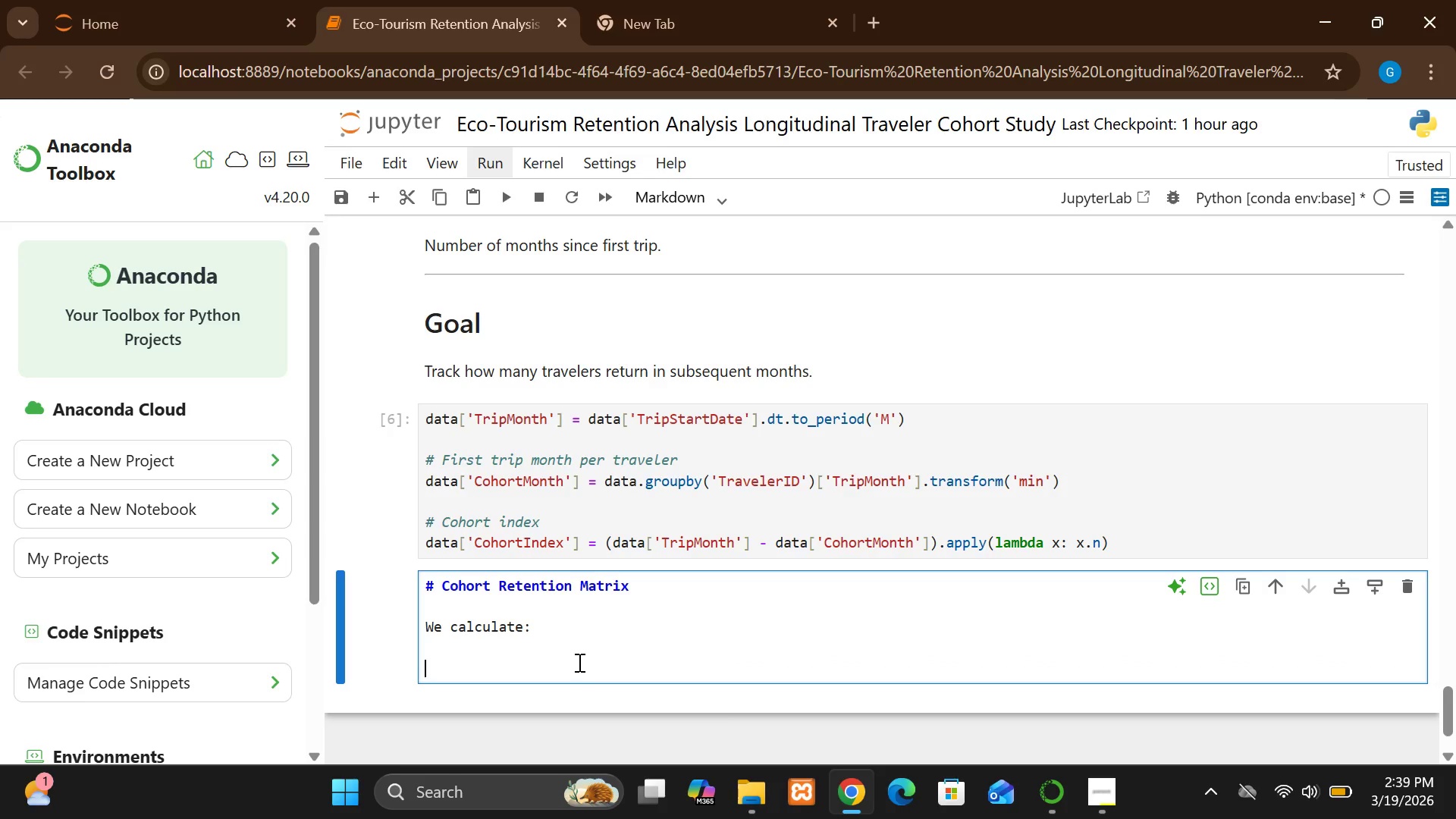 
type(Re)
 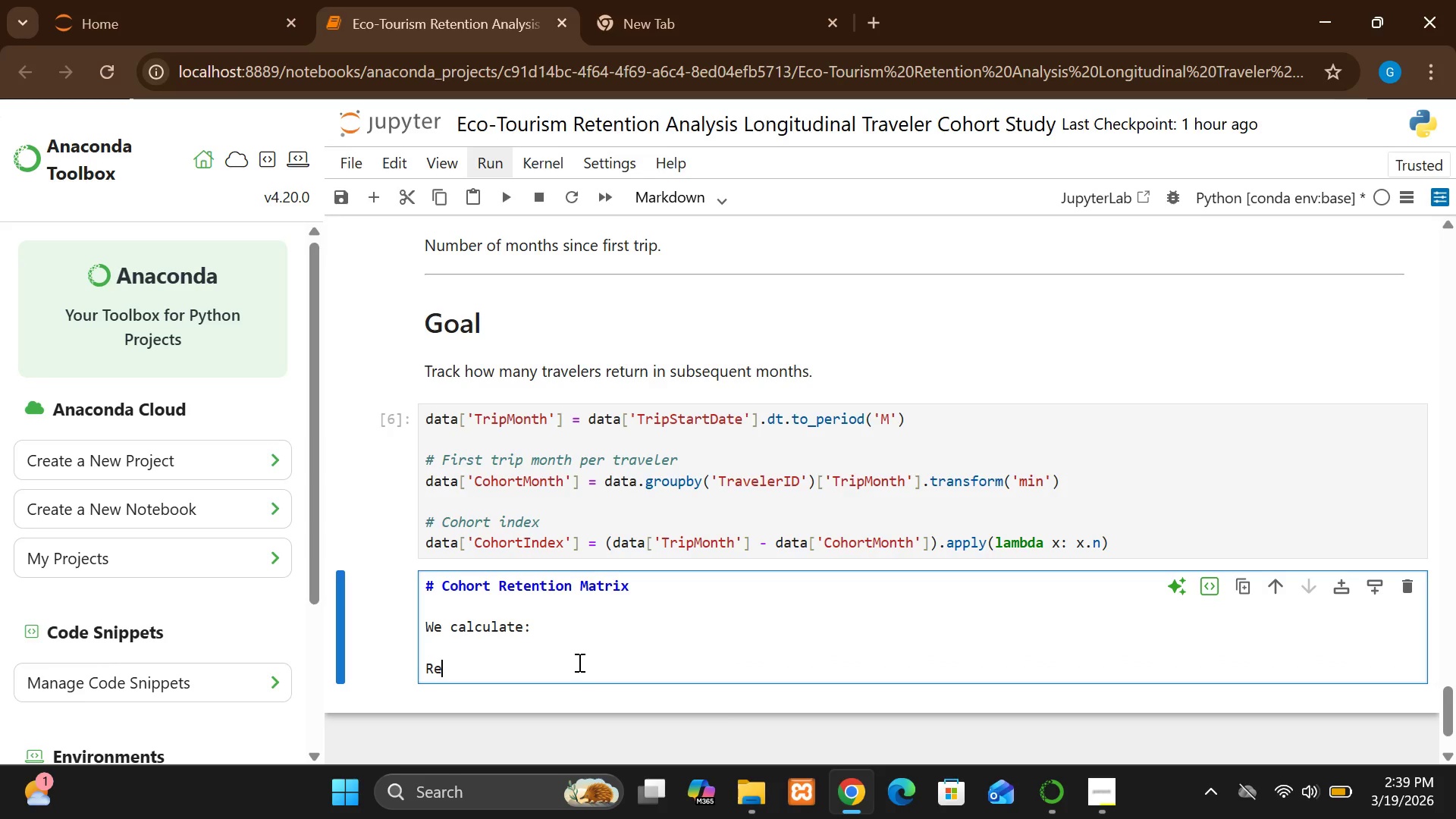 
type(tenntion Rate)
 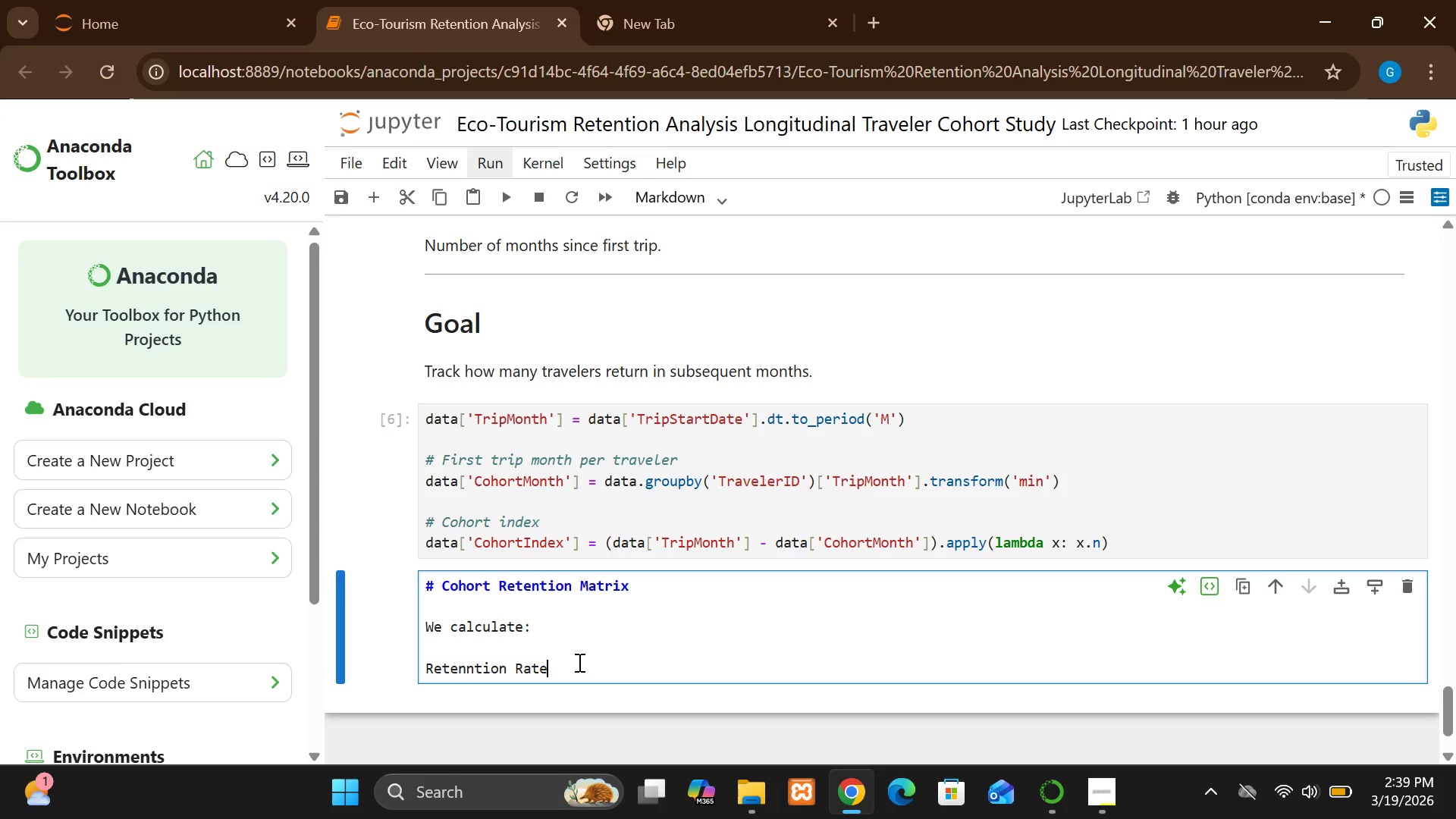 
key(Space)
 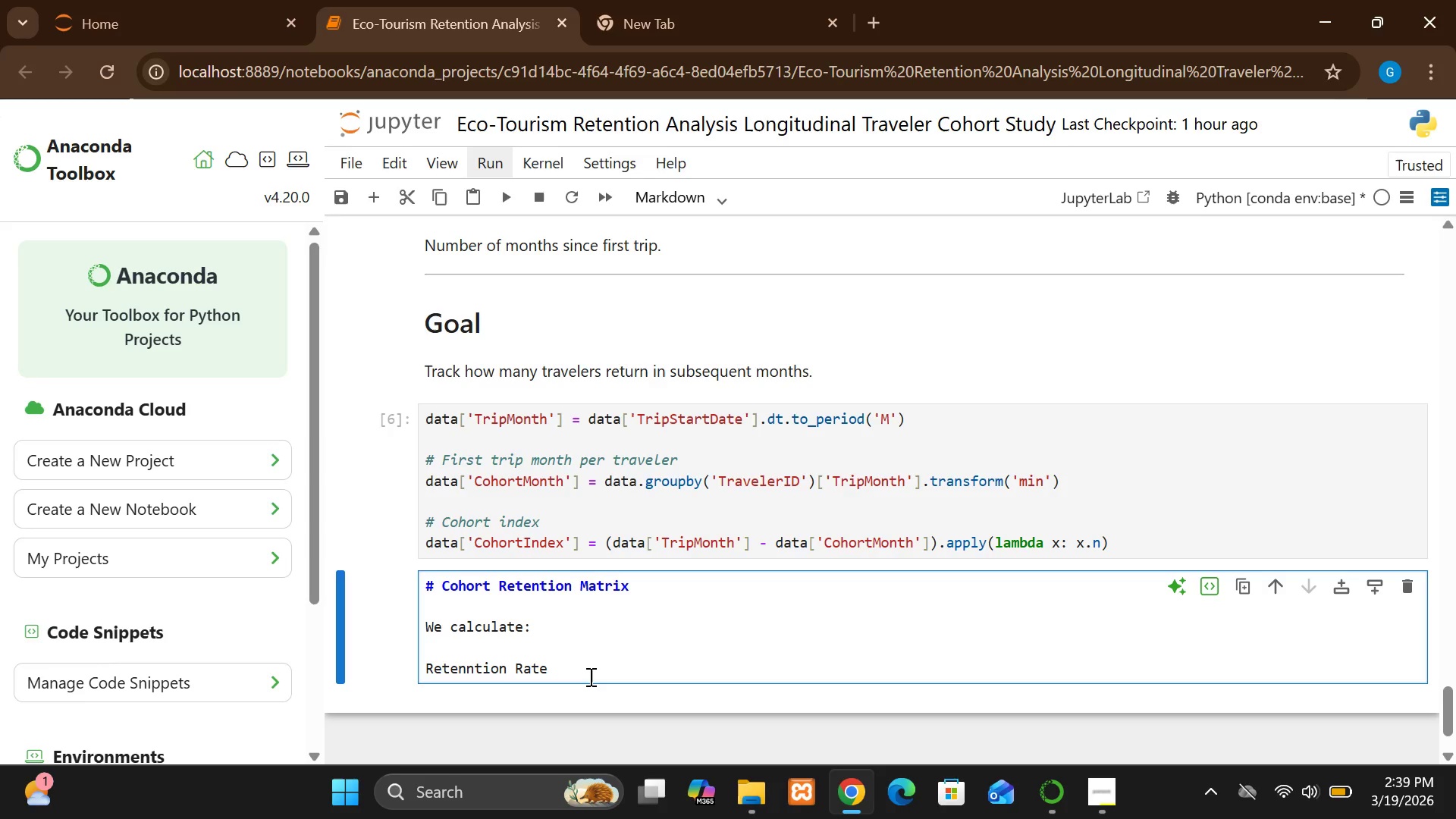 
key(Equal)
 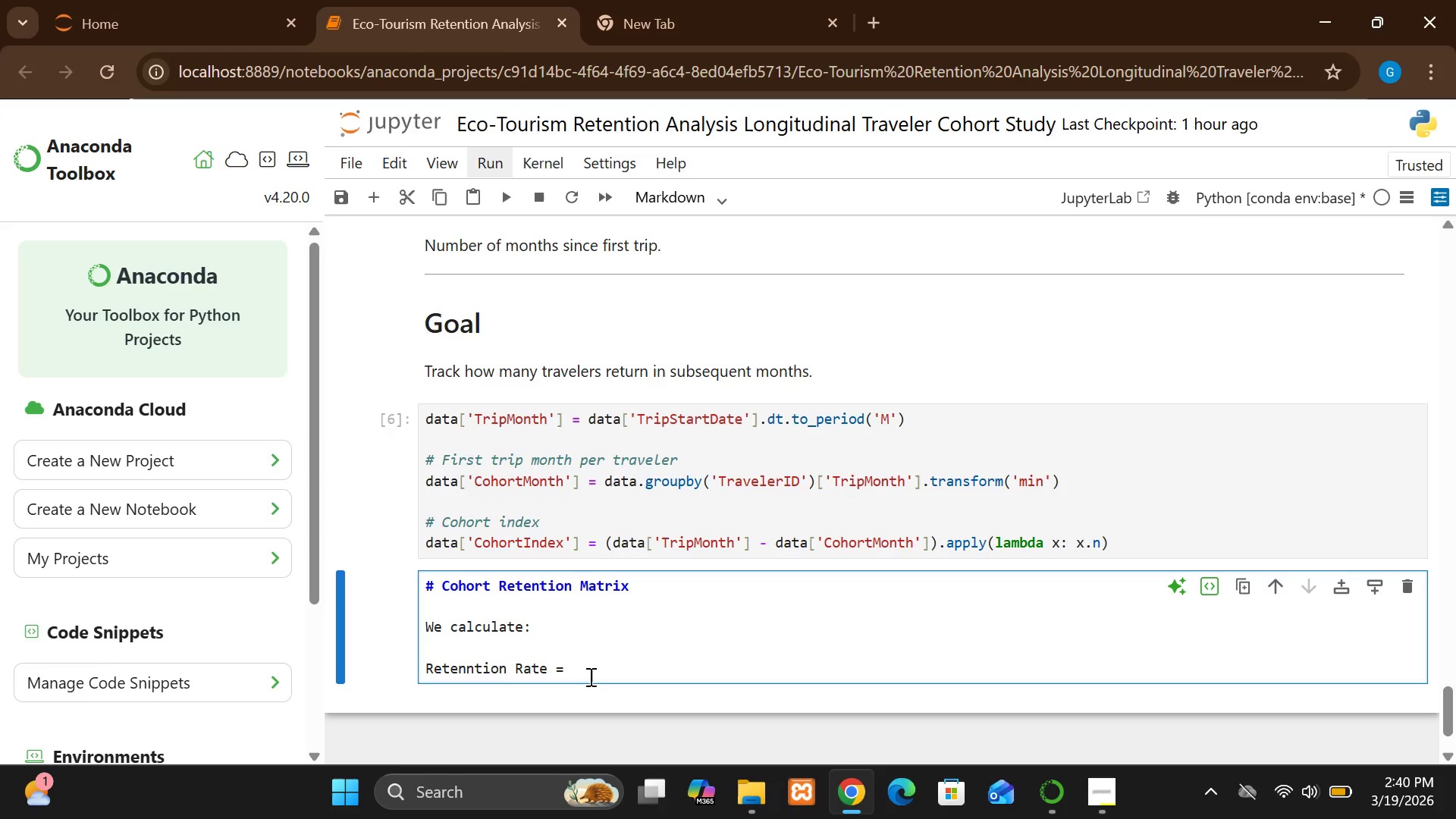 
key(Shift+ShiftLeft)
 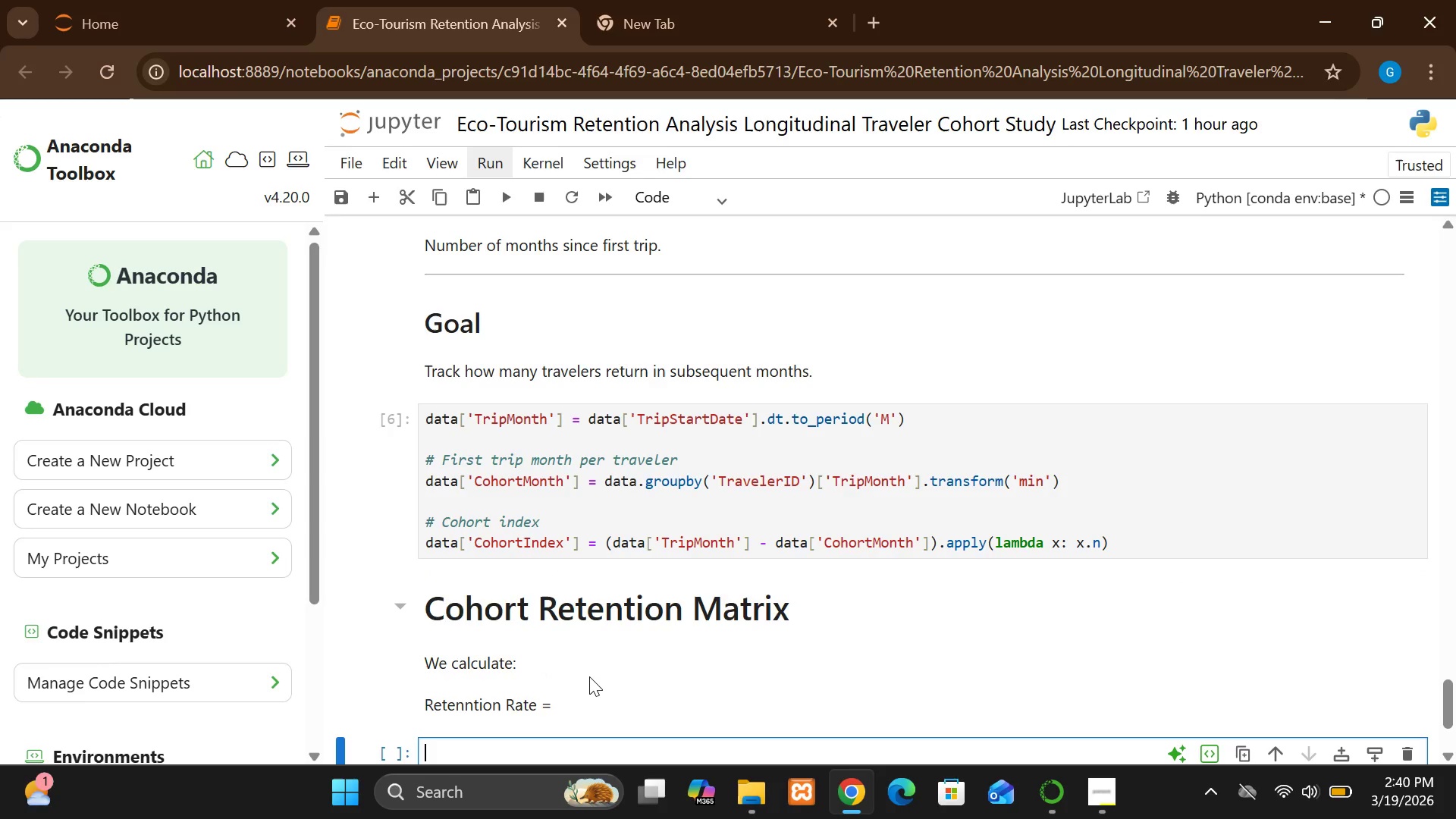 
key(Shift+Enter)
 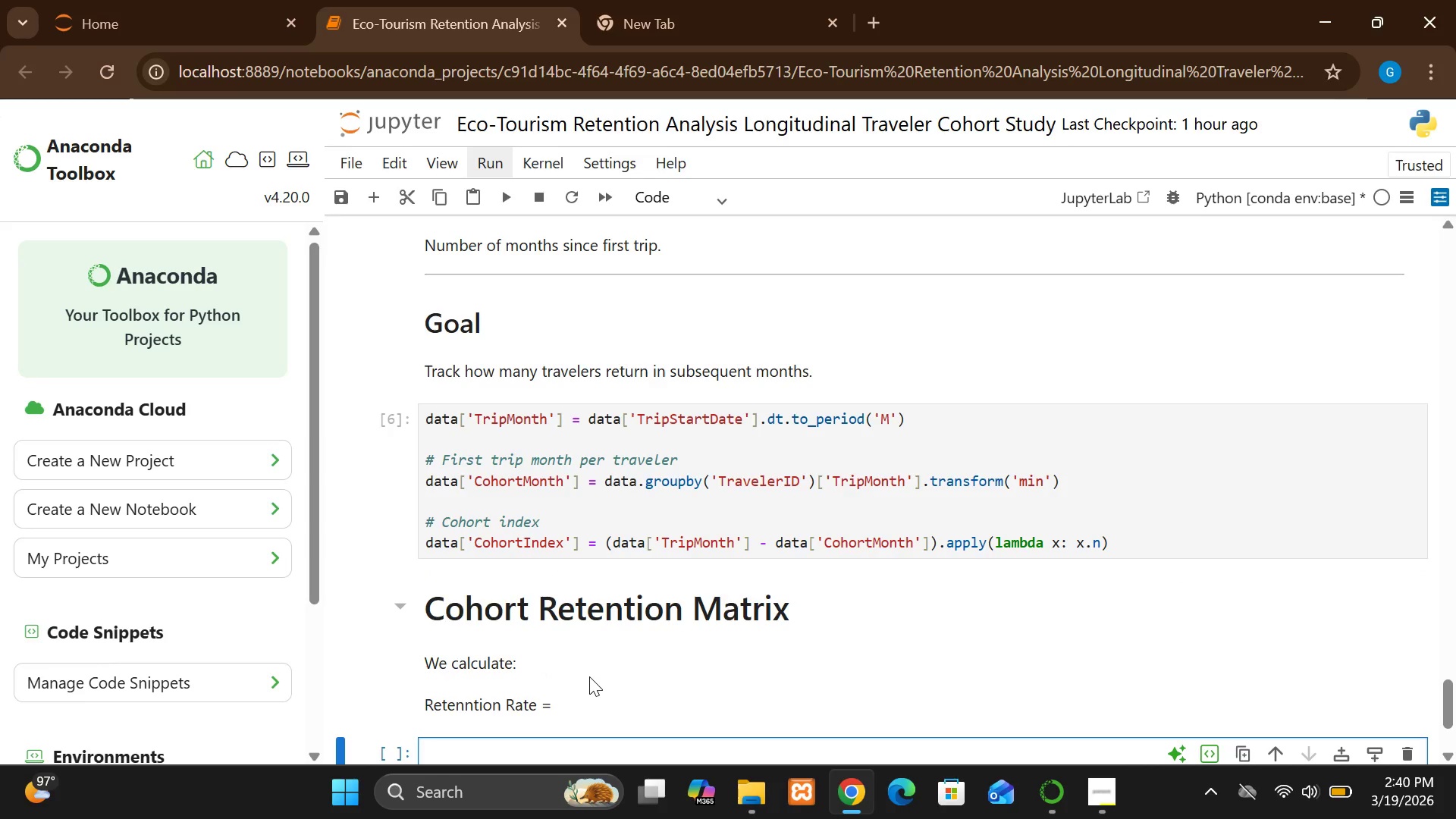 
left_click([589, 676])
 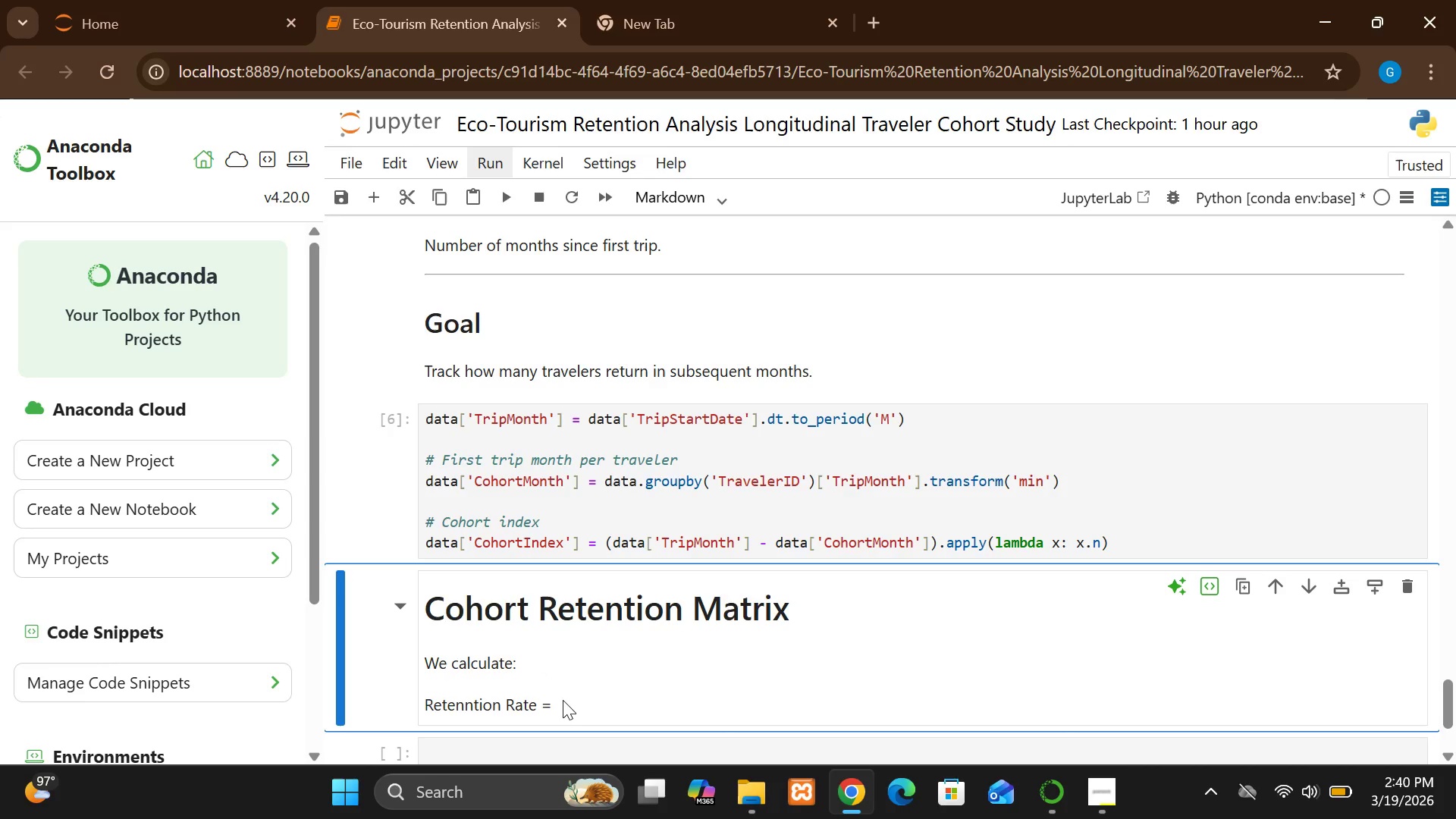 
left_click([562, 700])
 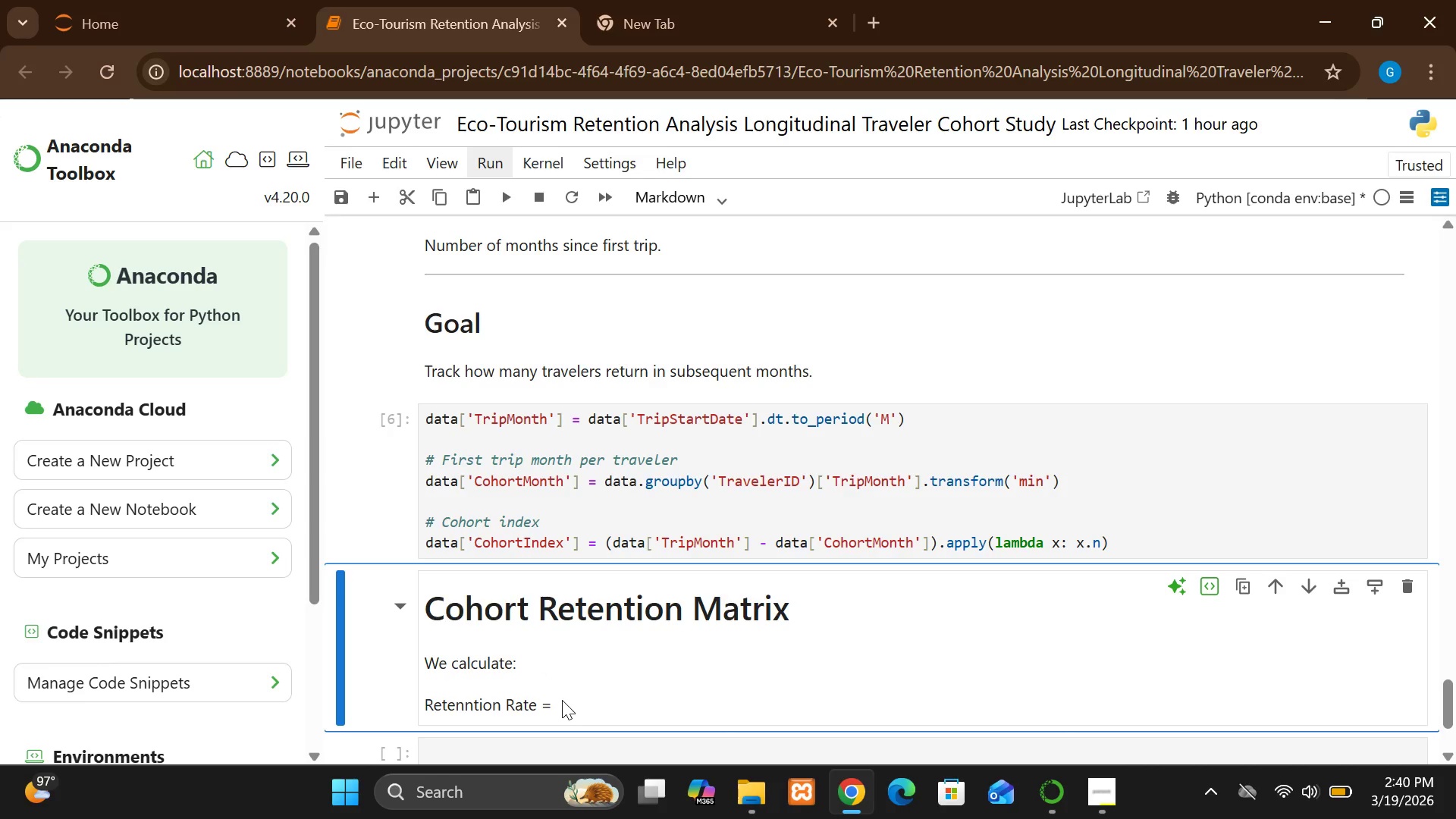 
double_click([562, 700])
 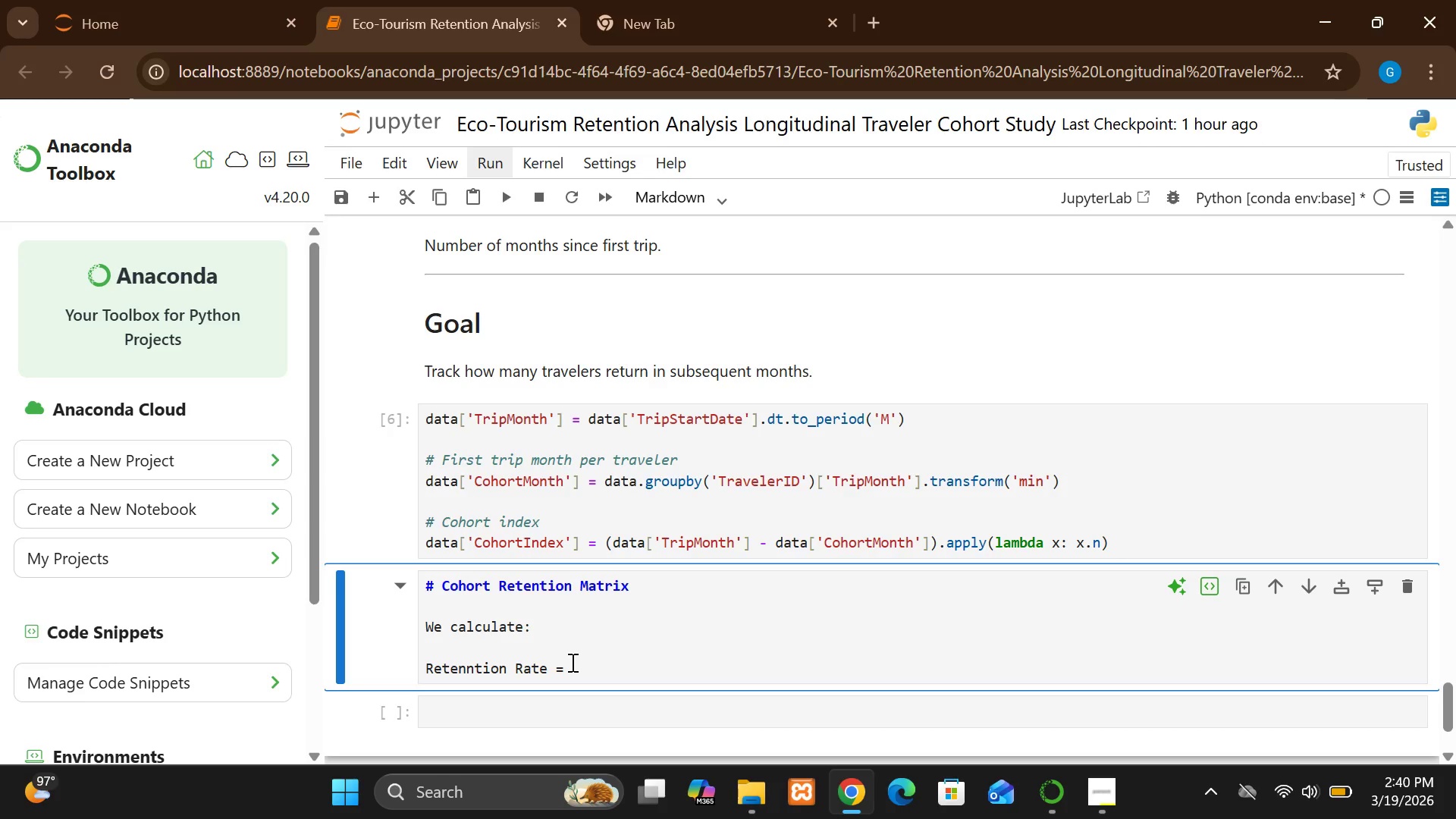 
left_click([571, 662])
 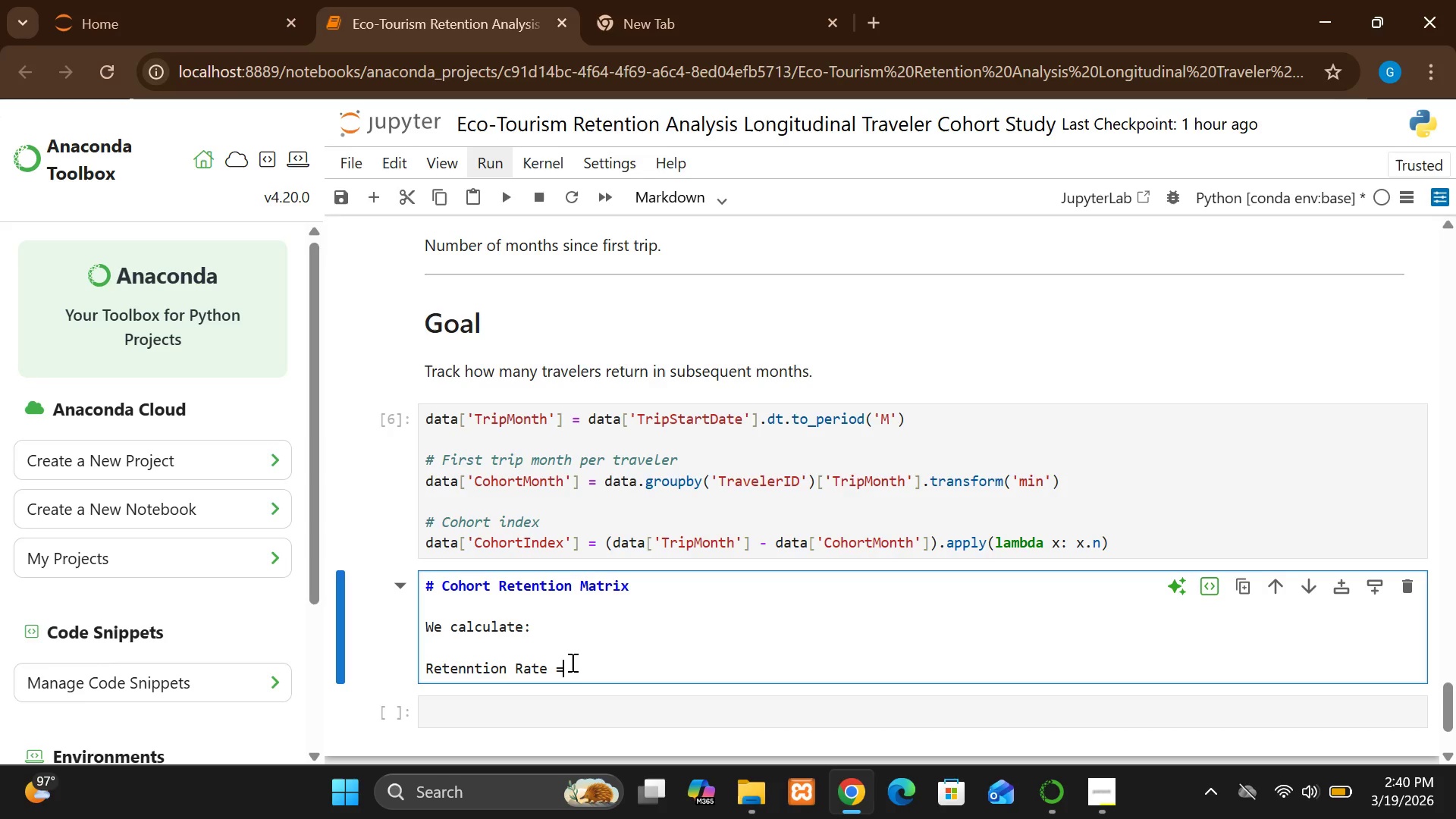 
key(Enter)
 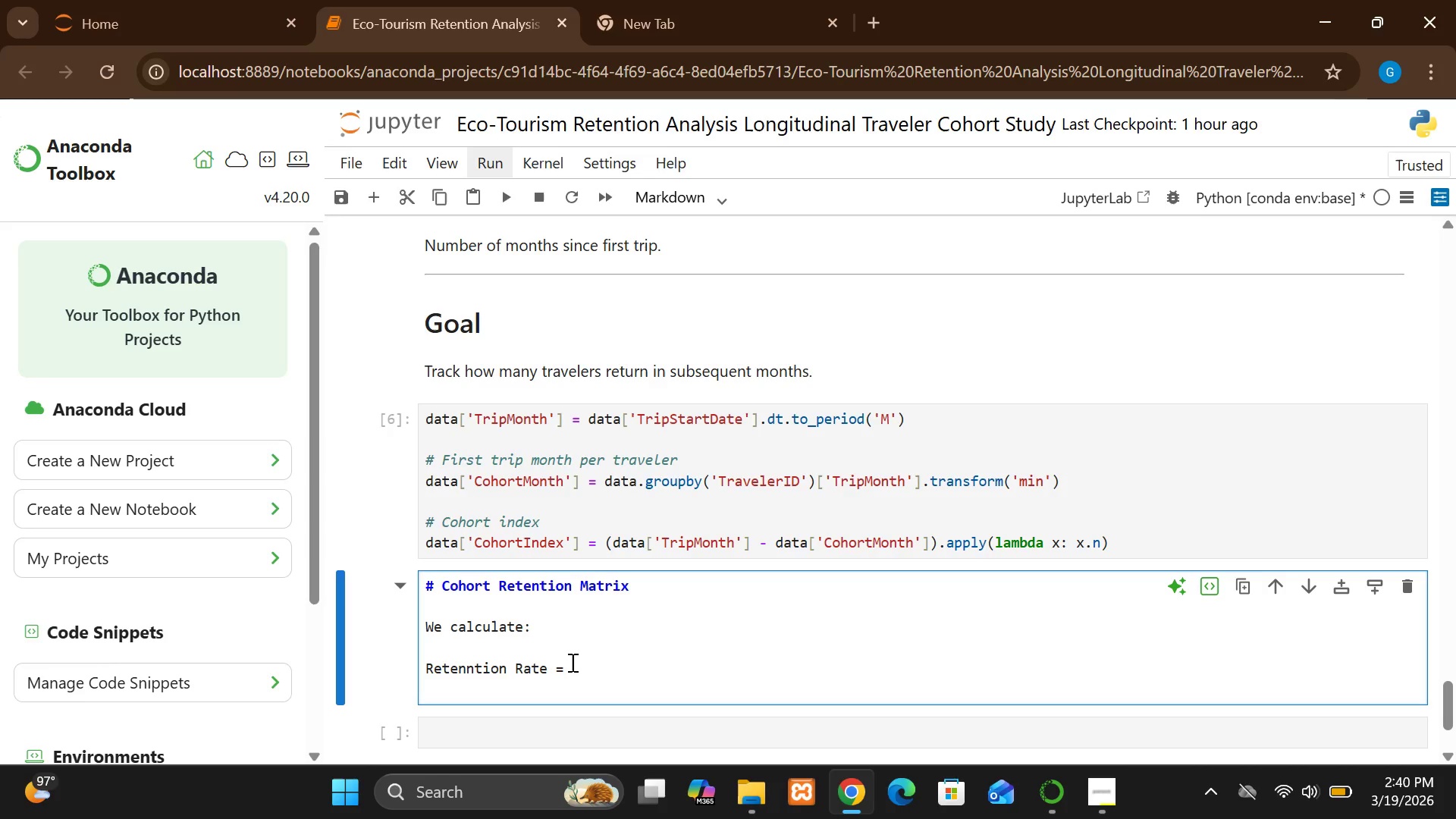 
wait(7.14)
 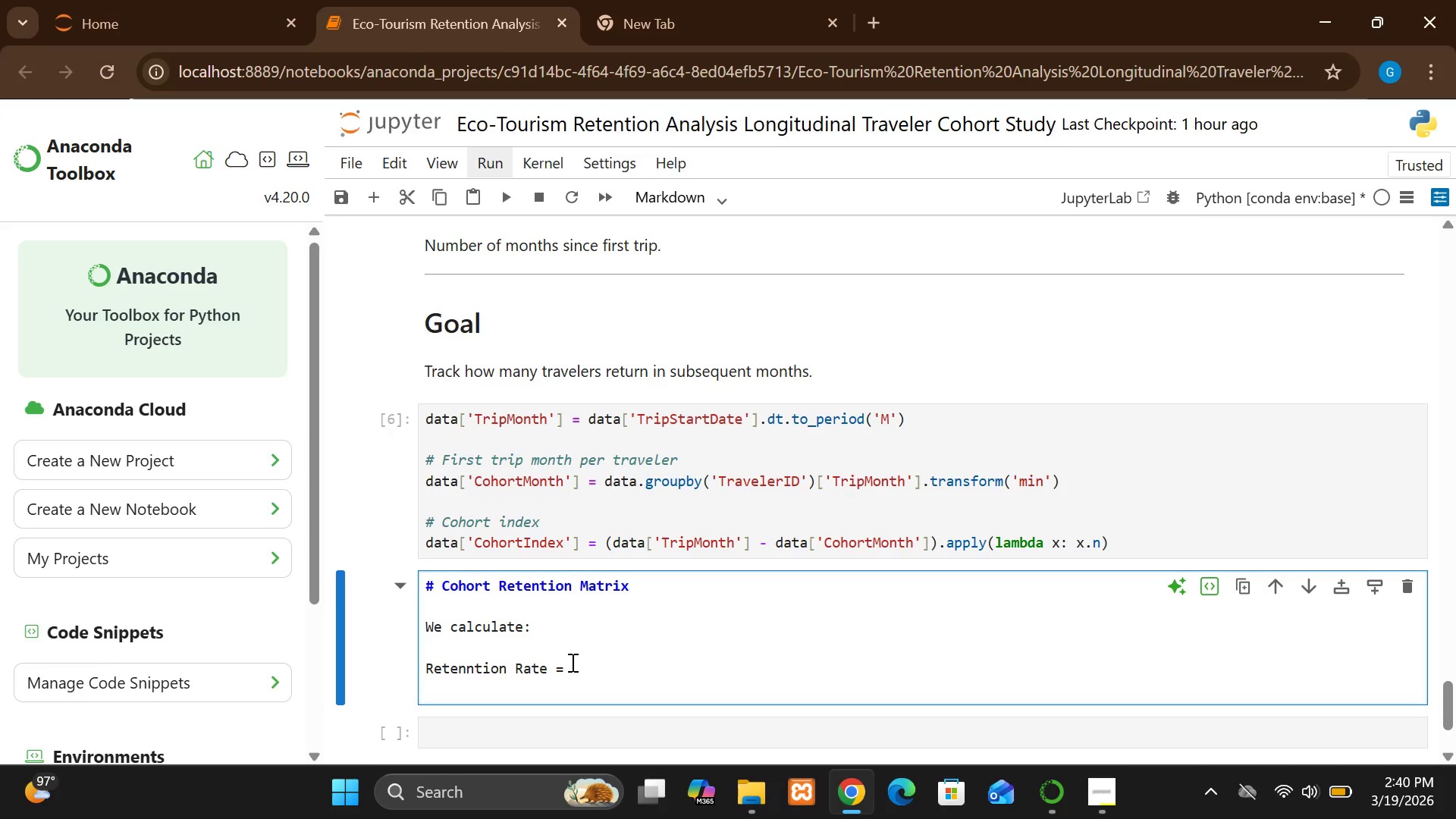 
key(Shift+9)
 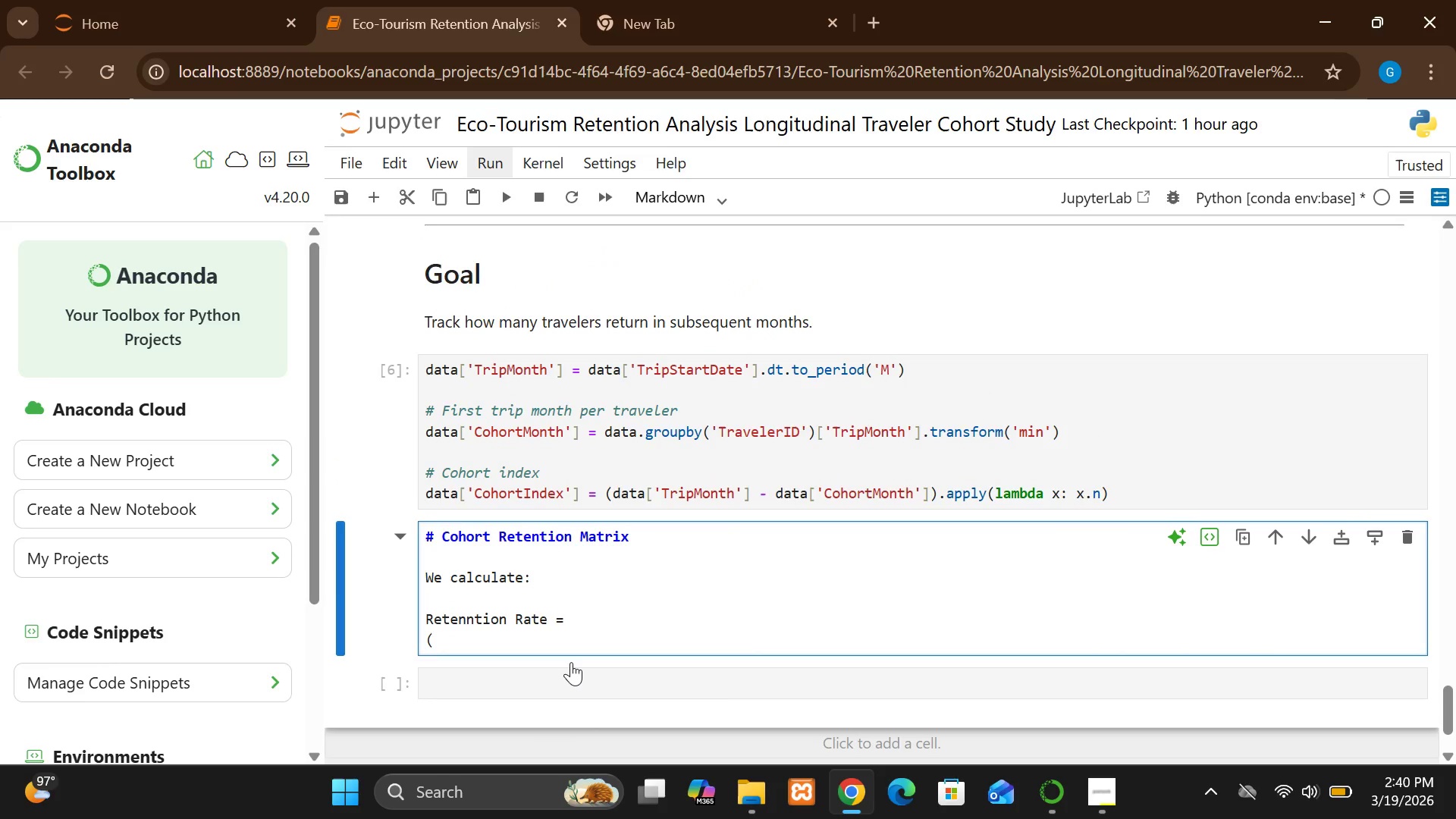 
wait(9.02)
 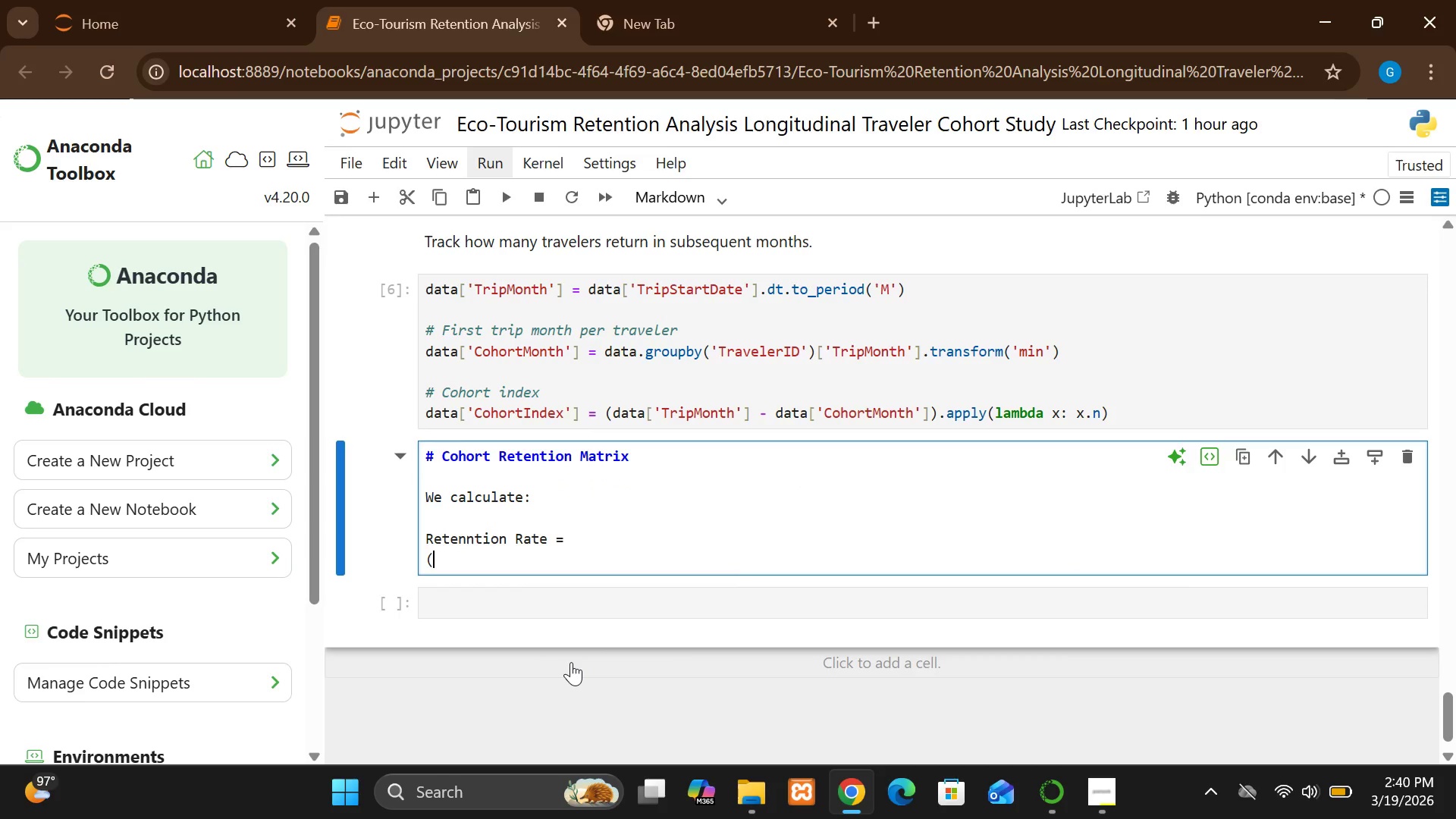 
type(Number of activent)
key(Backspace)
key(Backspace)
type( travelers)
 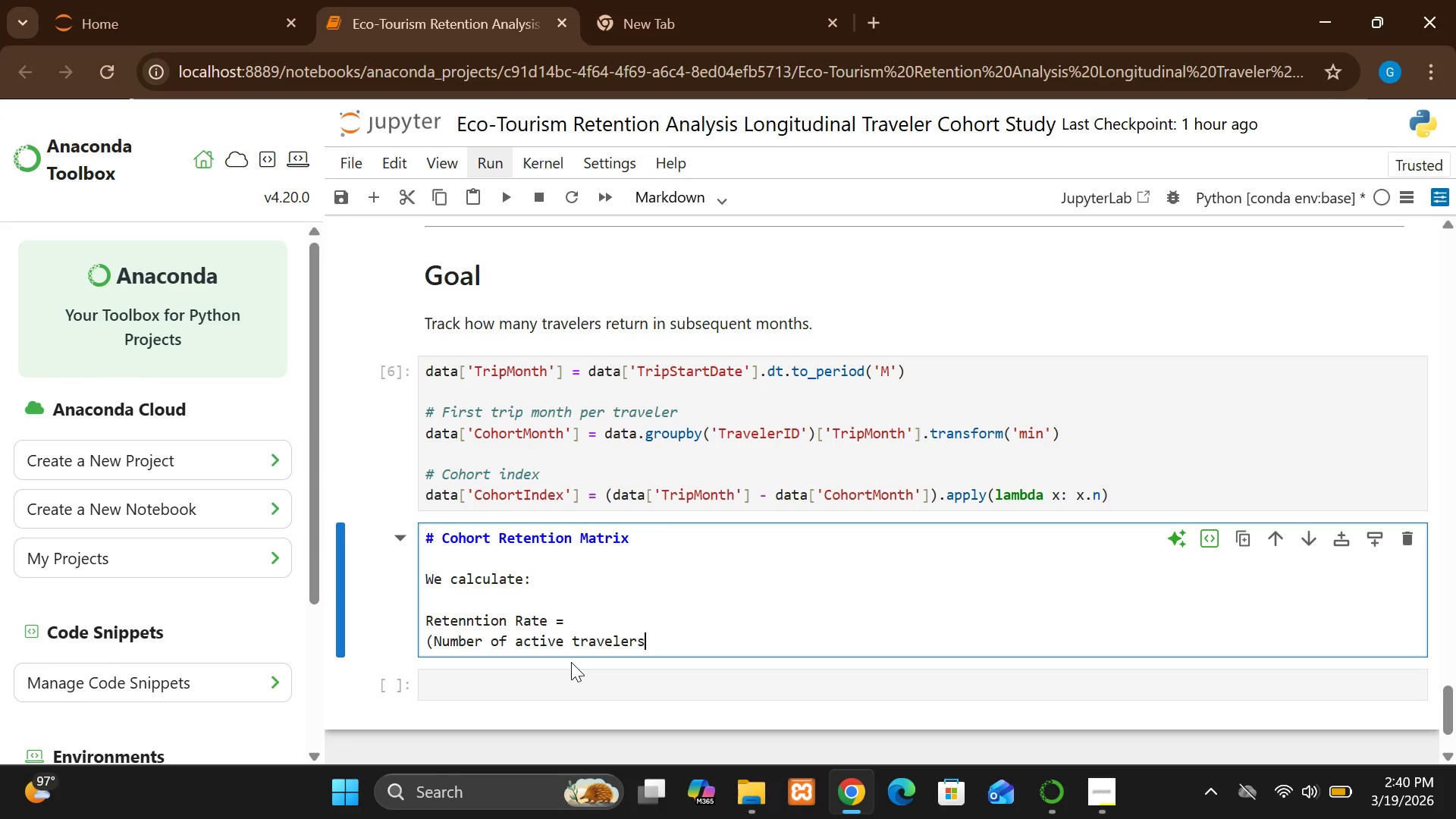 
key(Space)
 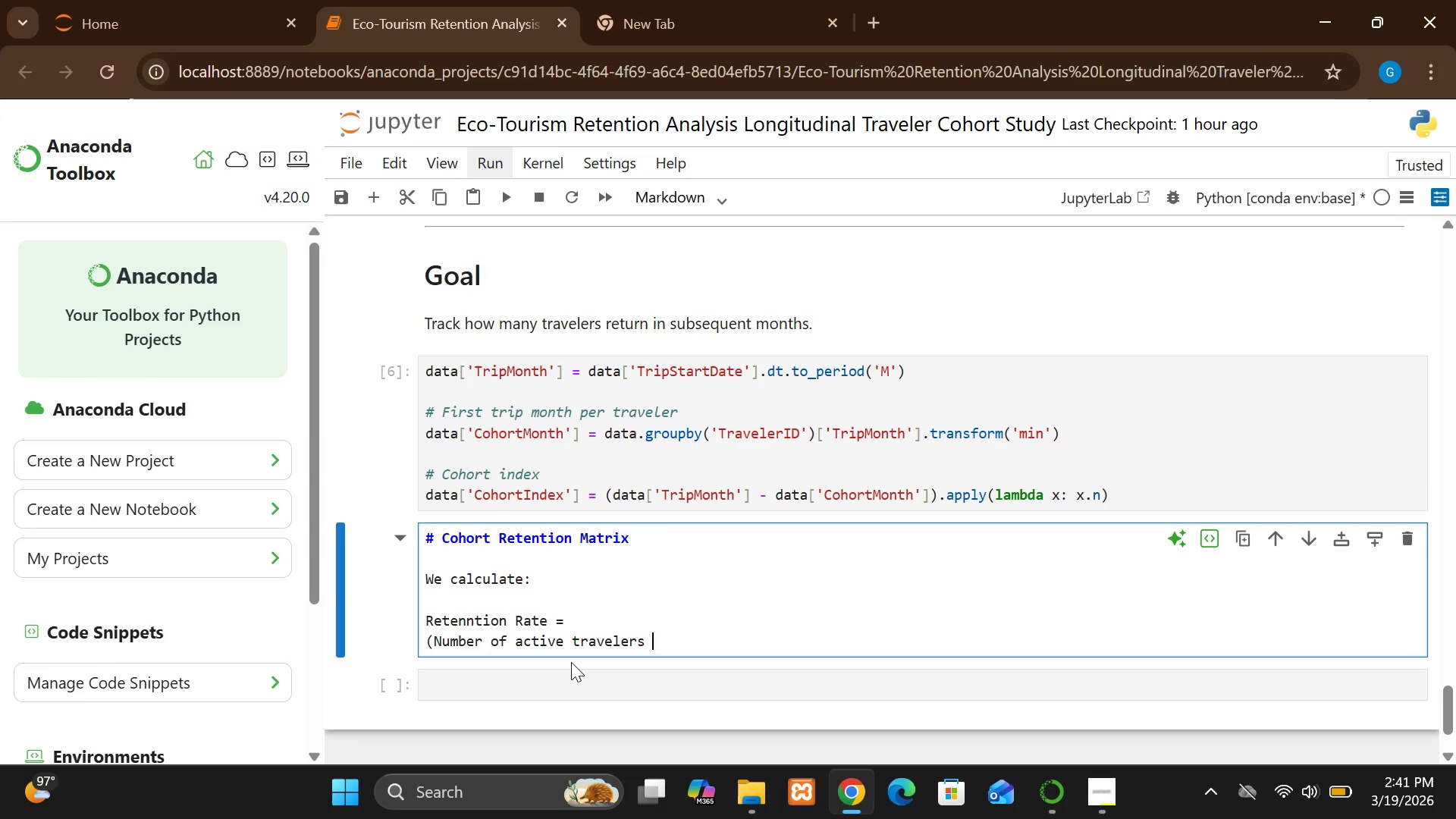 
key(Unknown)
 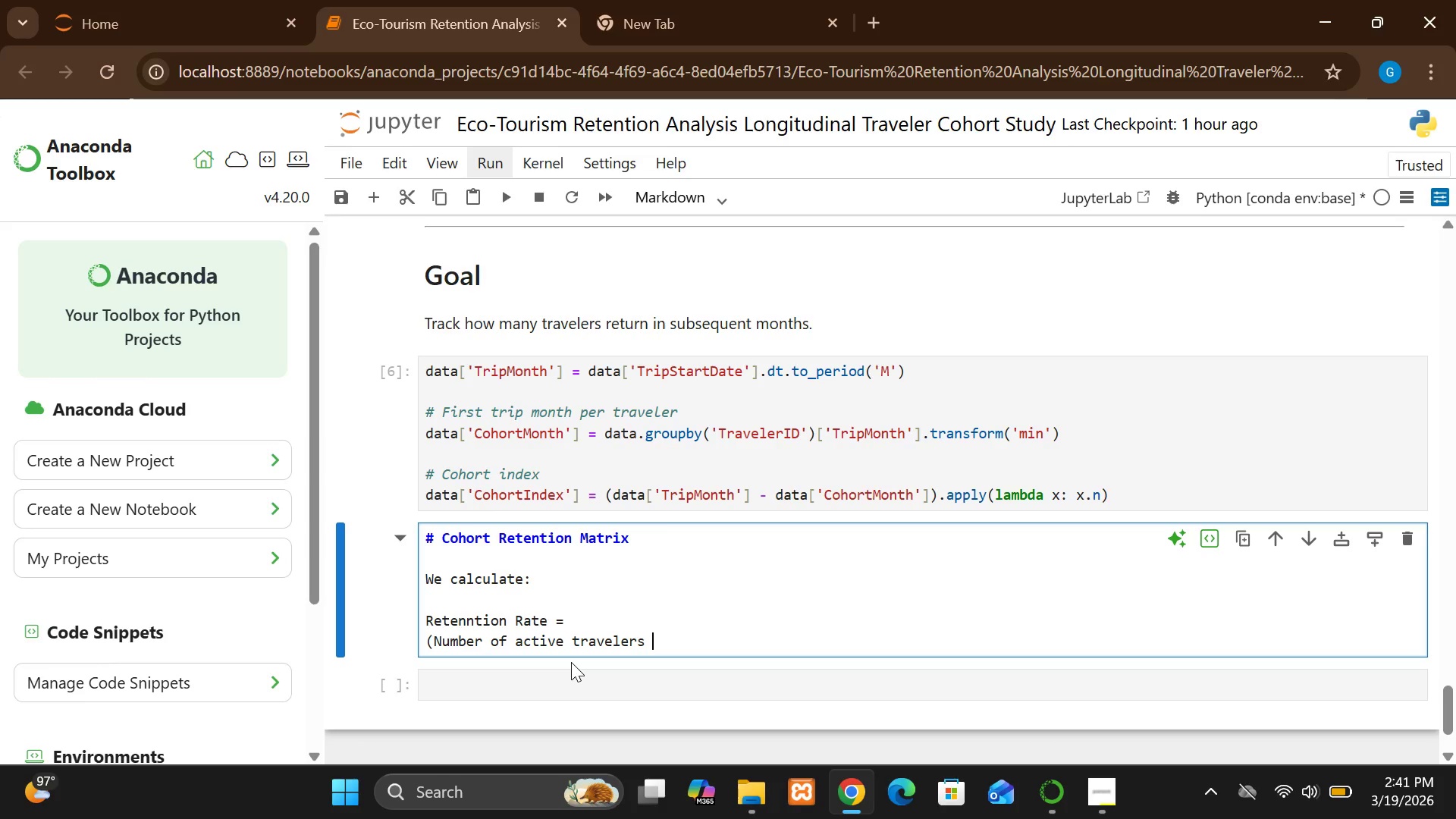 
type(in)
 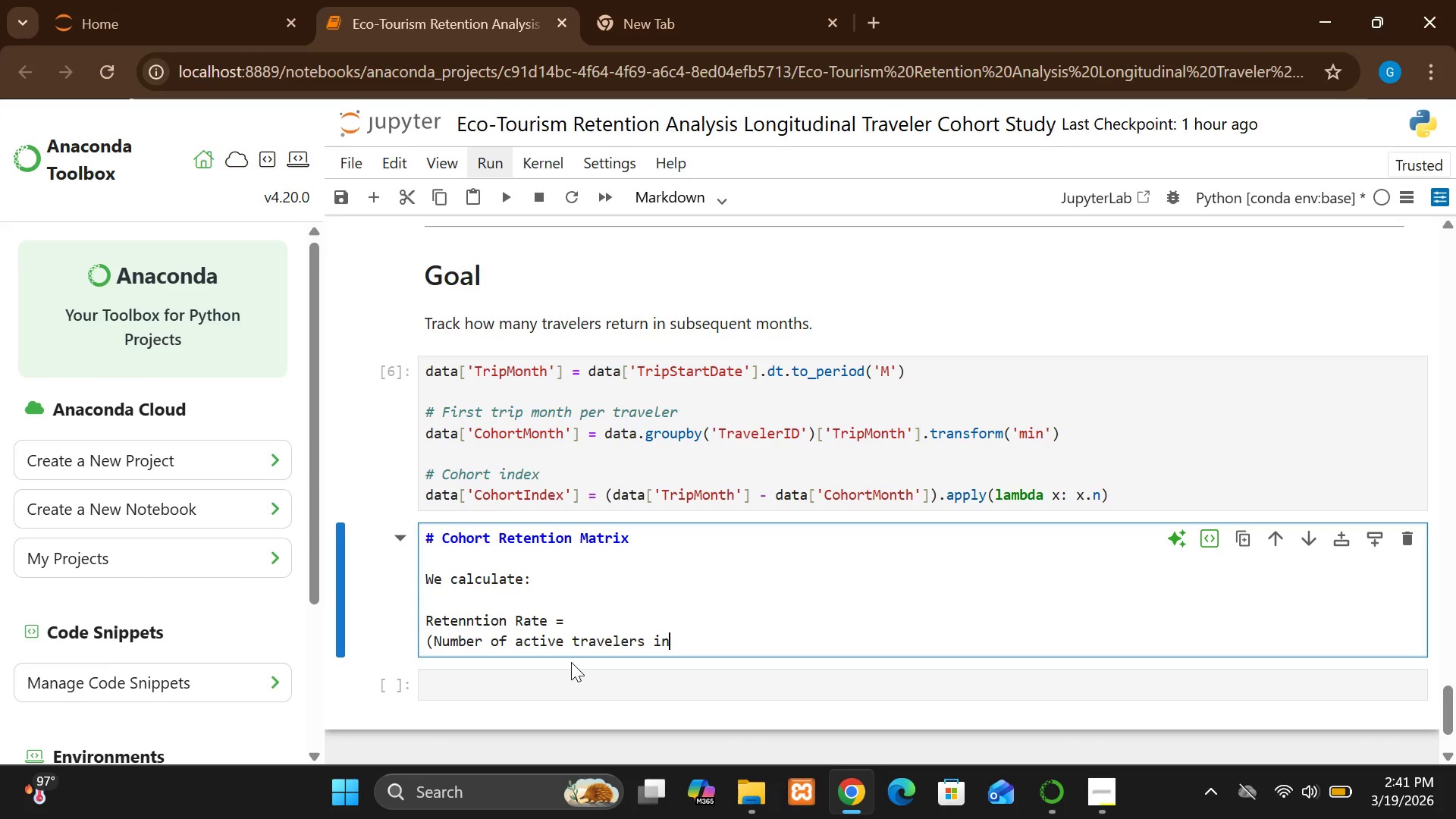 
wait(5.34)
 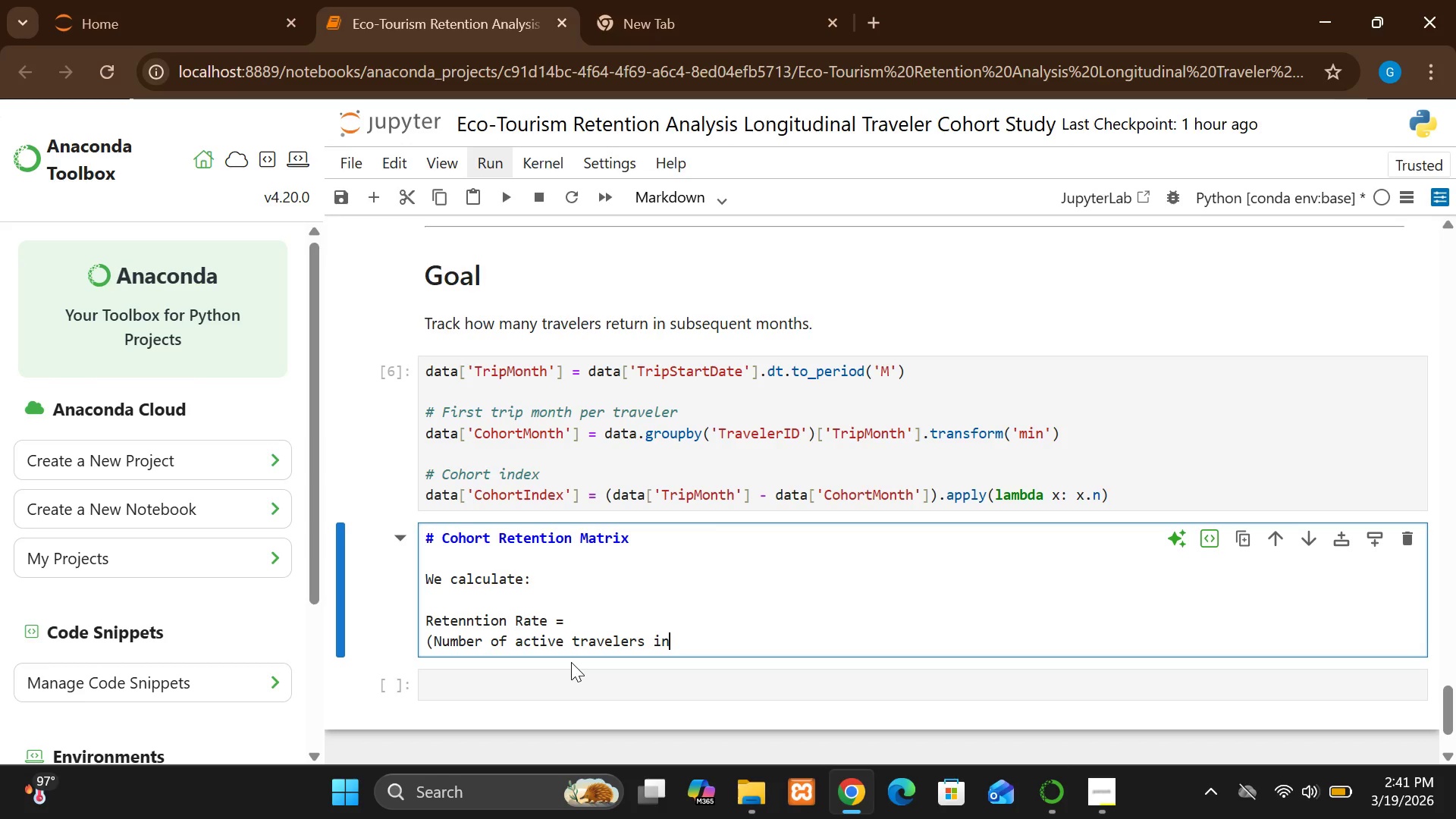 
type( period)
 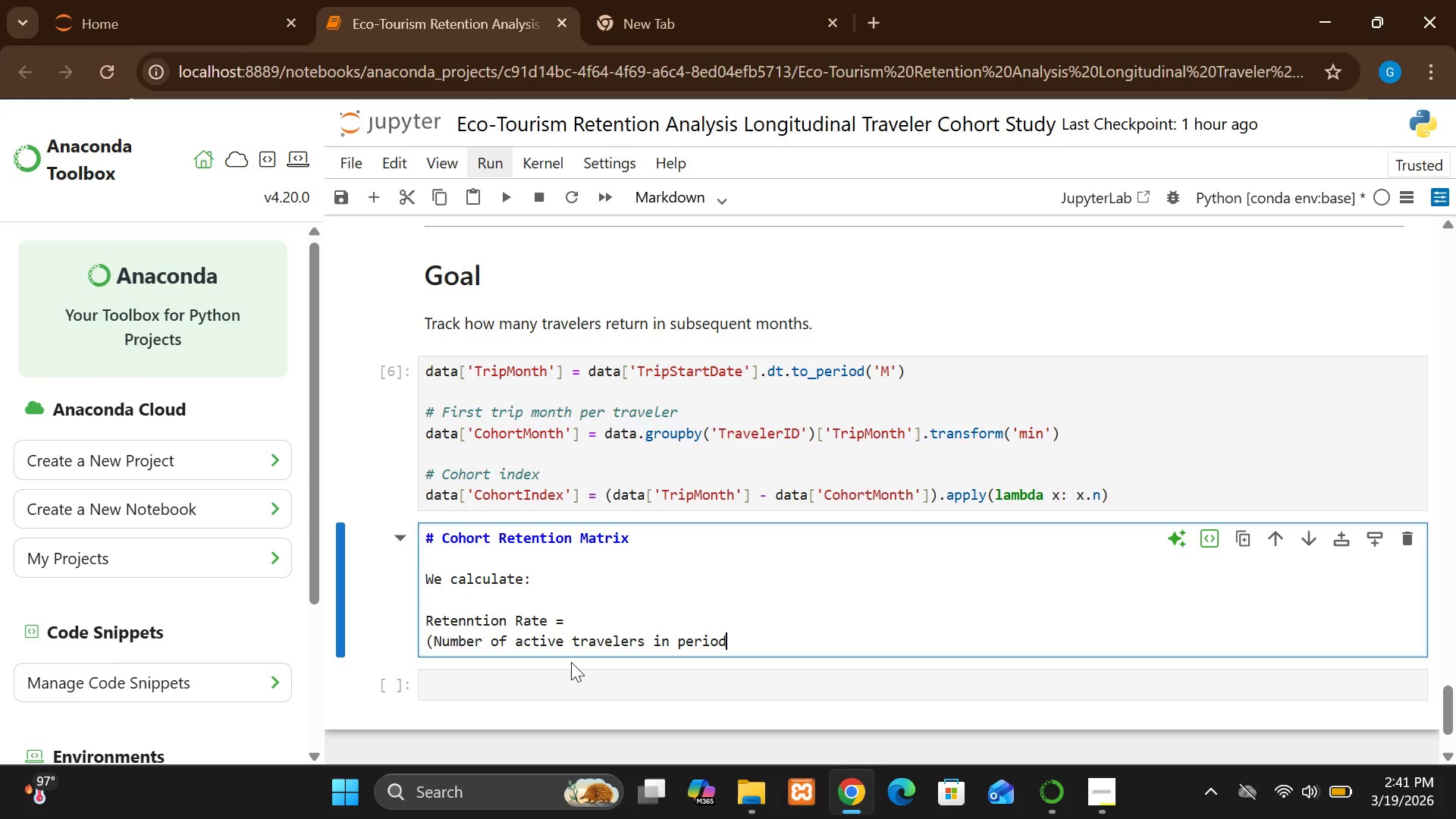 
key(Shift+0)
 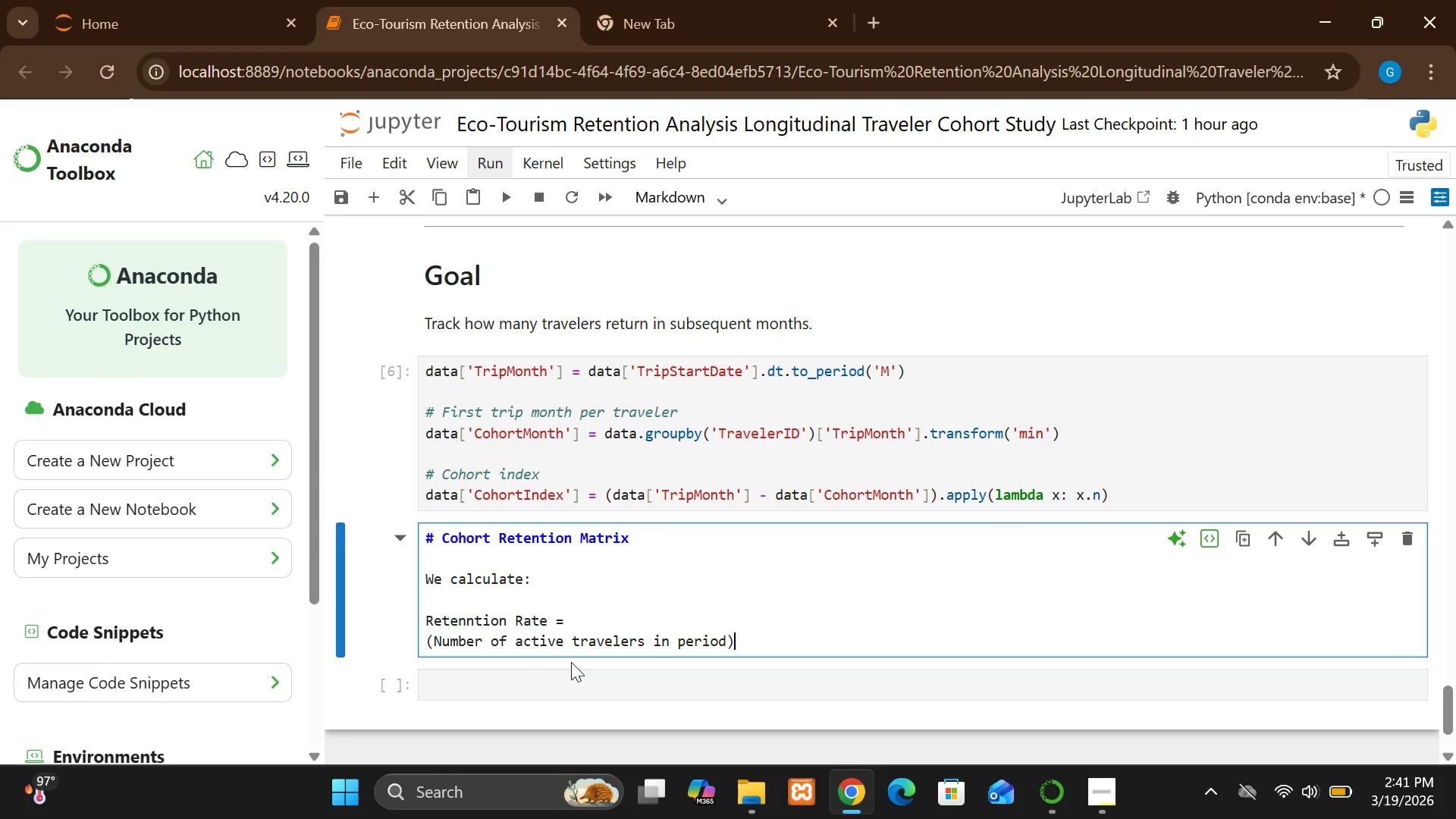 
key(Space)
 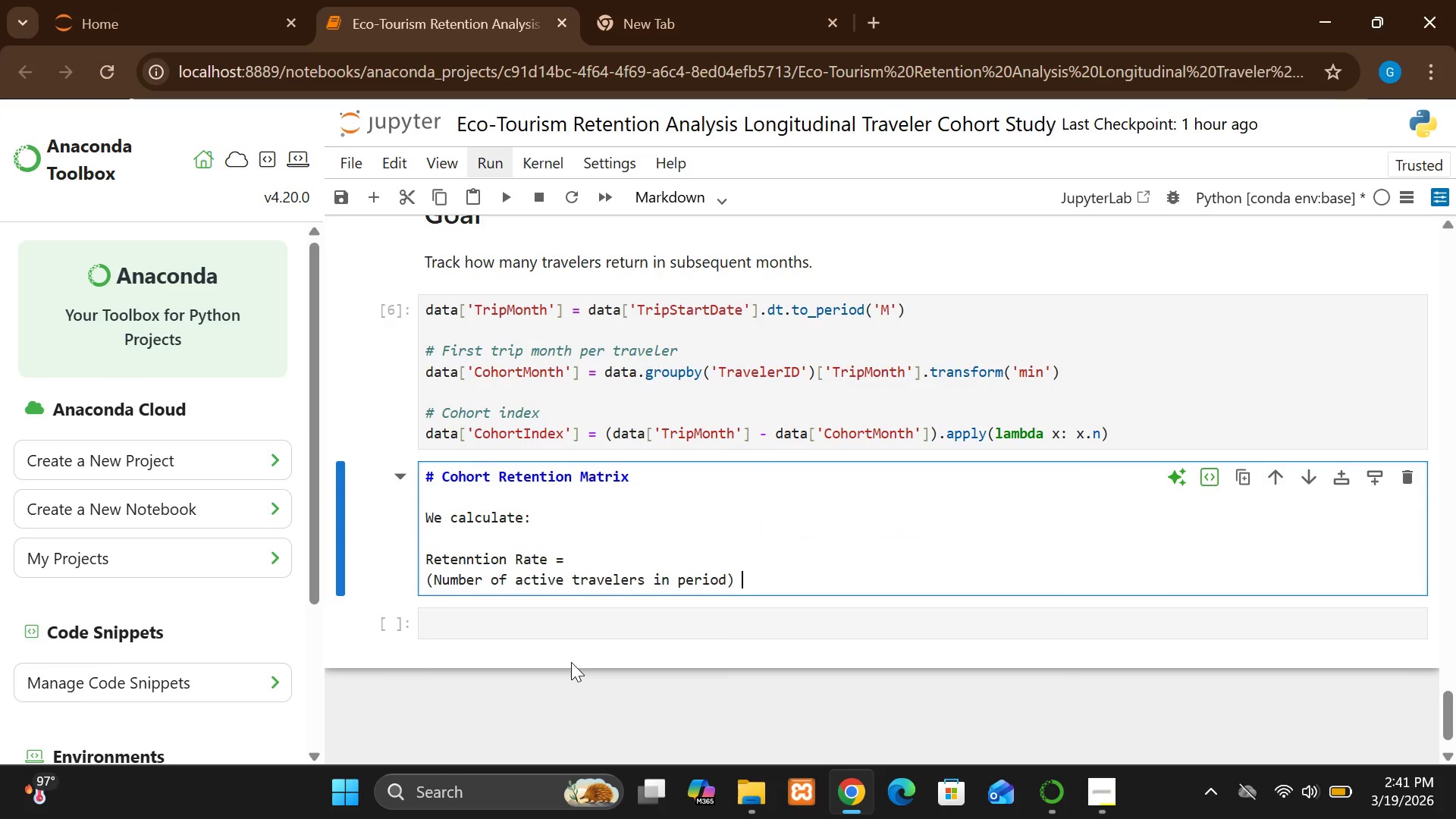 
wait(6.62)
 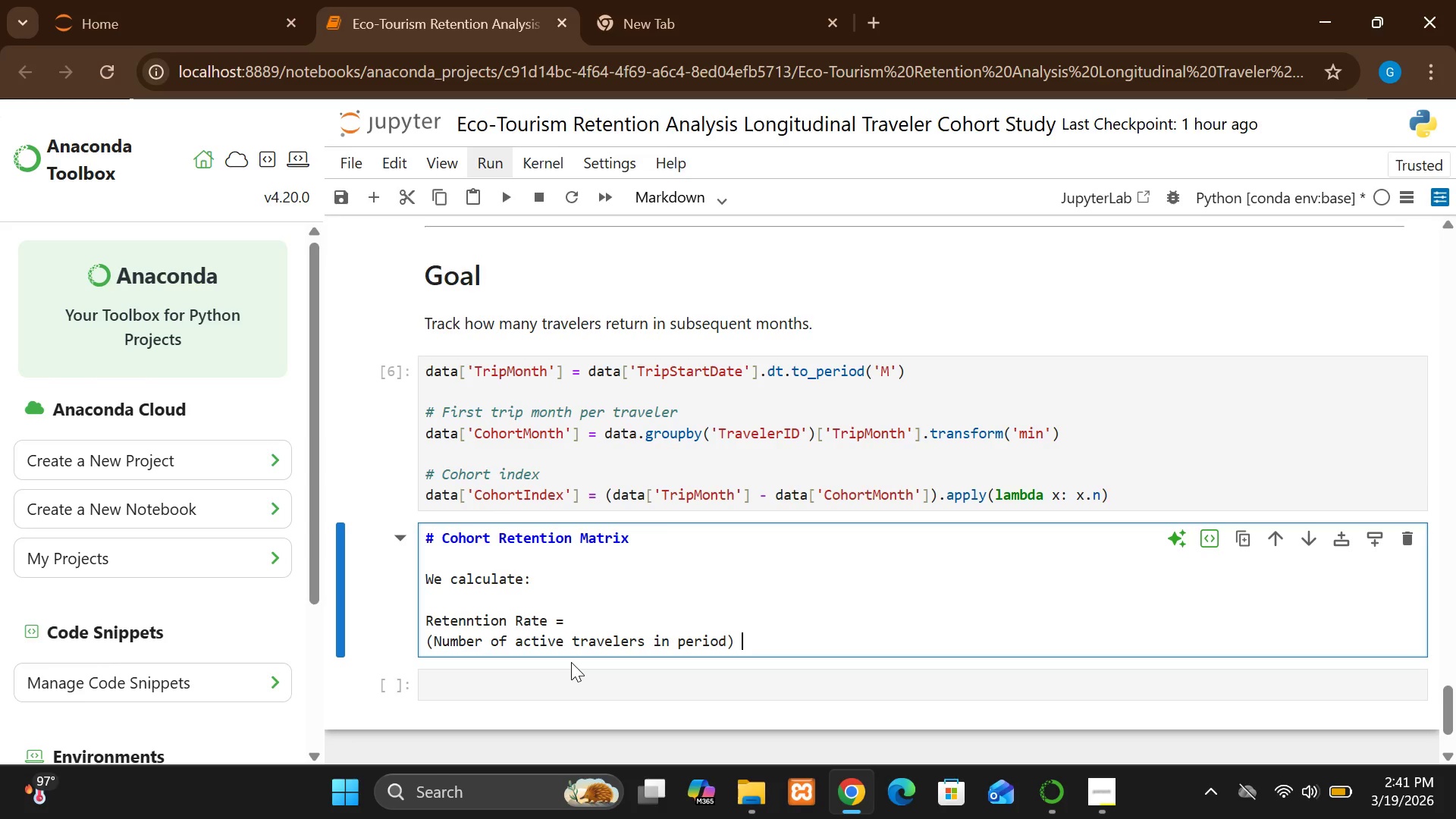 
key(Slash)
 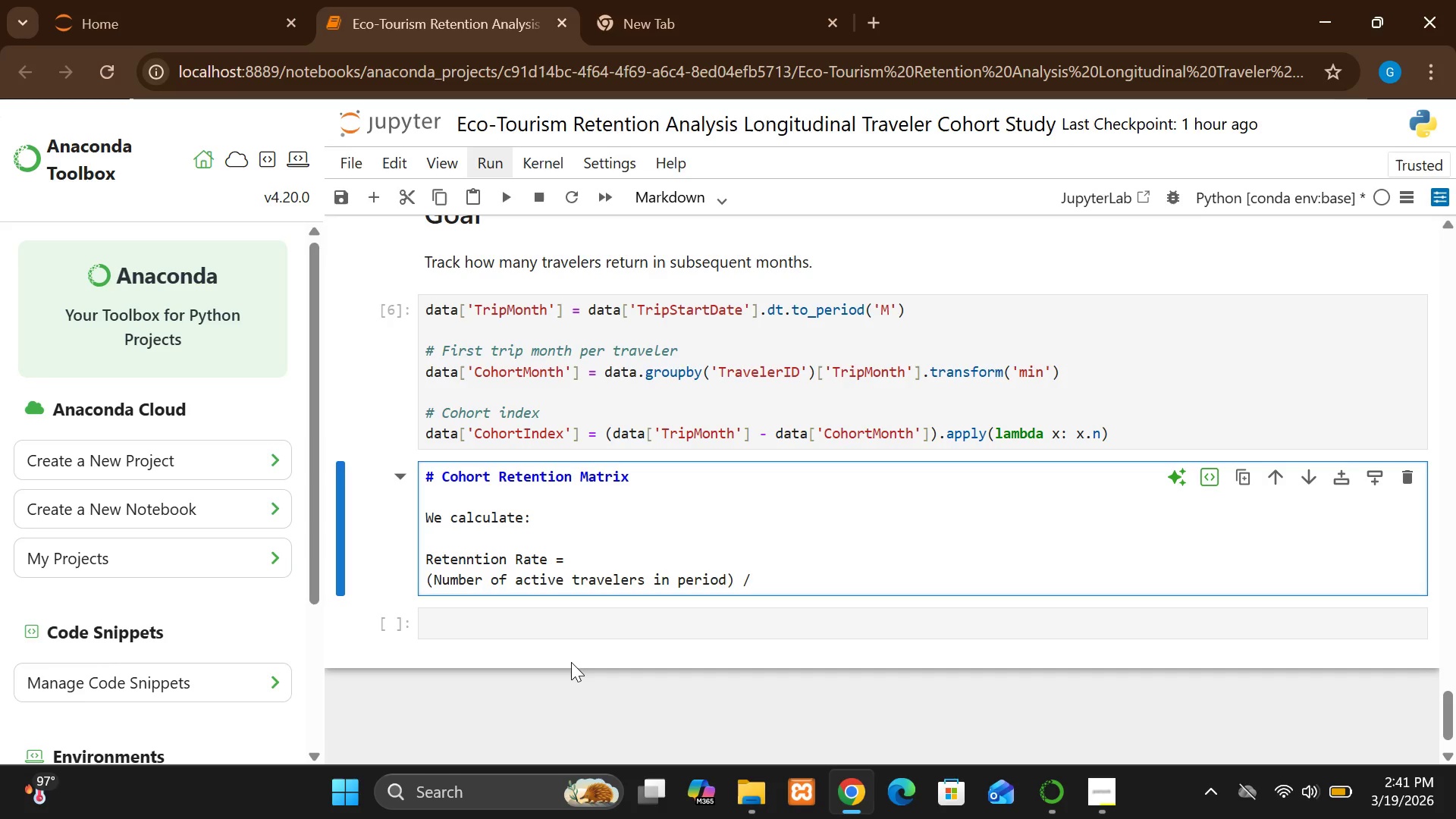 
key(Space)
 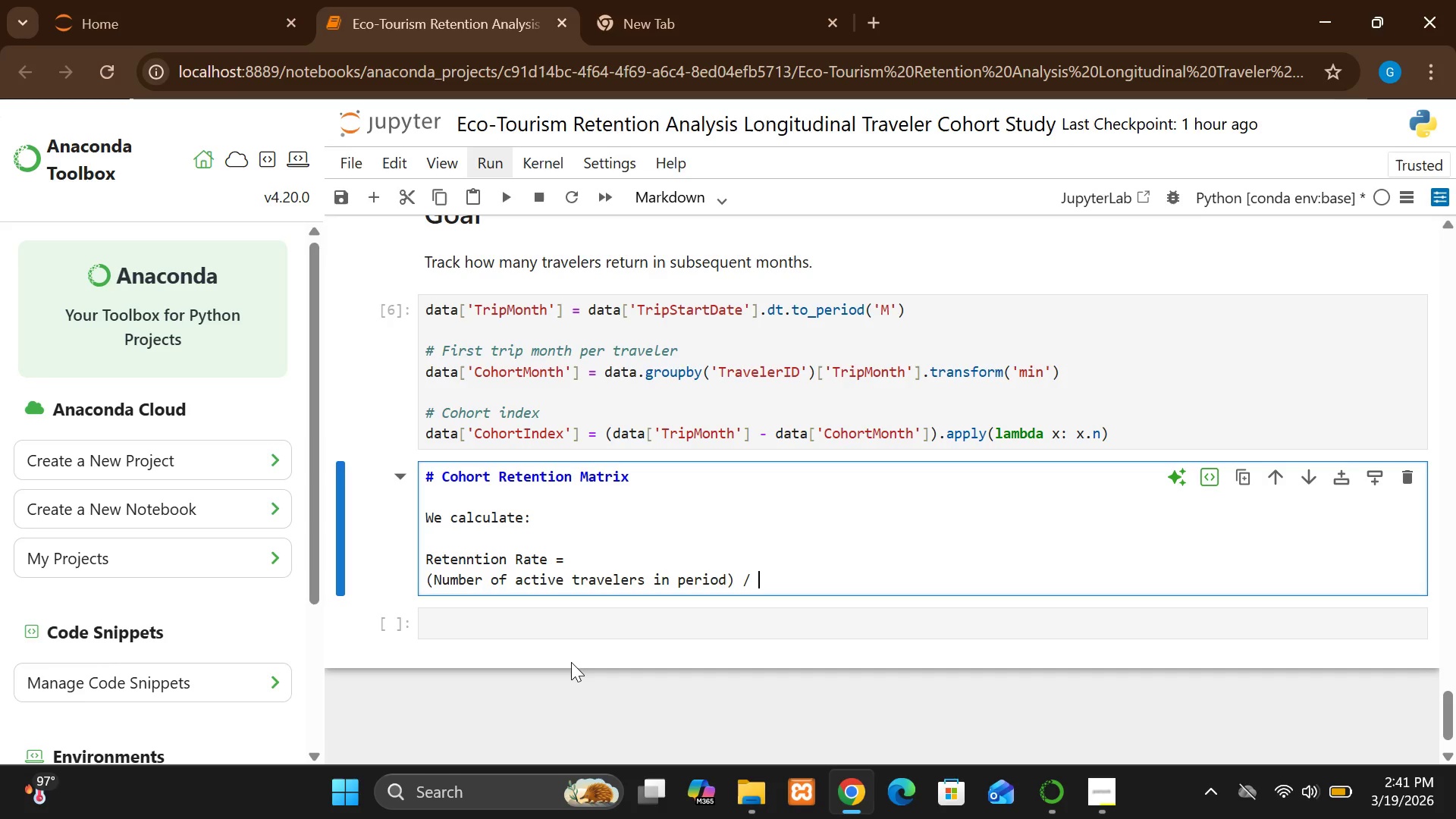 
key(Shift+9)
 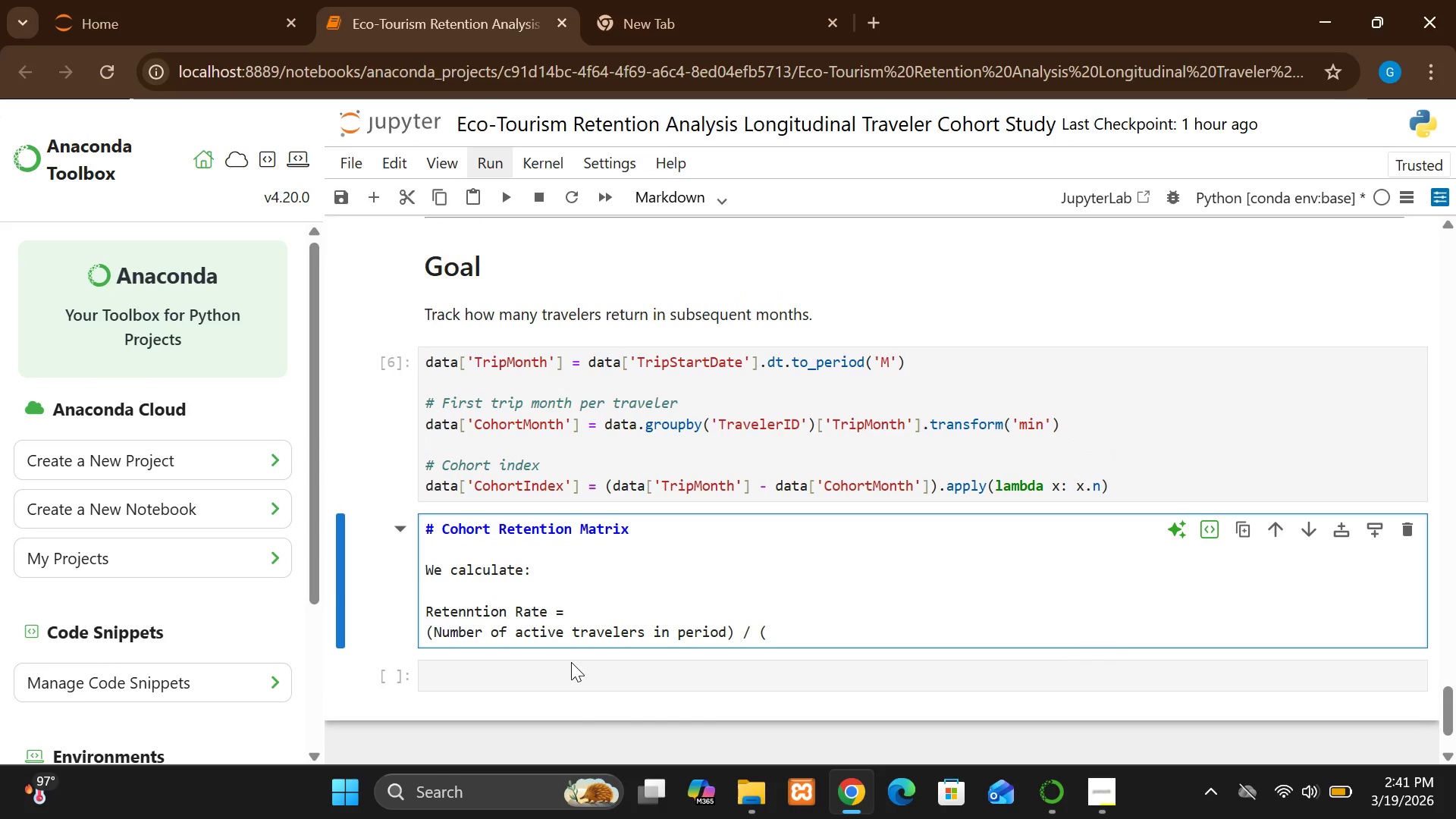 
type(To)
 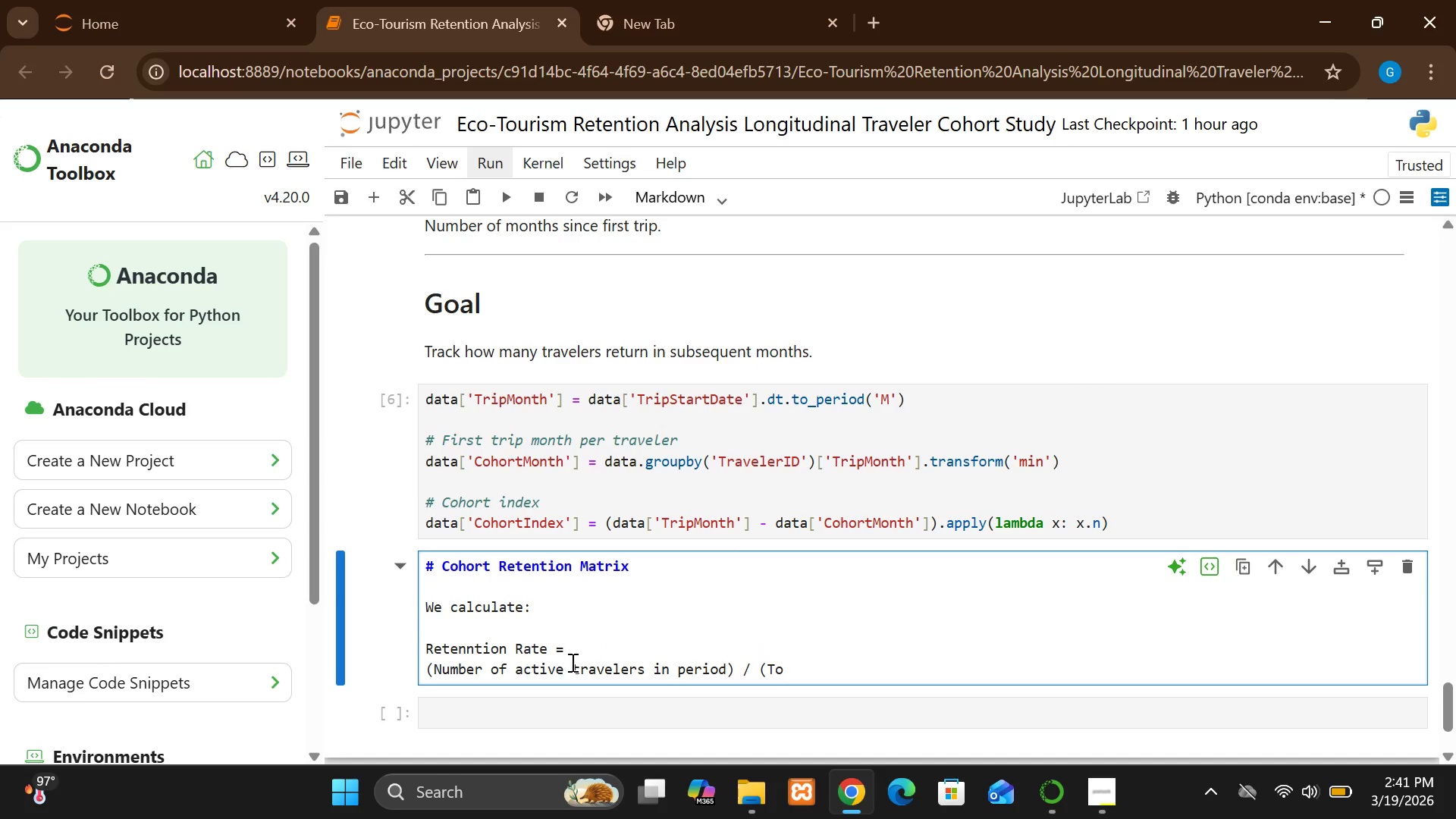 
type(tal)
 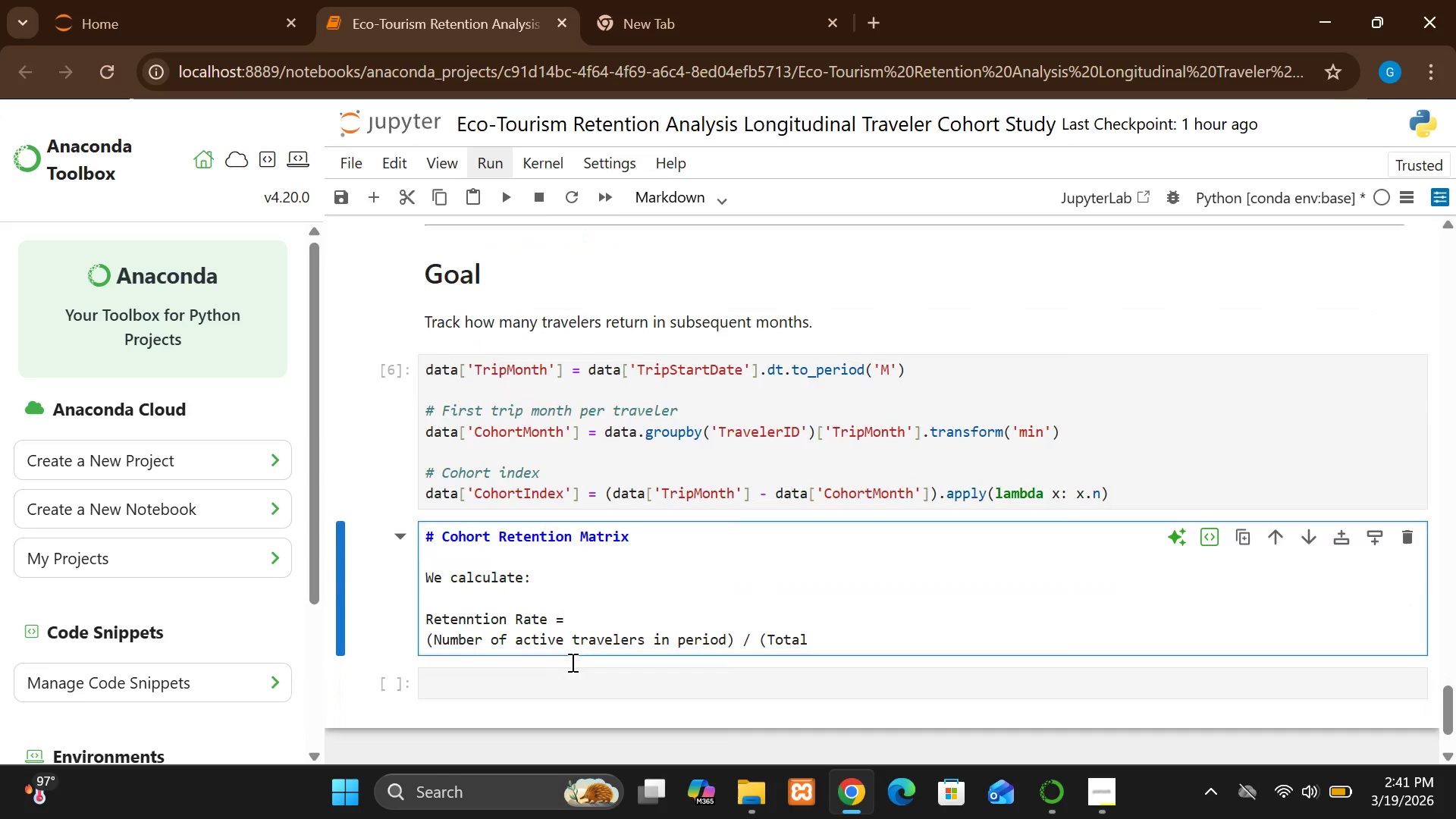 
wait(10.47)
 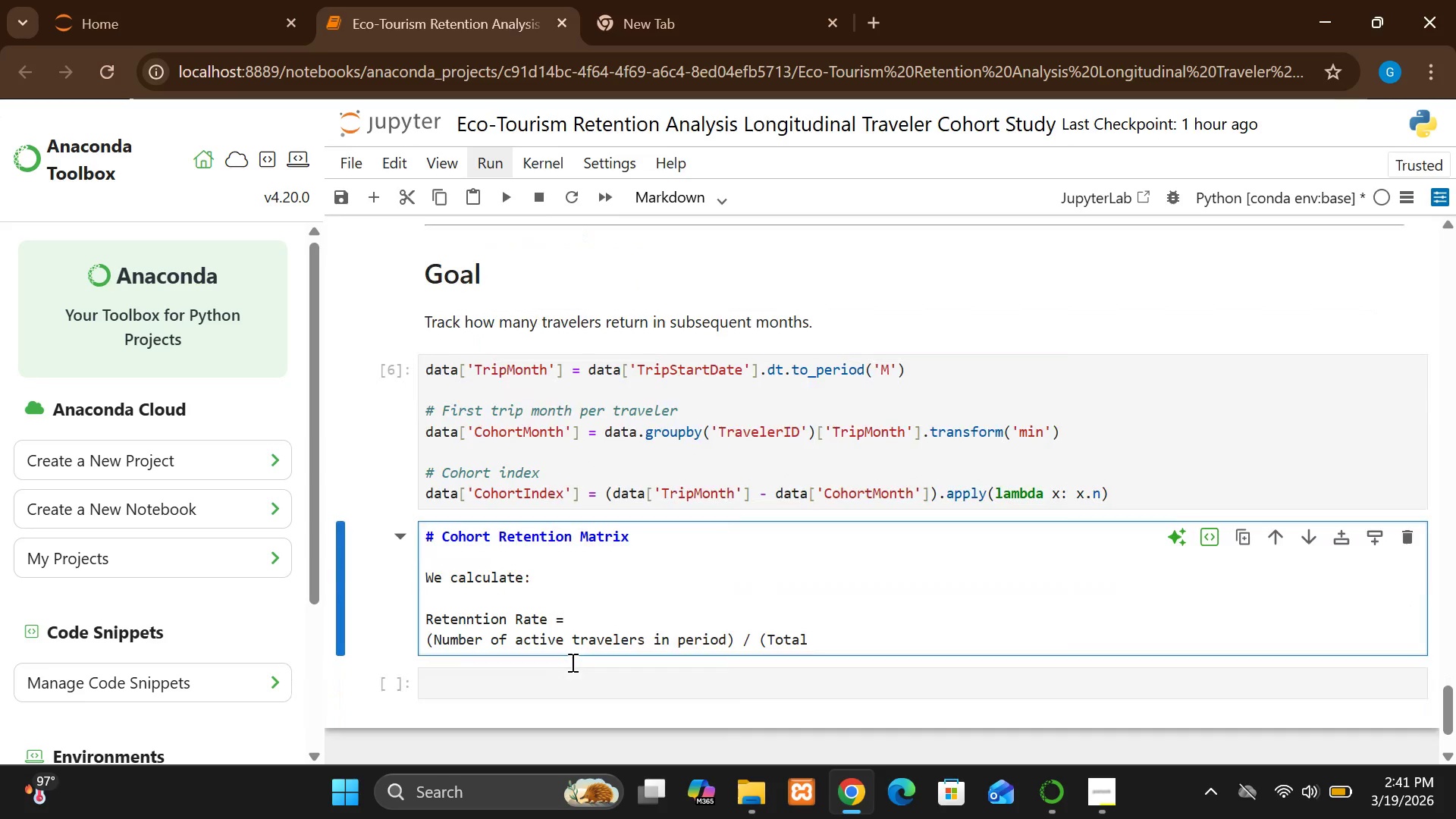 
key(Space)
 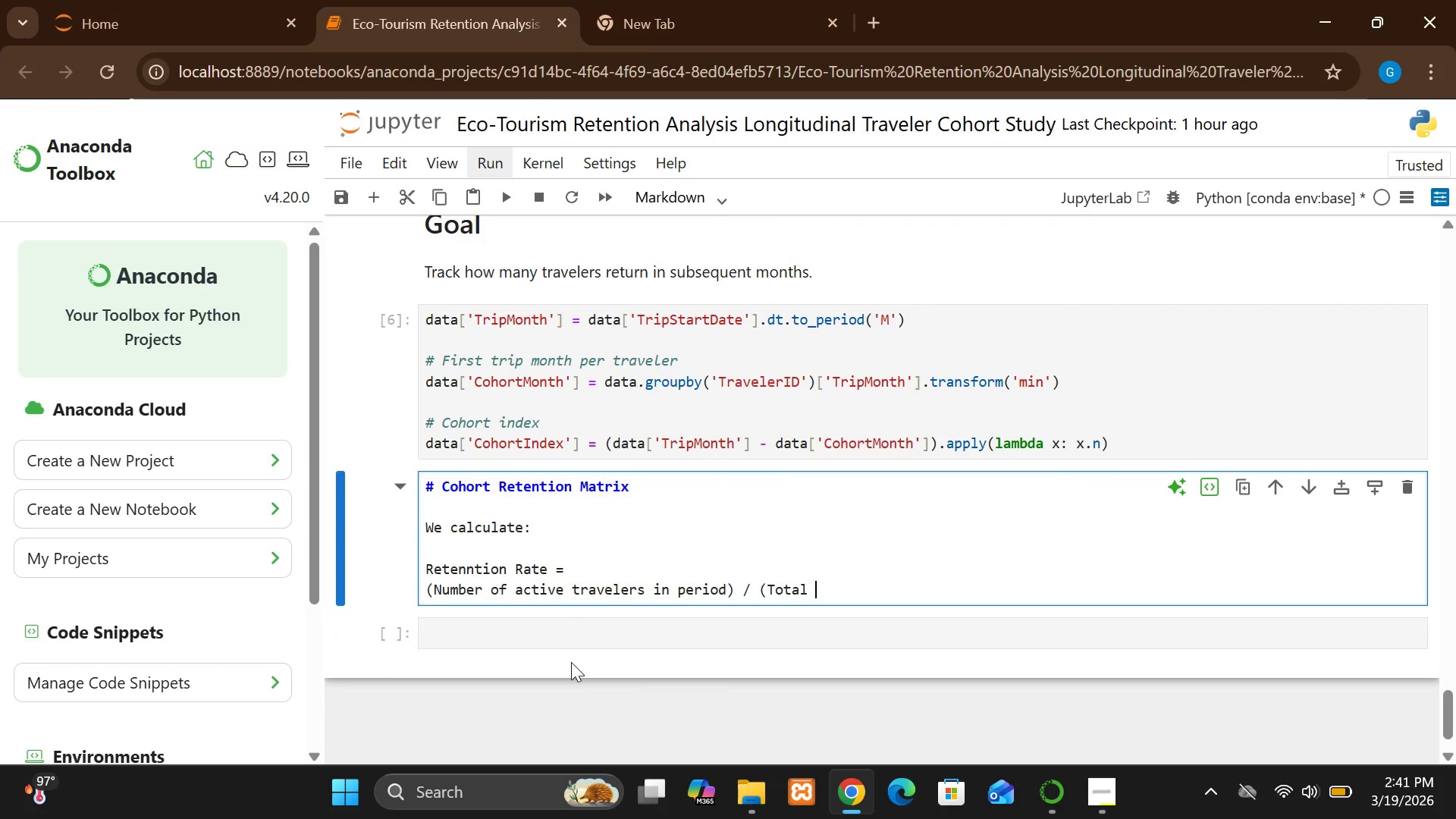 
key(C)
 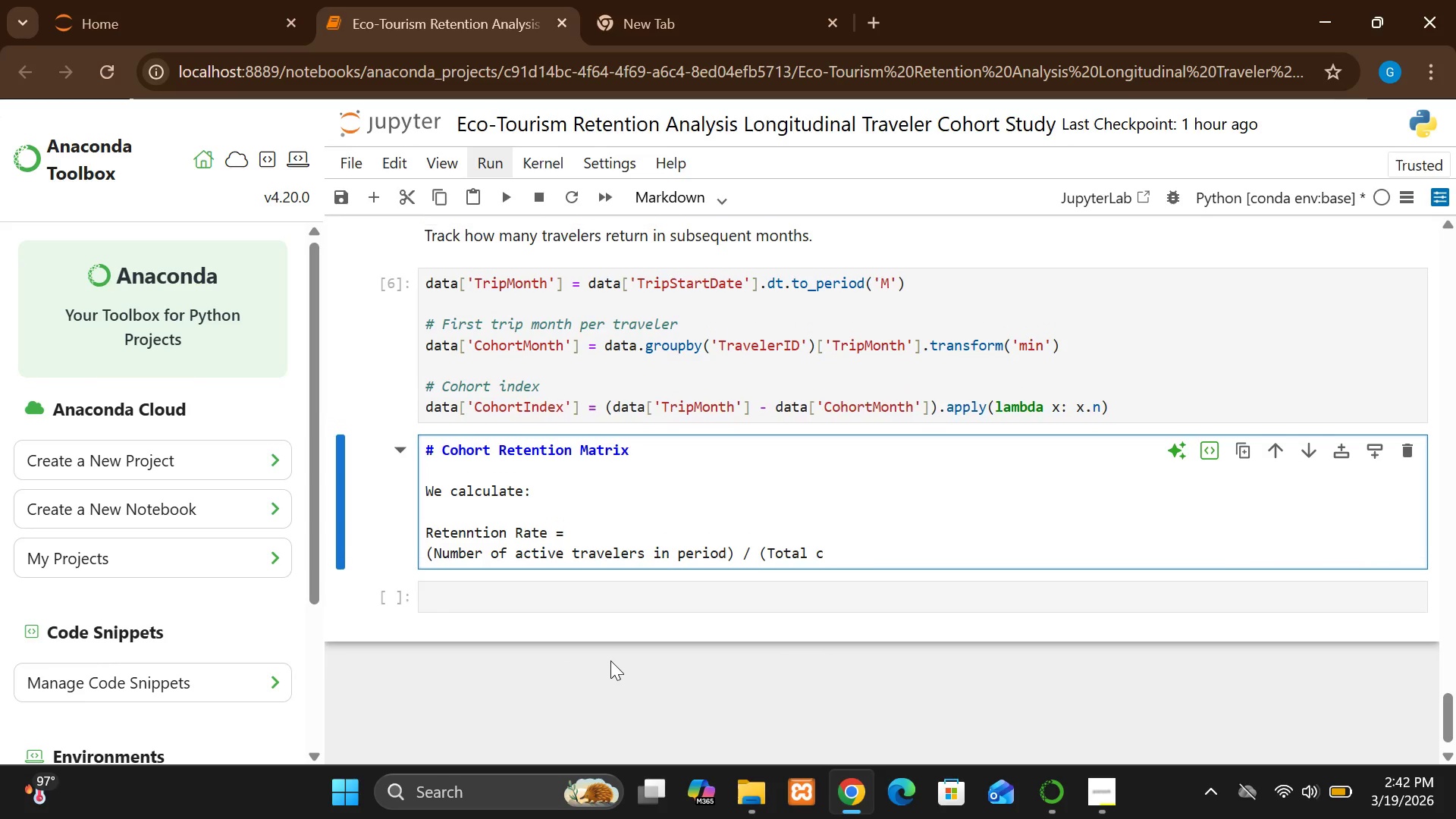 
wait(17.83)
 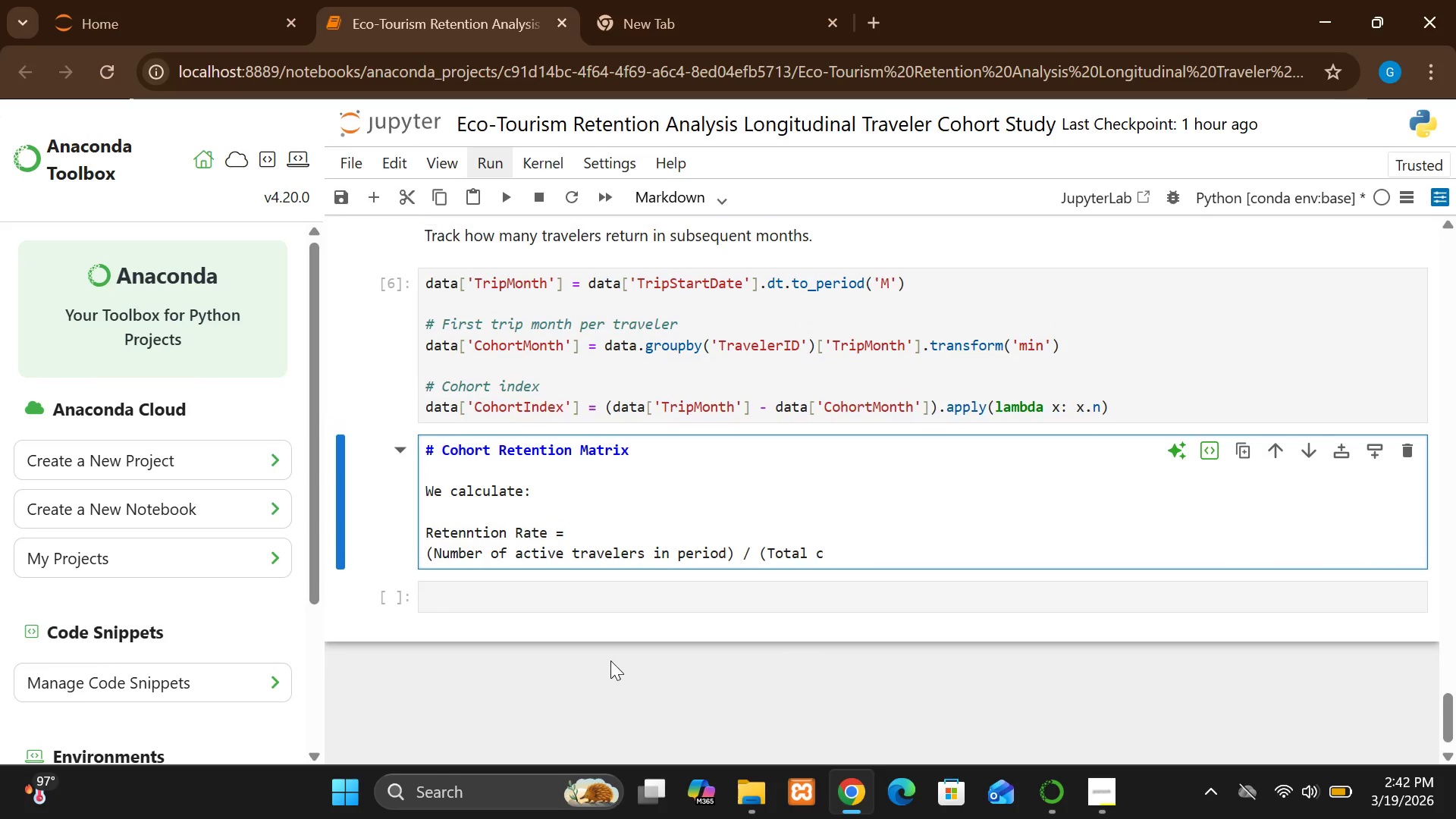 
type(oh)
 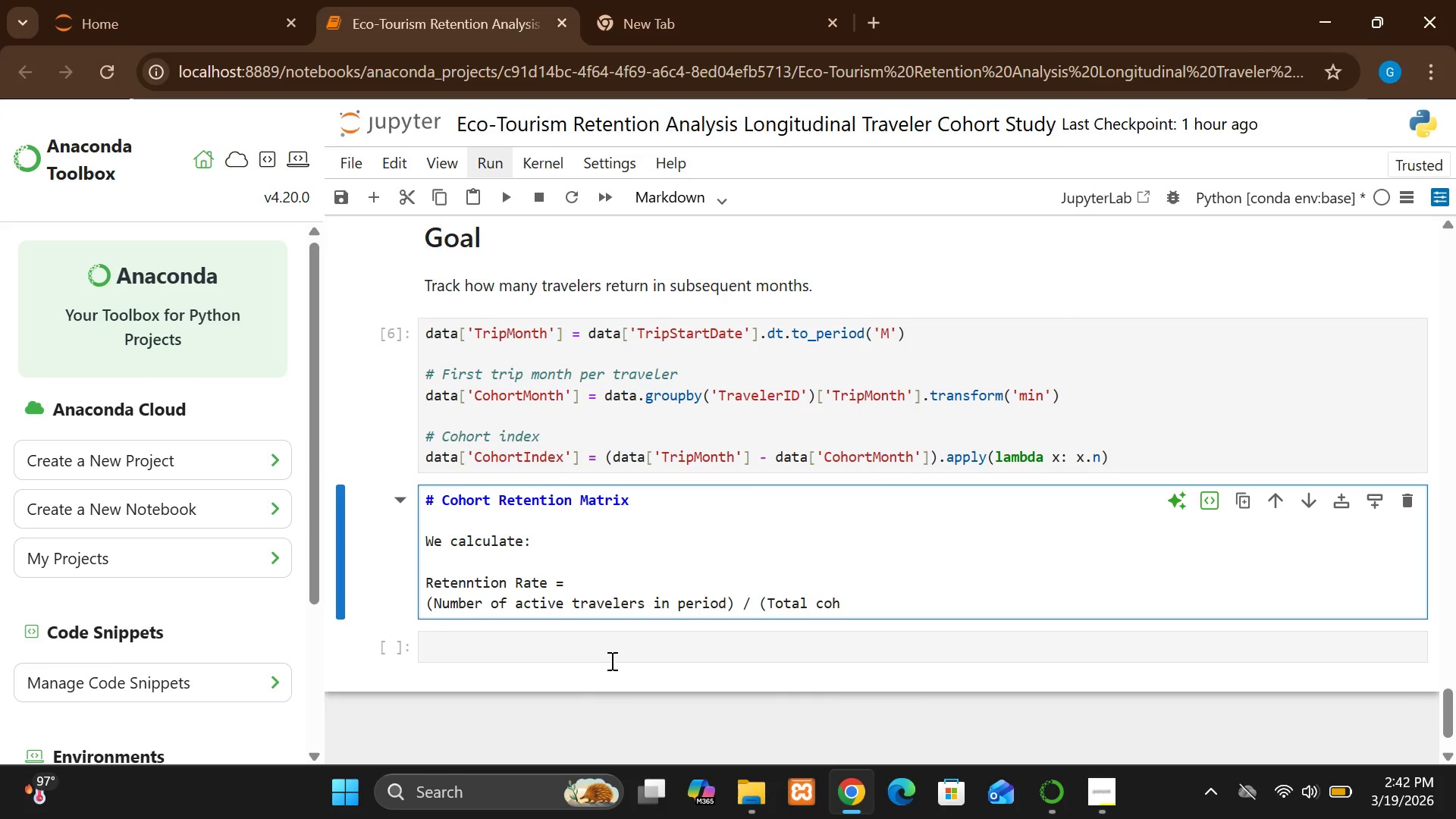 
type(ort)
 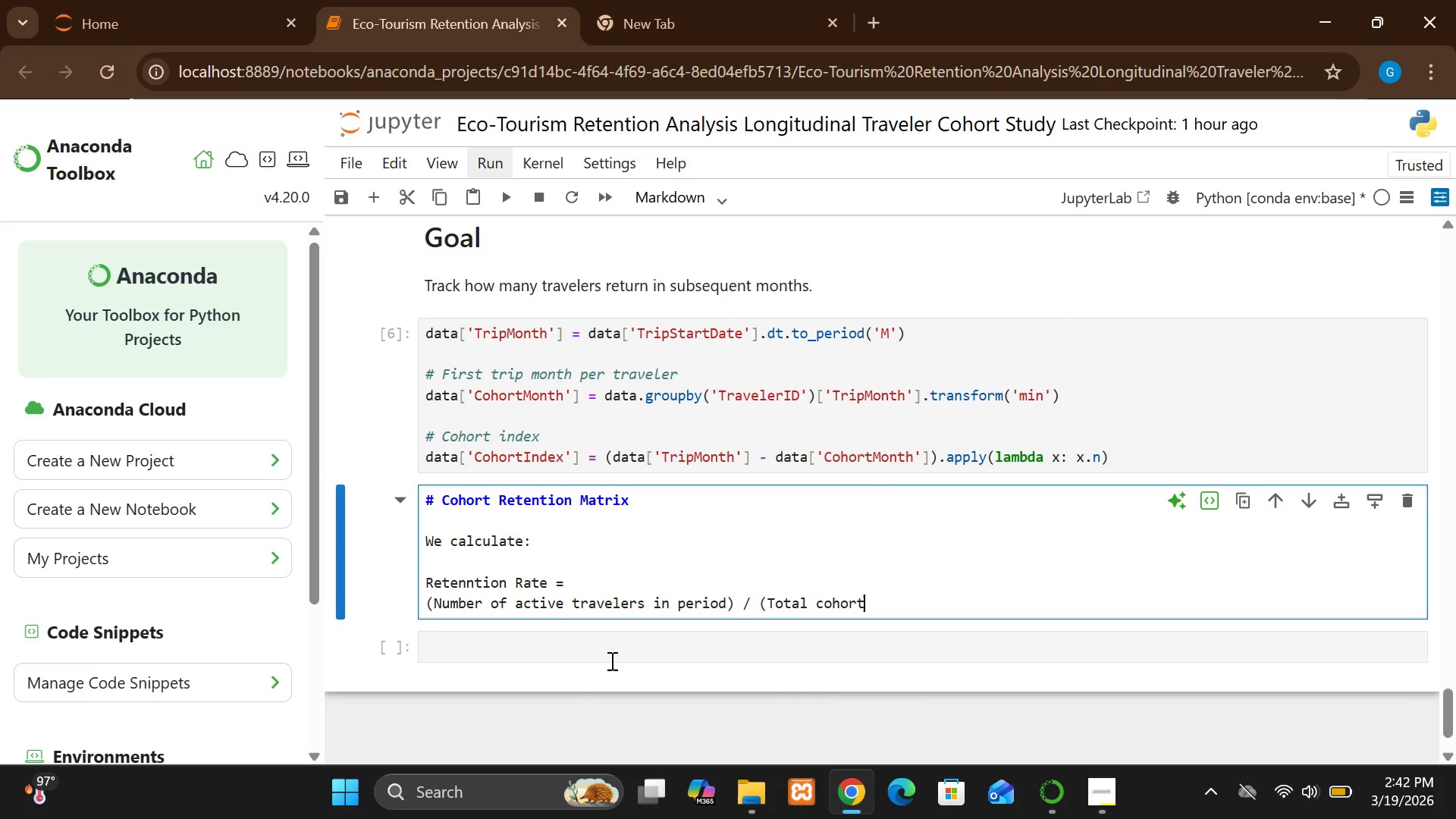 
type( si)
 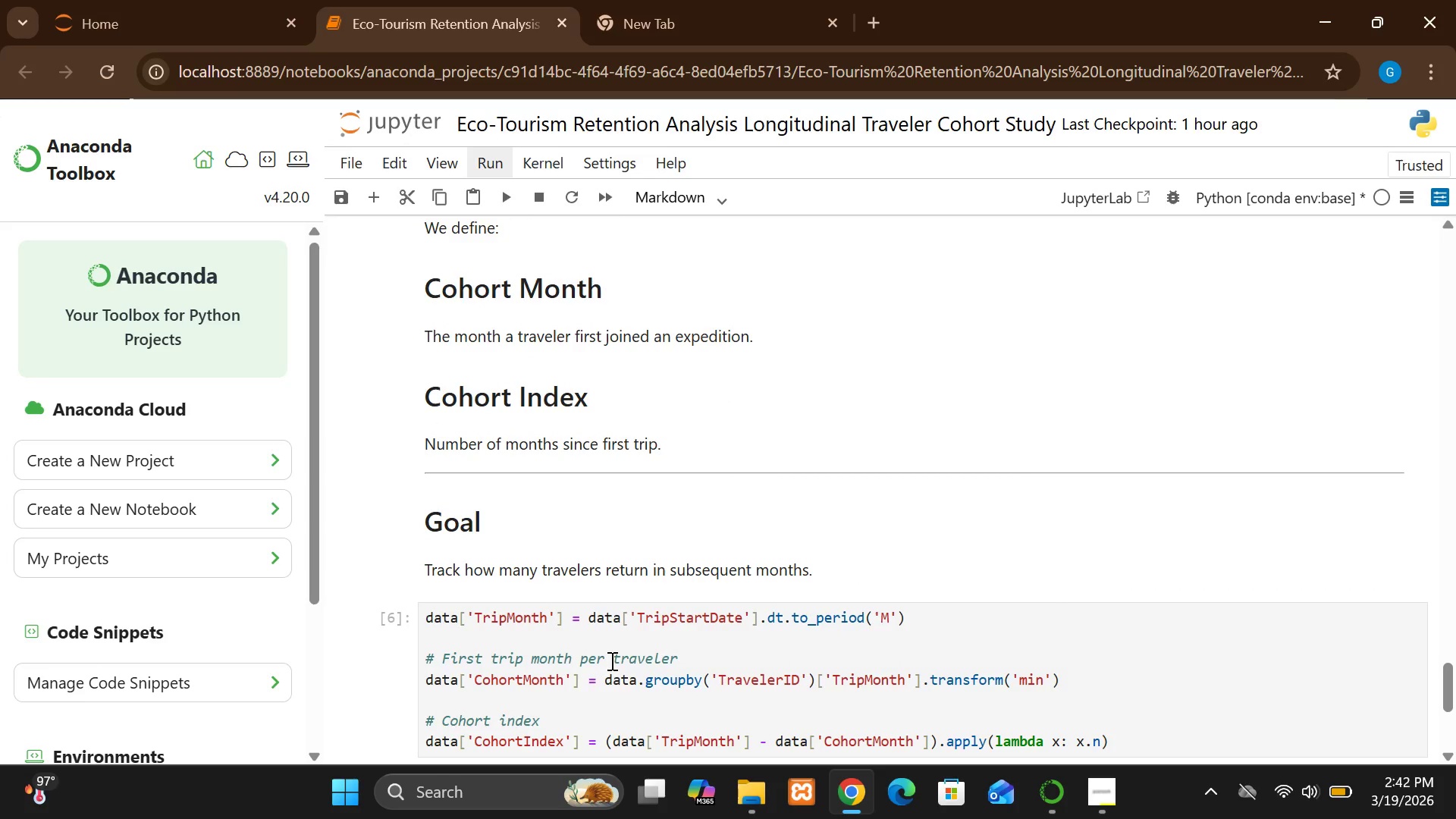 
wait(21.41)
 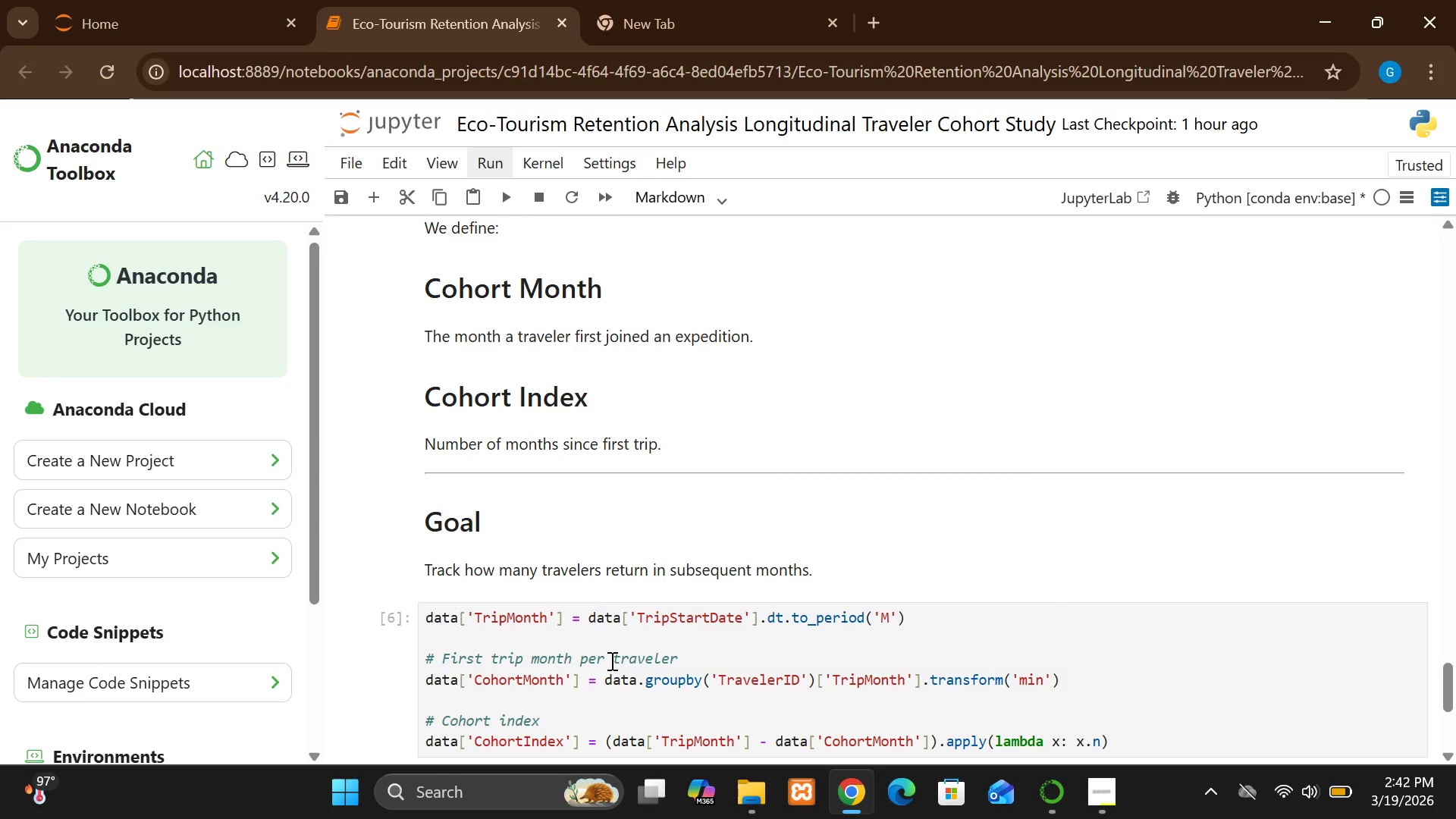 
left_click([911, 521])
 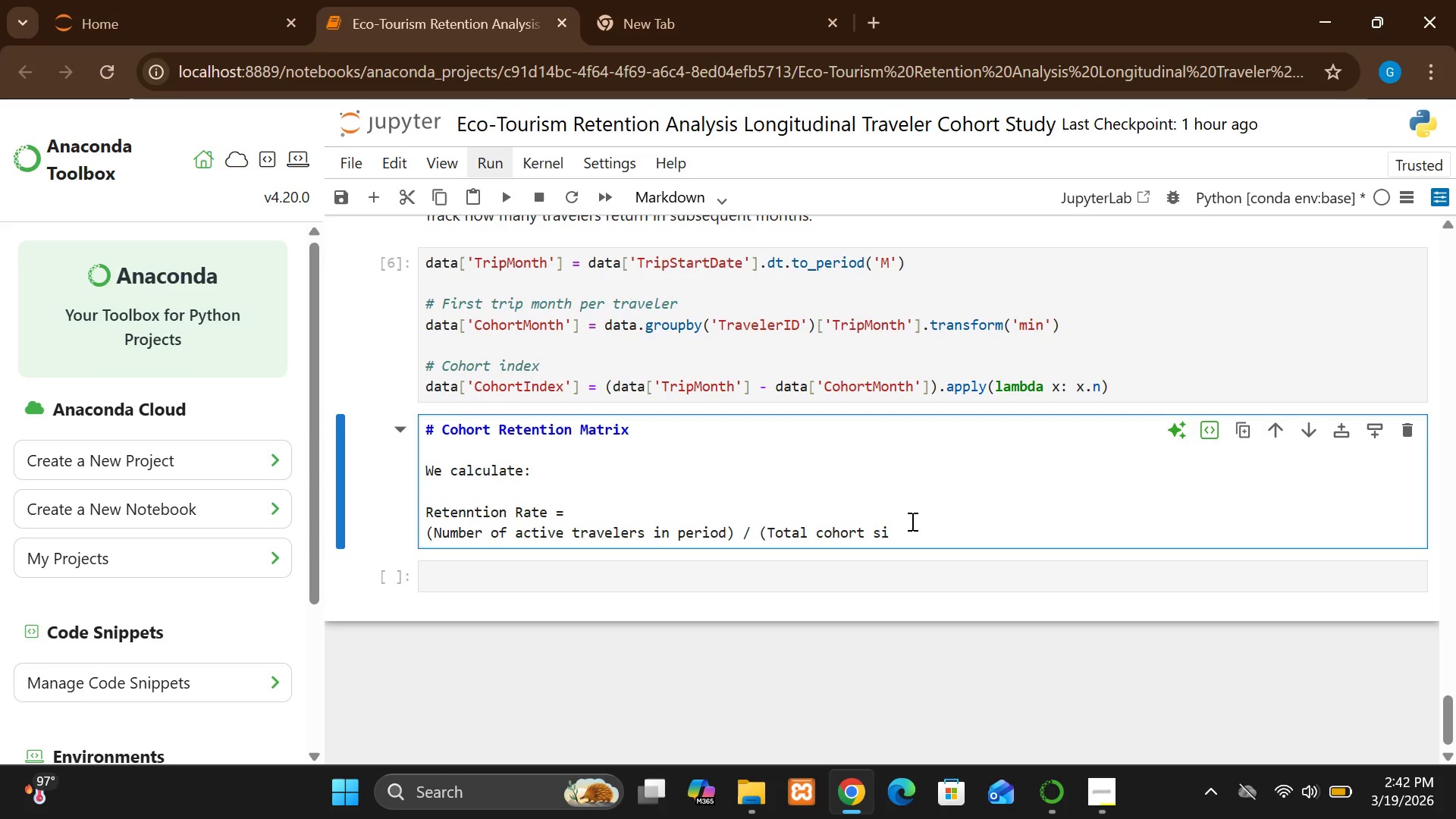 
type(ze )
 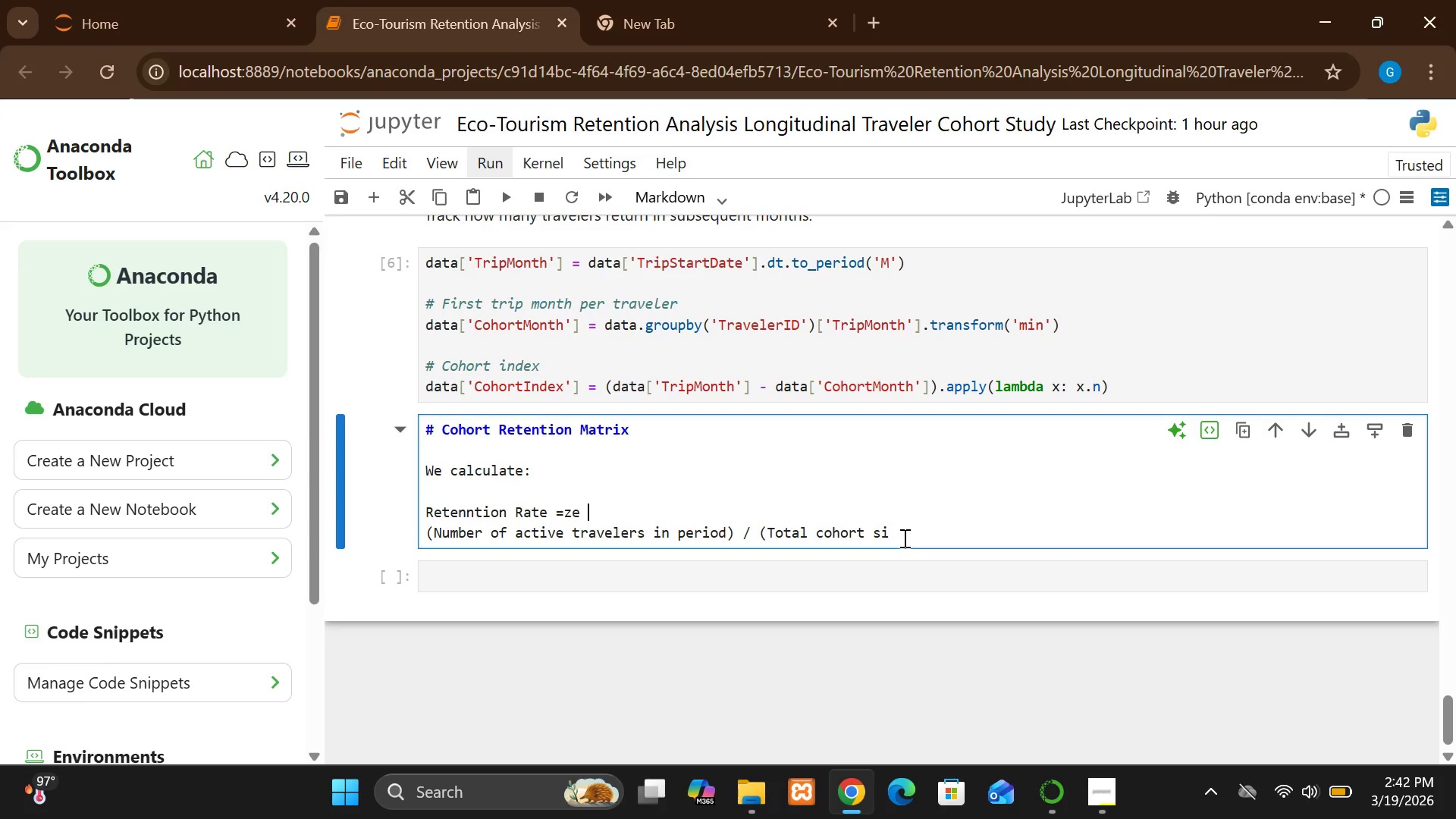 
key(Backspace)
 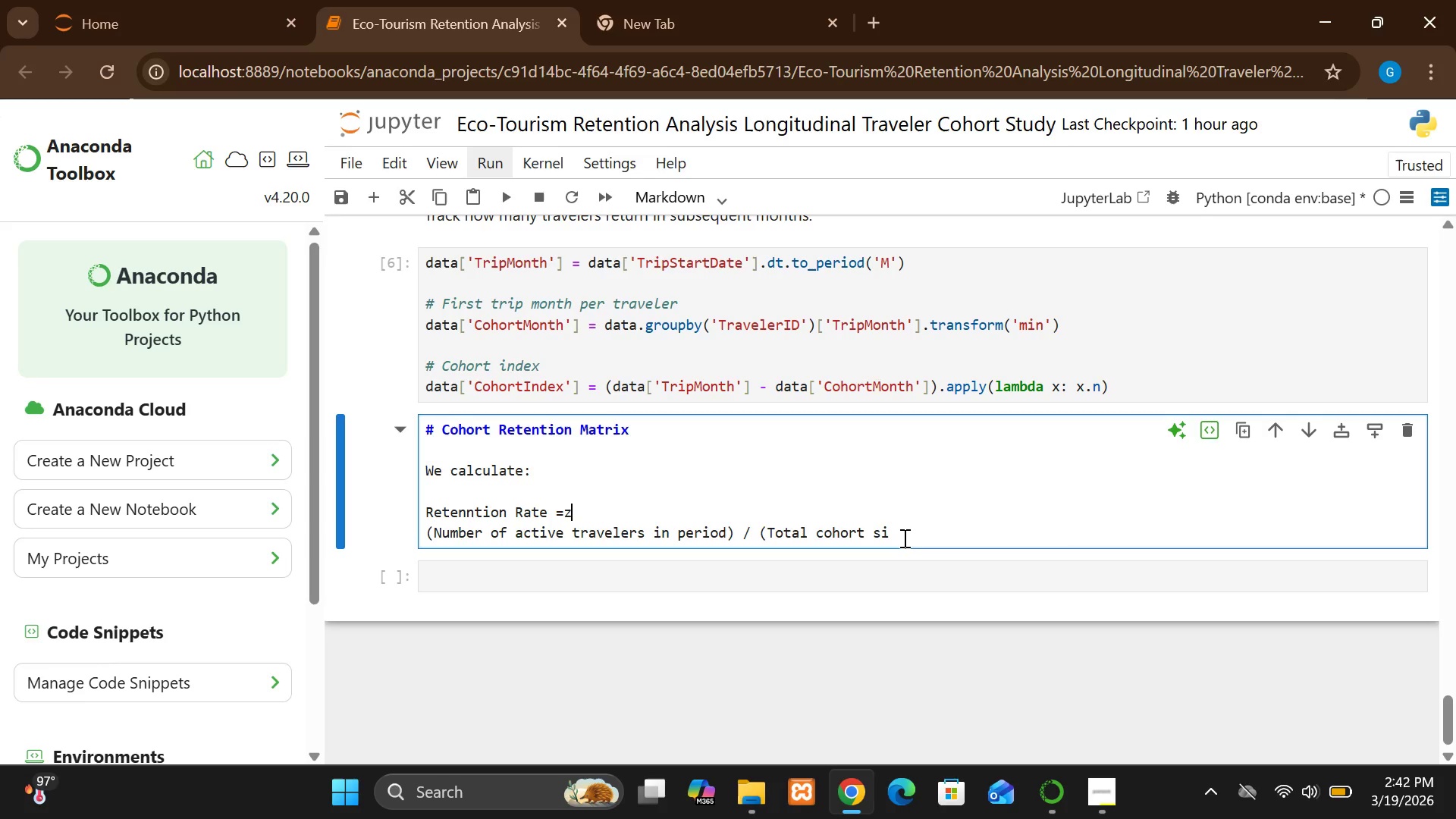 
key(Backspace)
 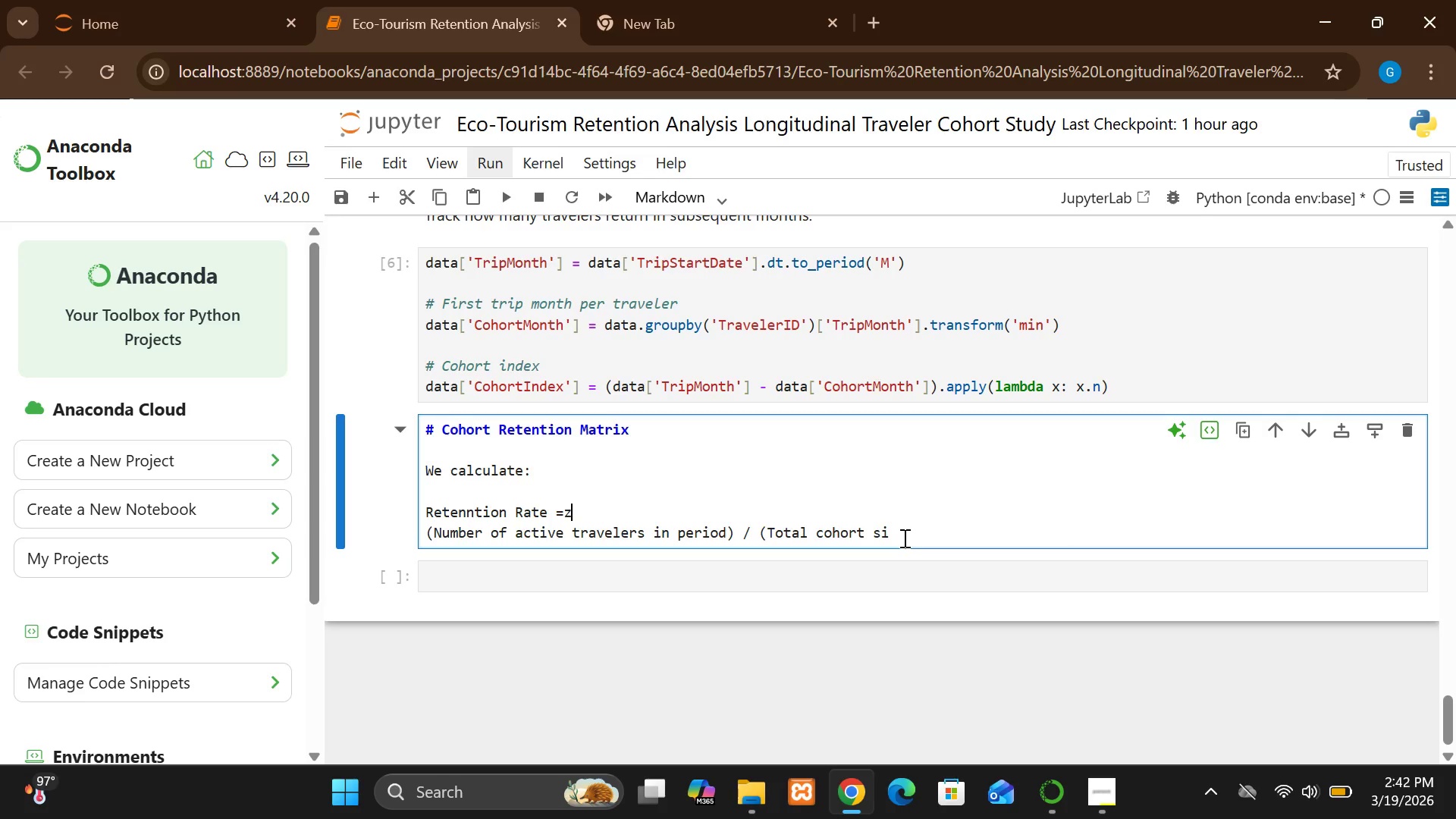 
key(Backspace)
 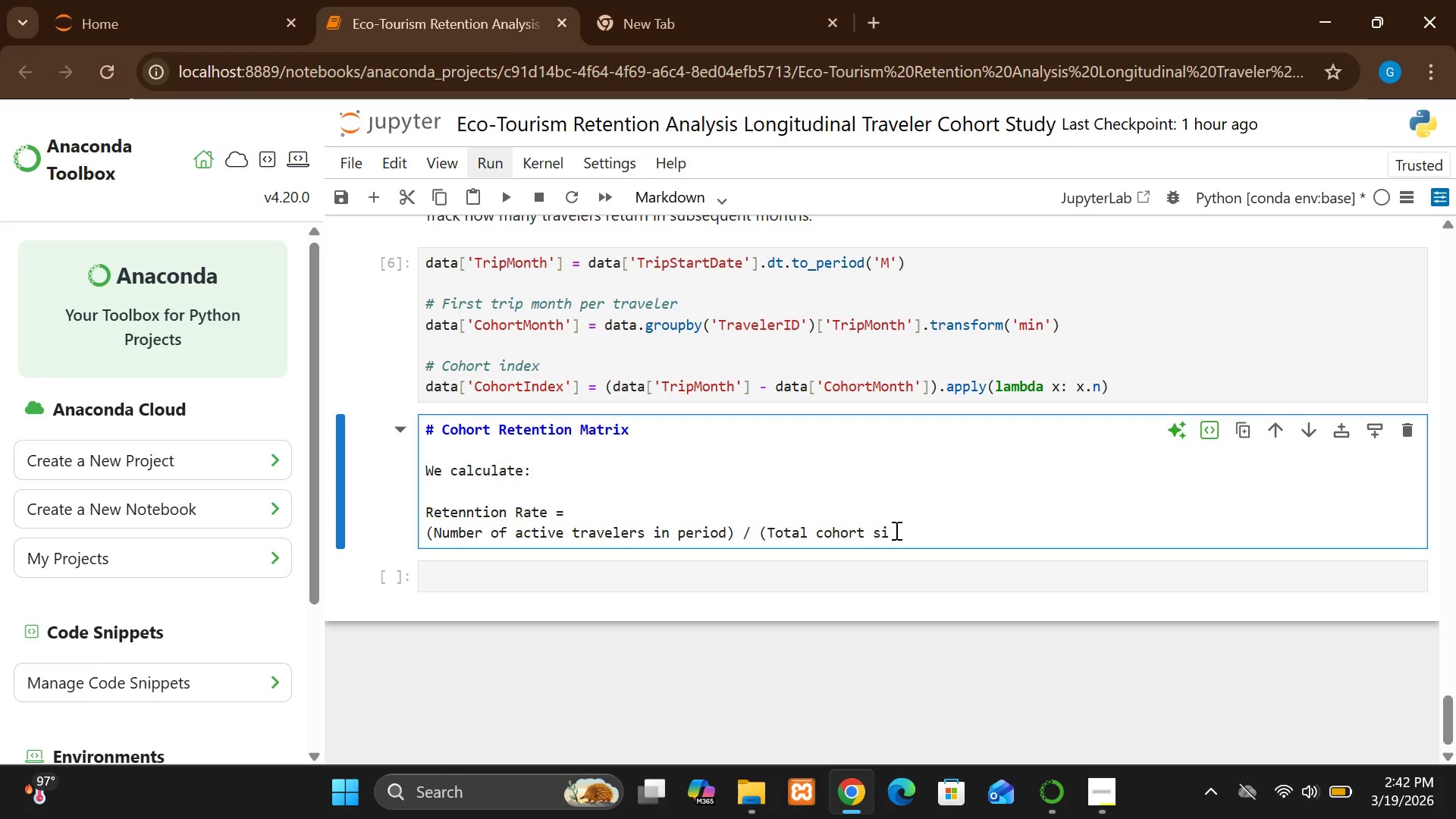 
left_click([895, 530])
 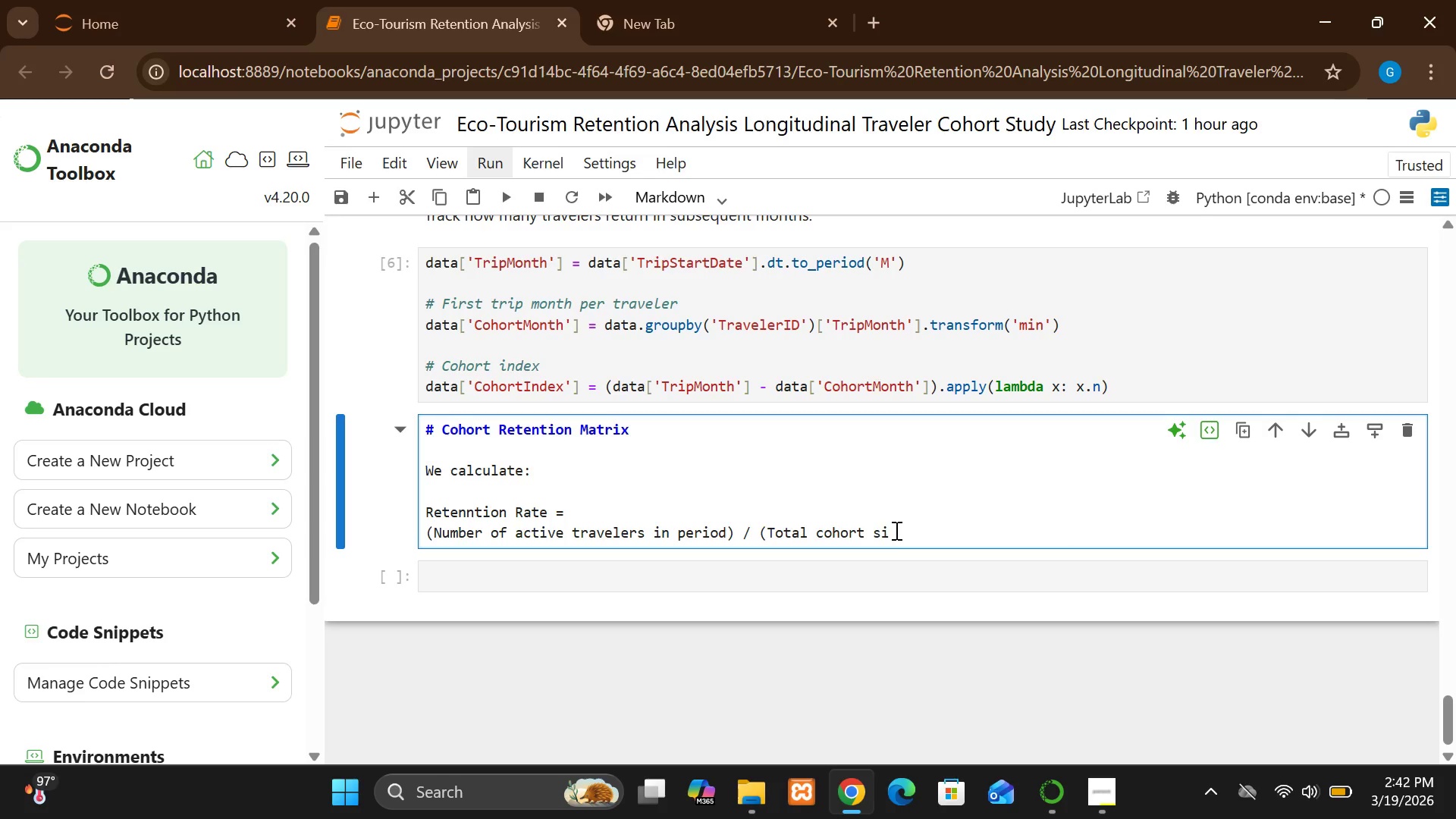 
type(ze)
 